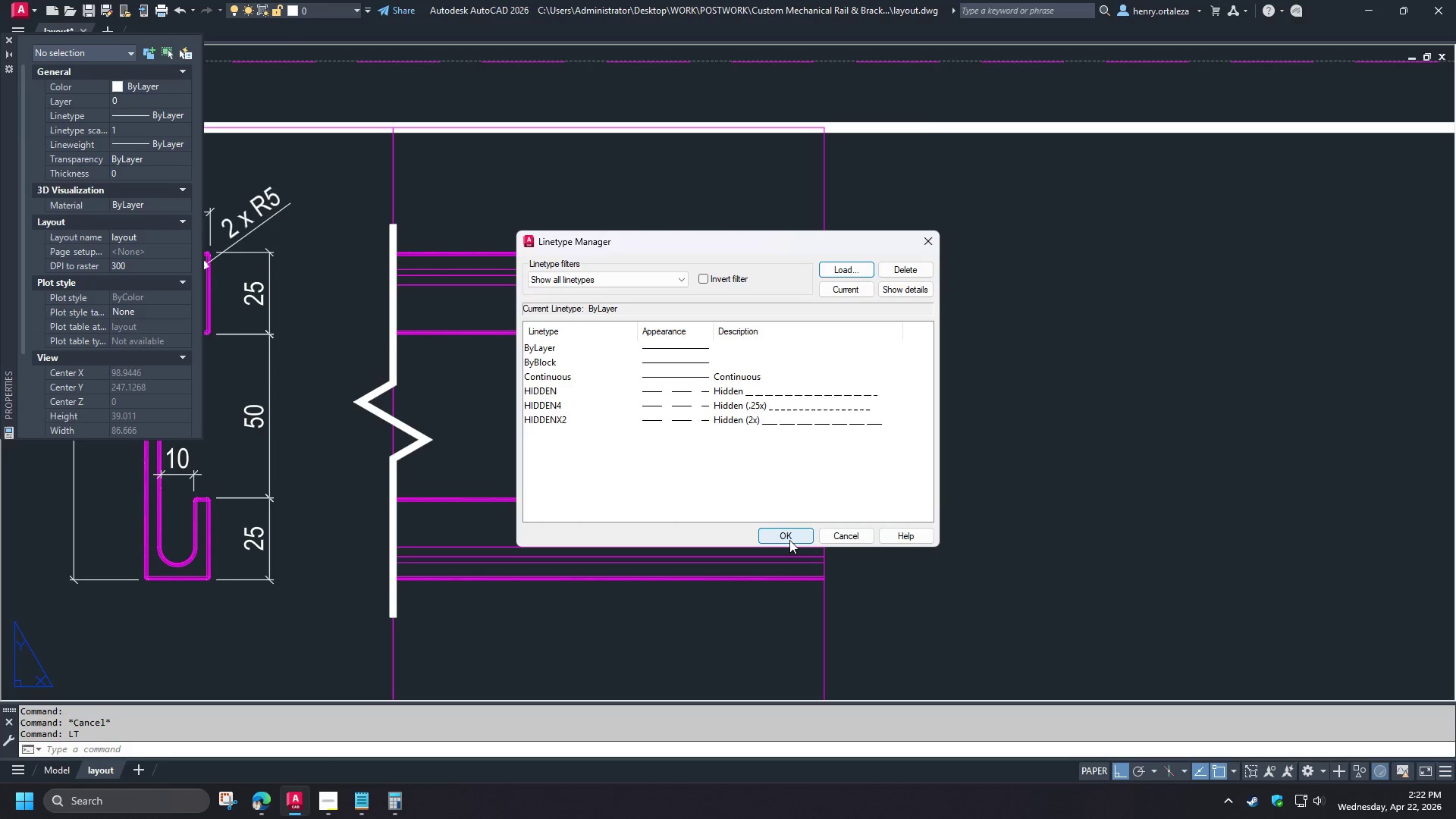 
left_click([789, 541])
 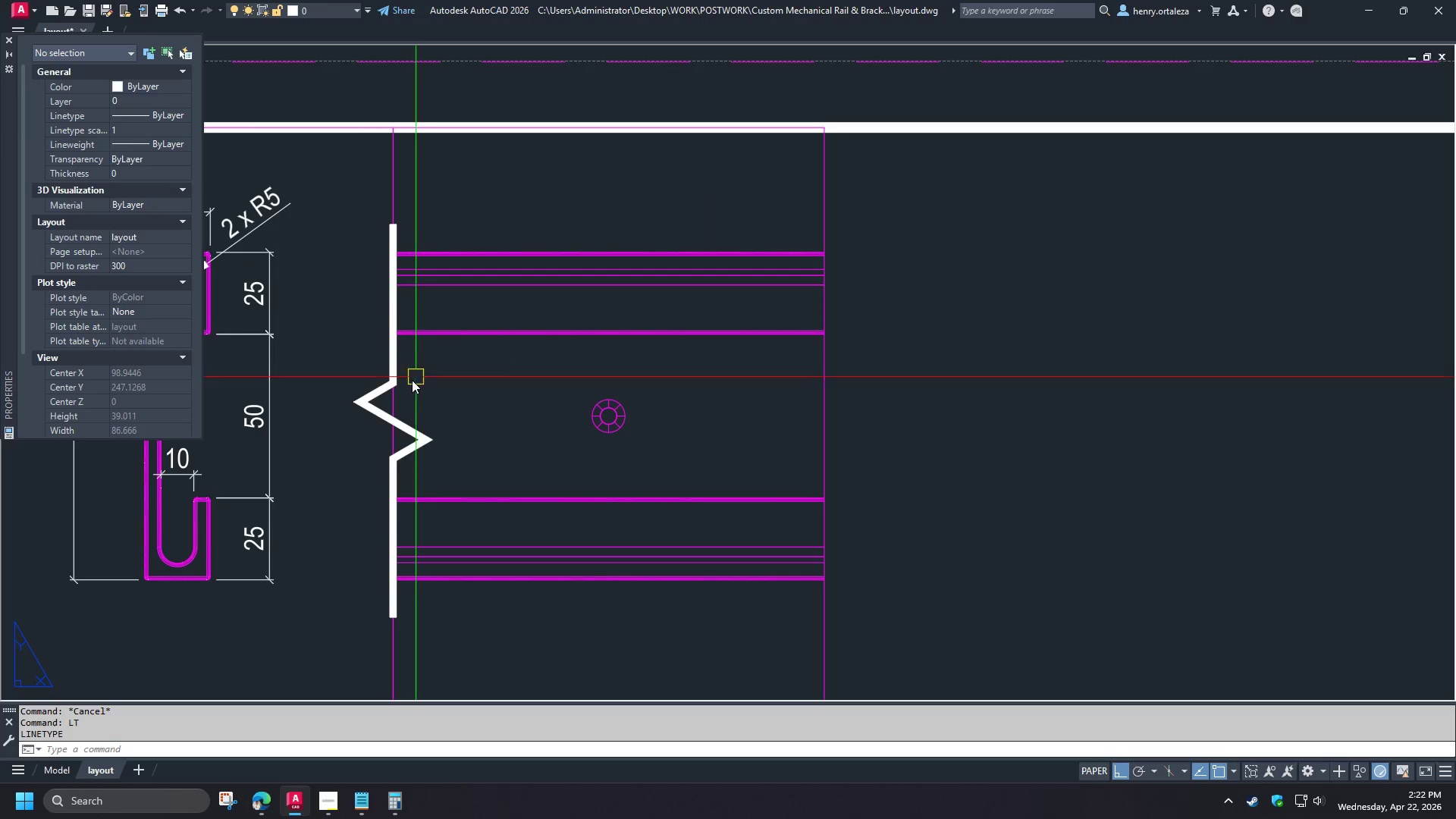 
left_click([410, 424])
 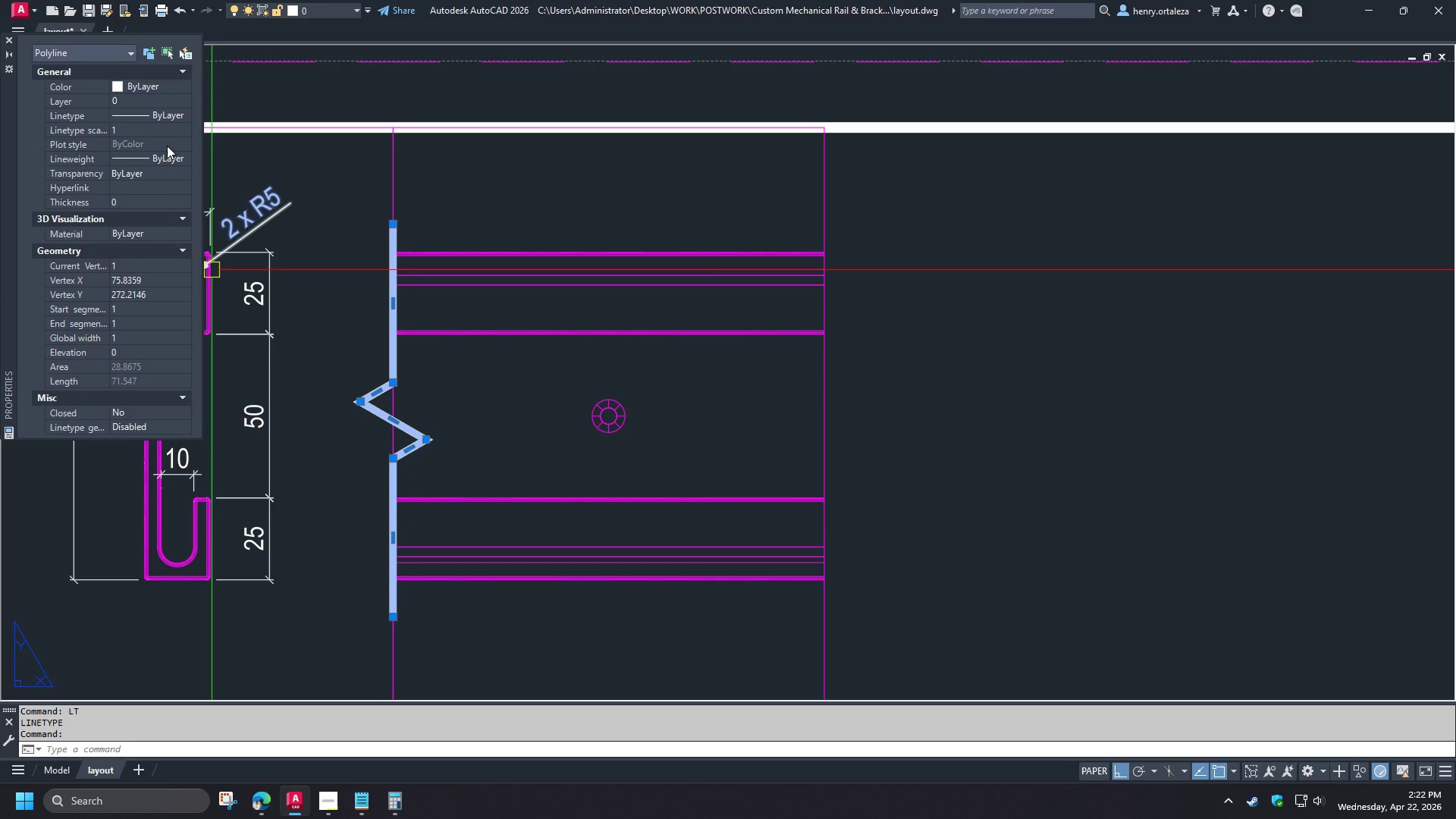 
left_click([161, 118])
 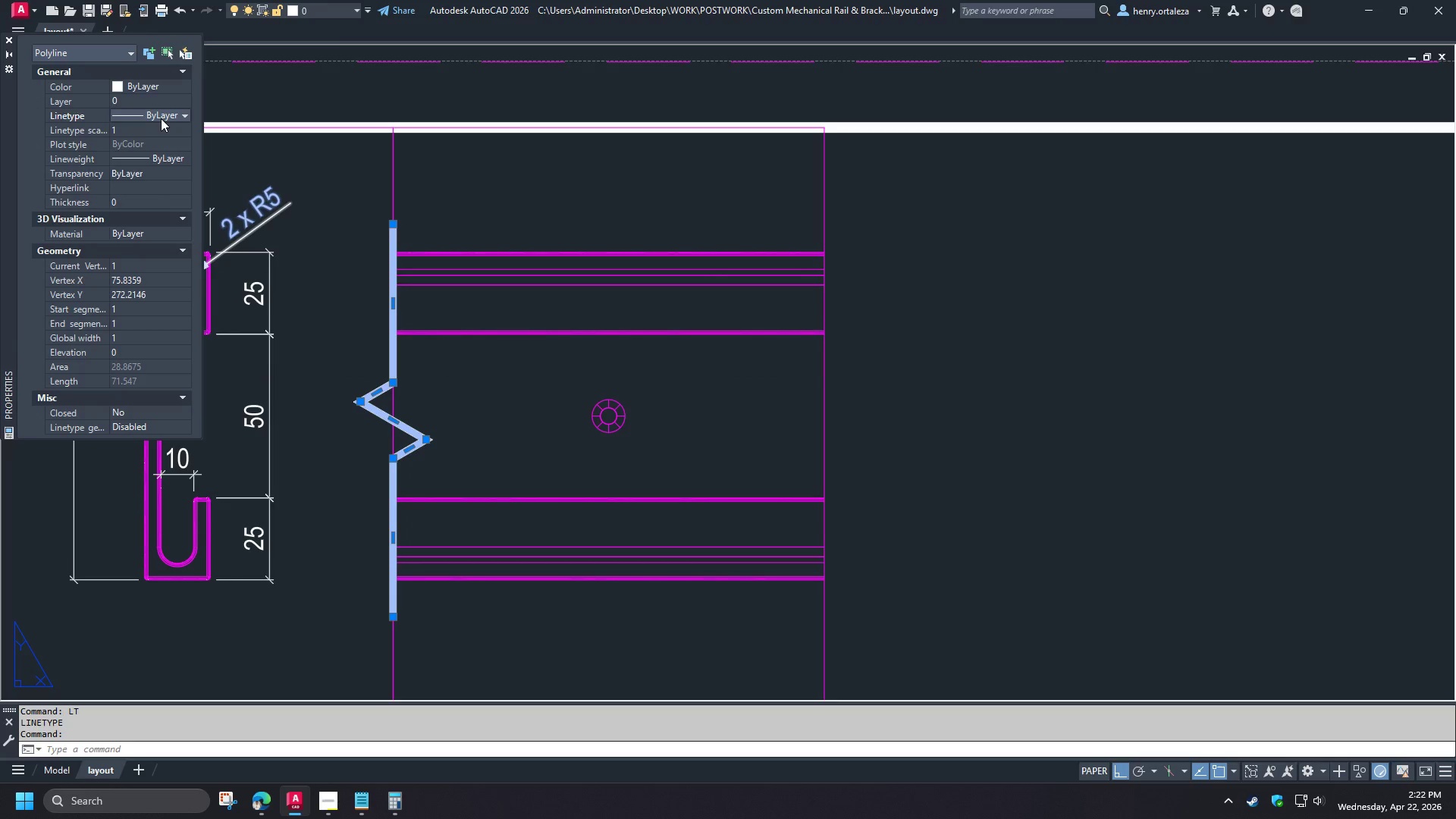 
double_click([161, 118])
 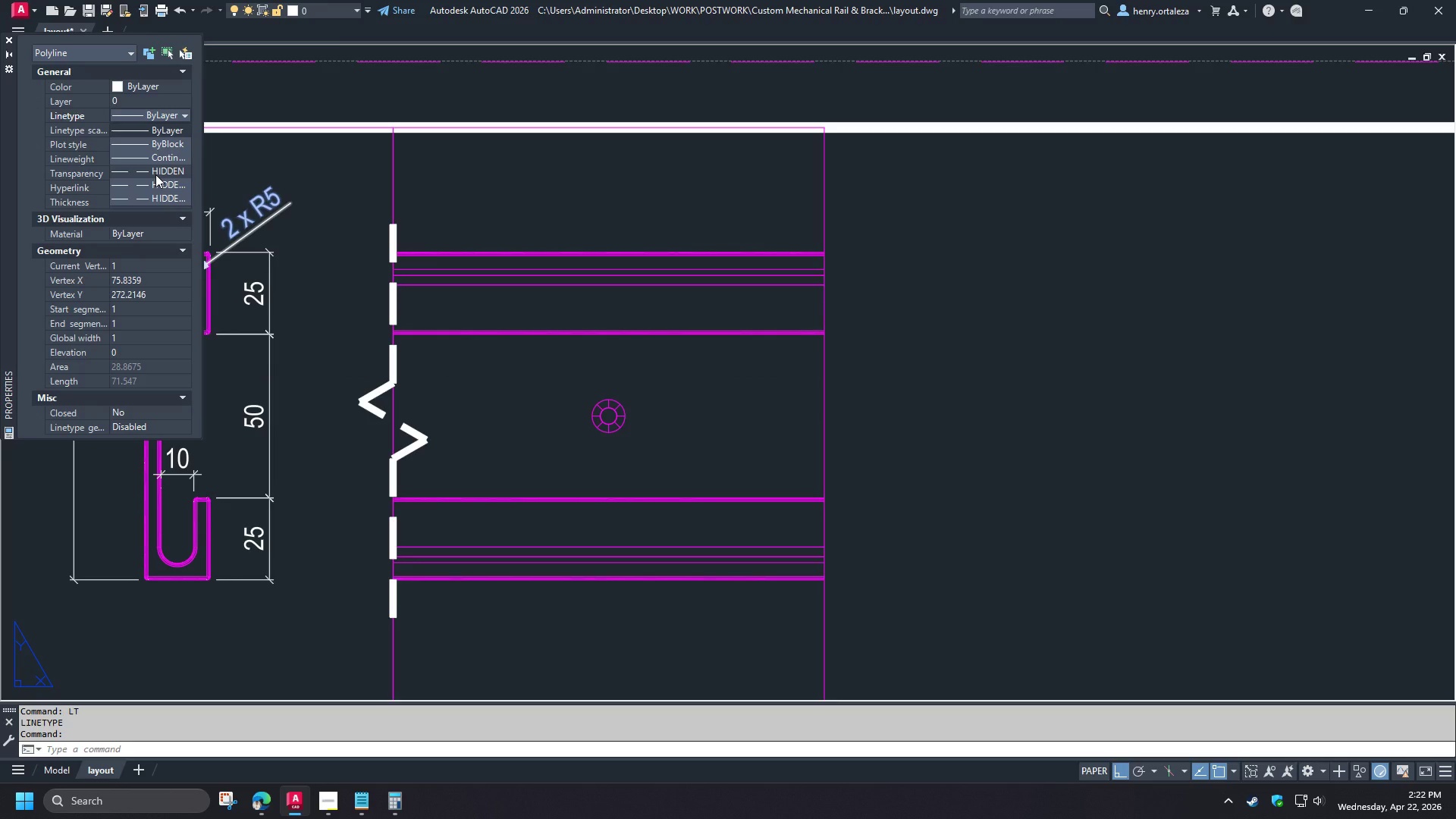 
left_click([155, 174])
 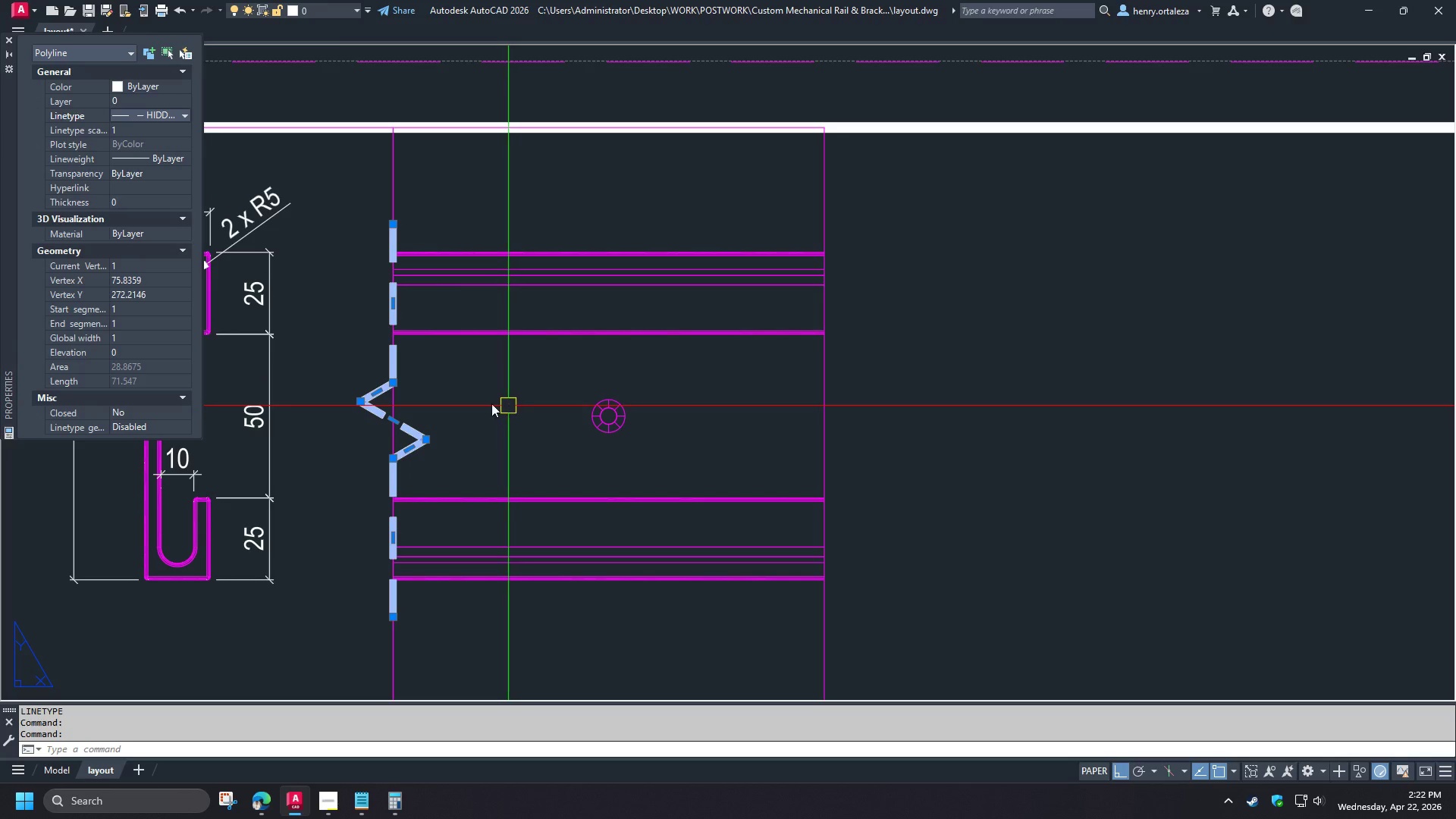 
key(Control+ControlLeft)
 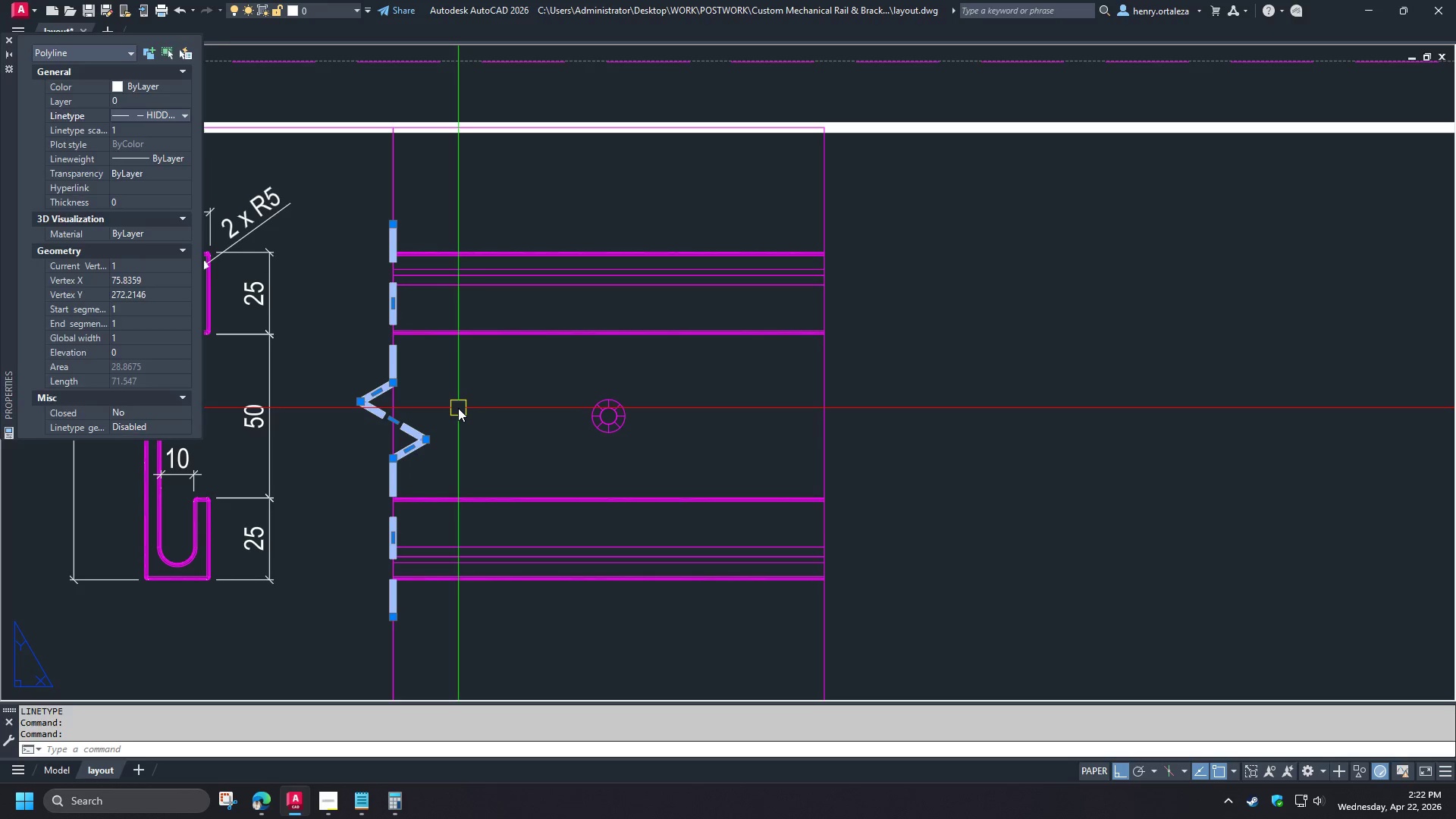 
key(Control+1)
 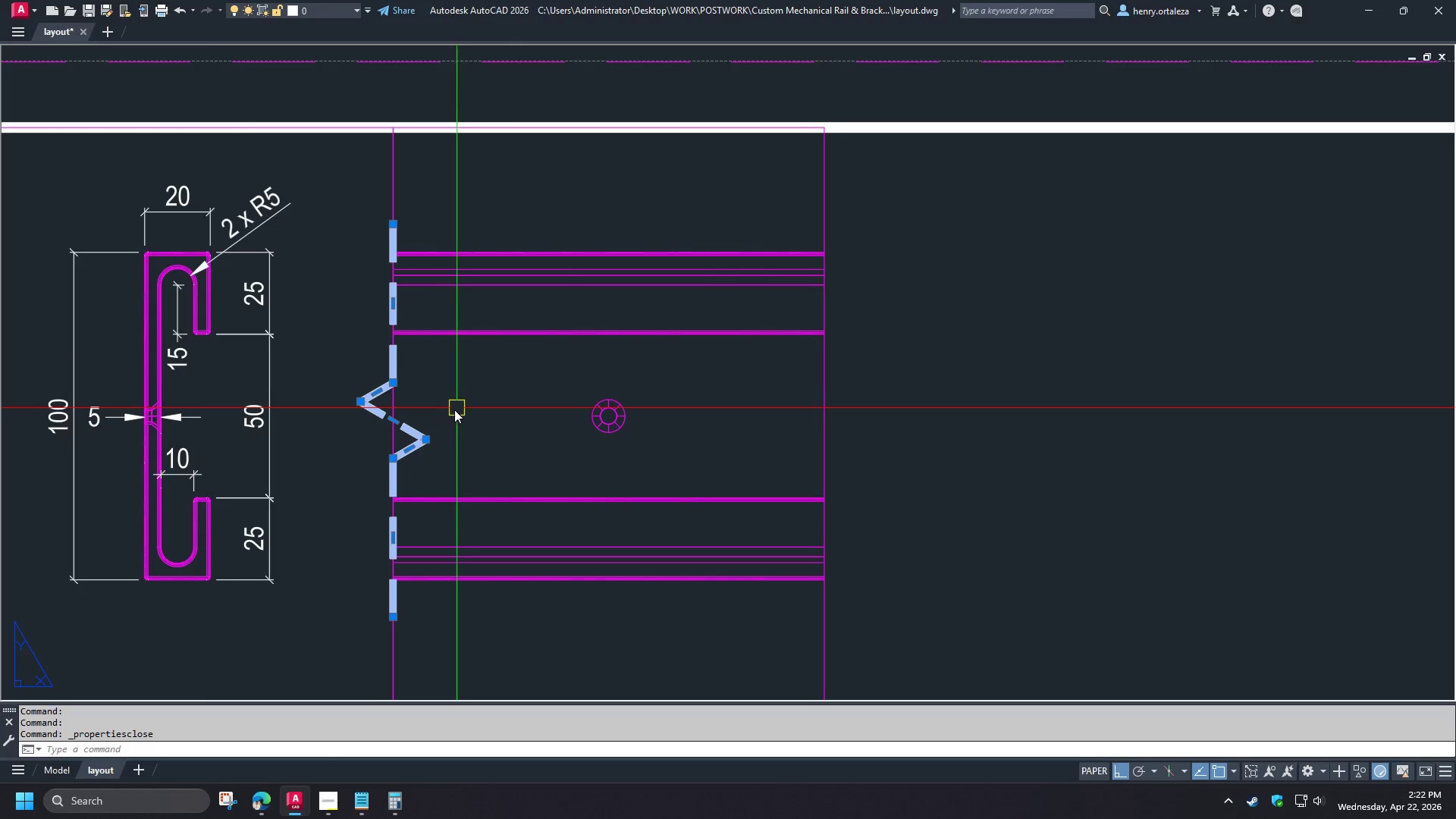 
key(Escape)
 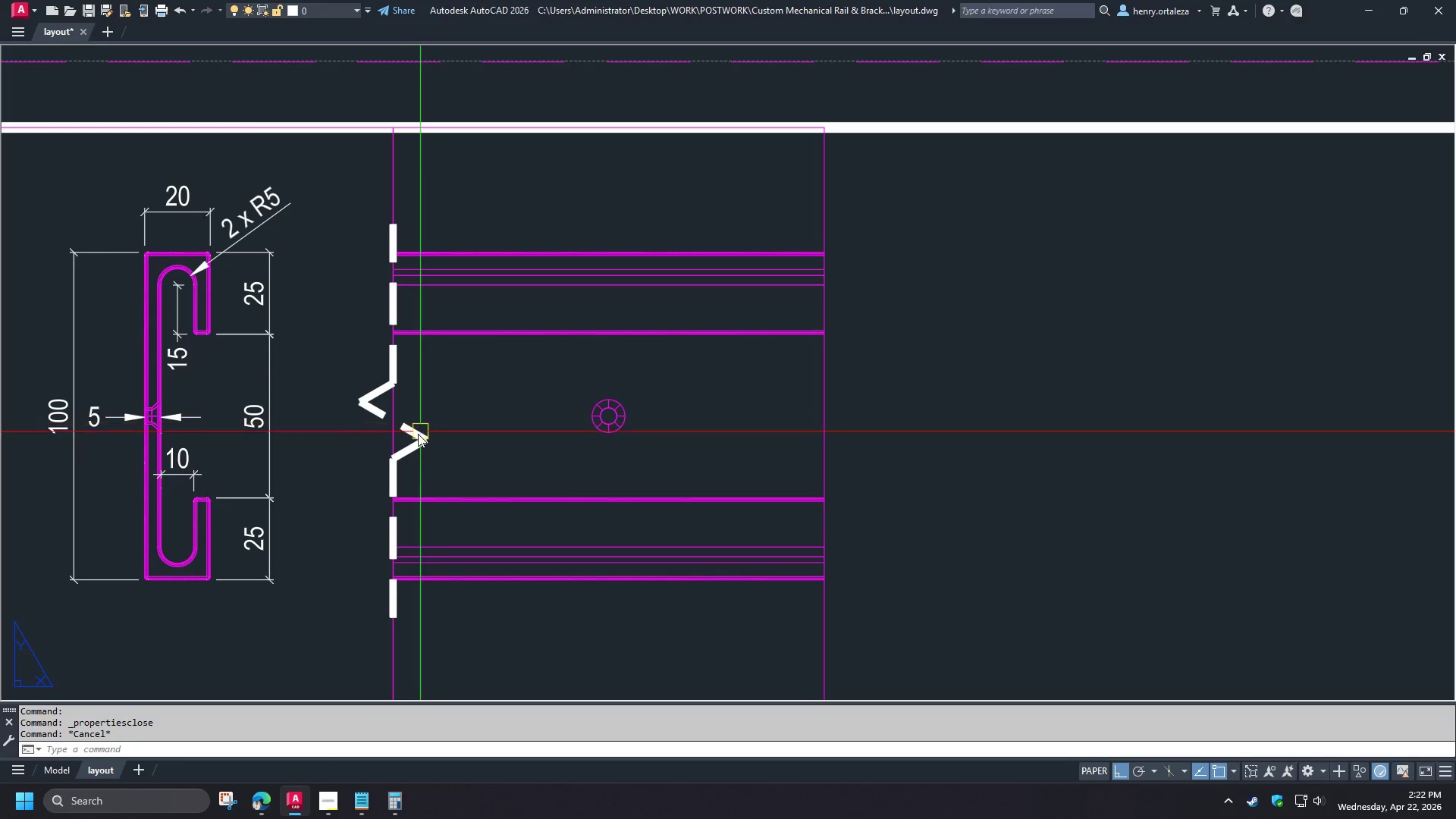 
left_click([418, 435])
 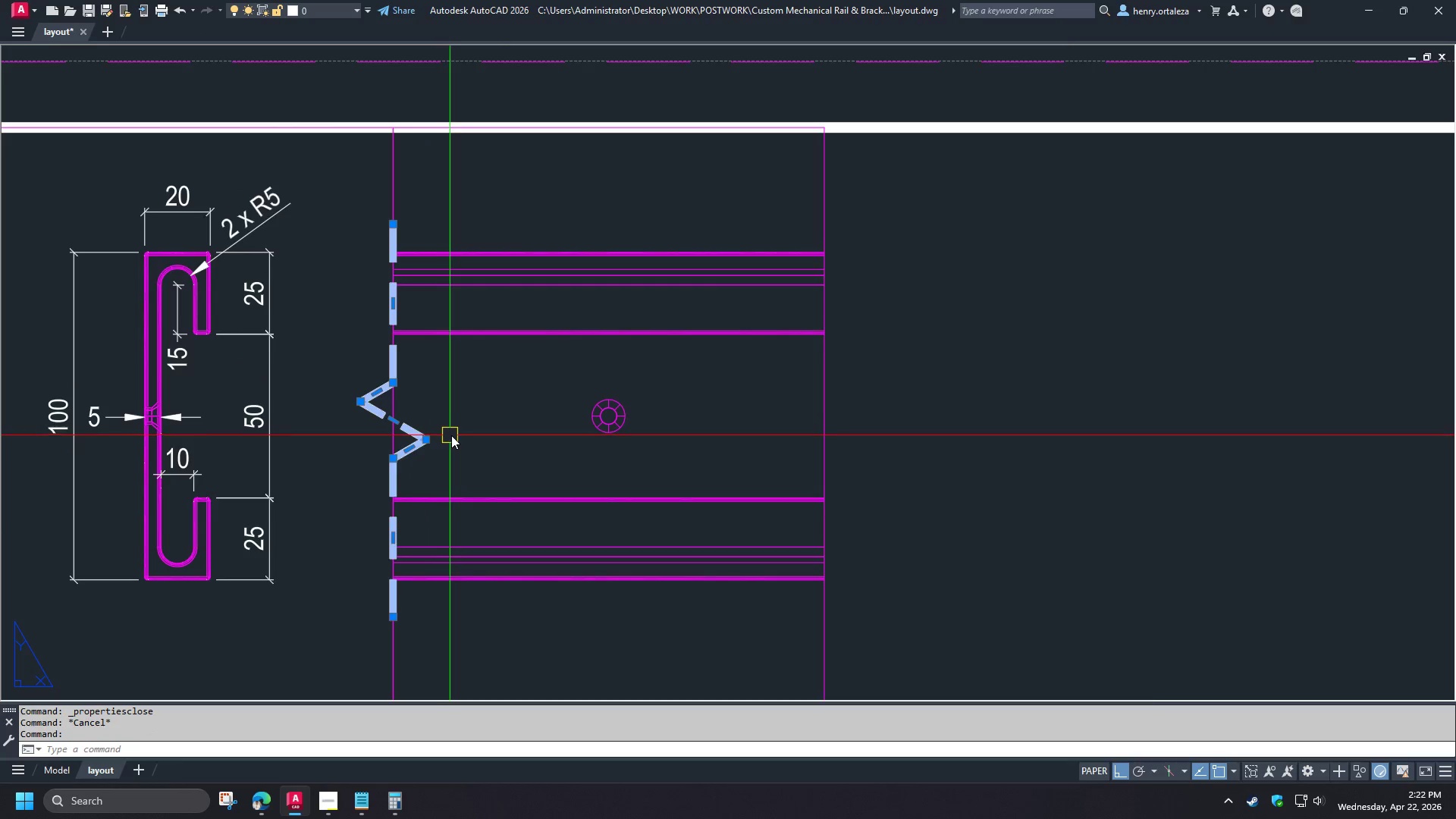 
type(co )
 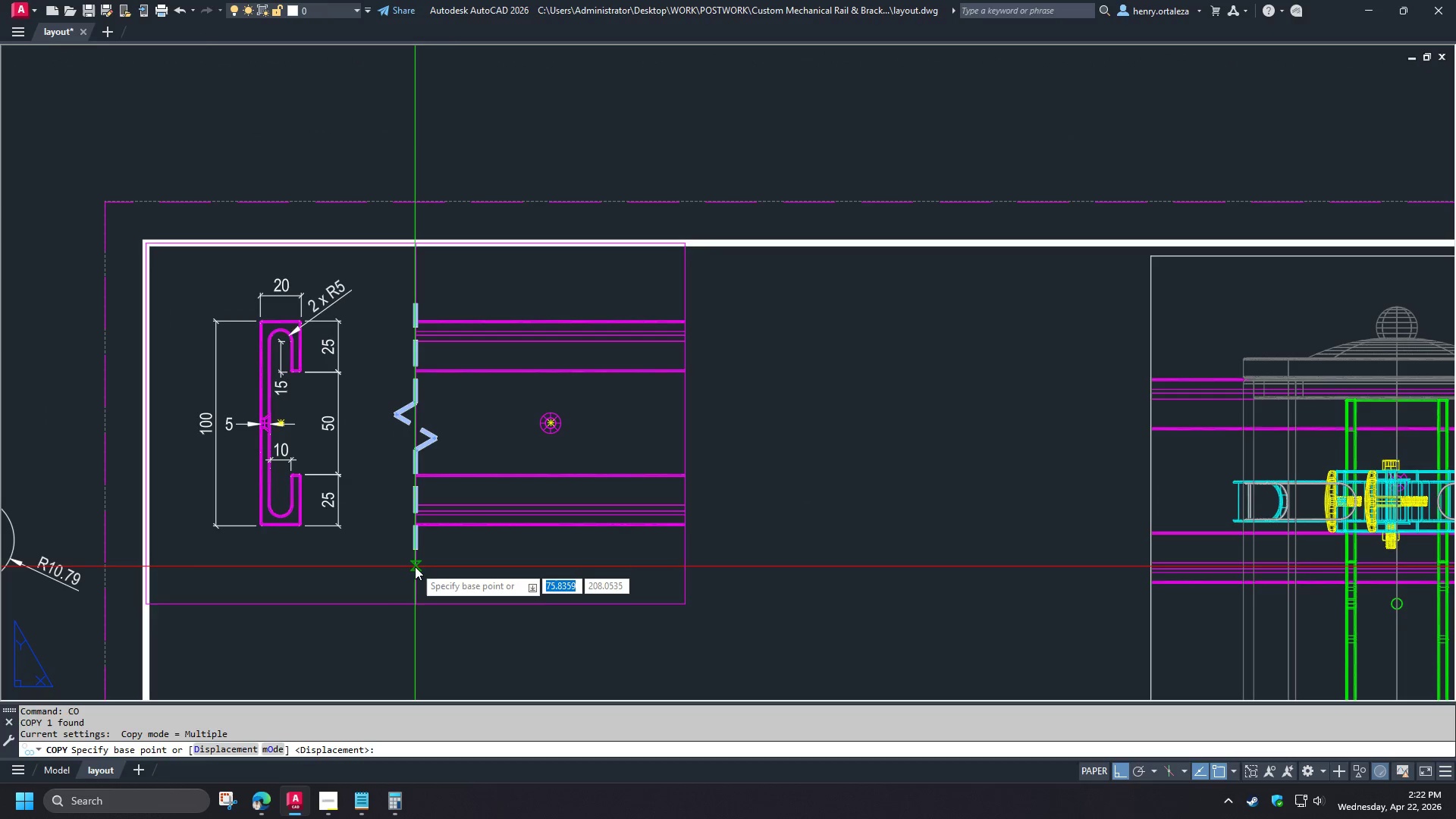 
left_click([414, 566])
 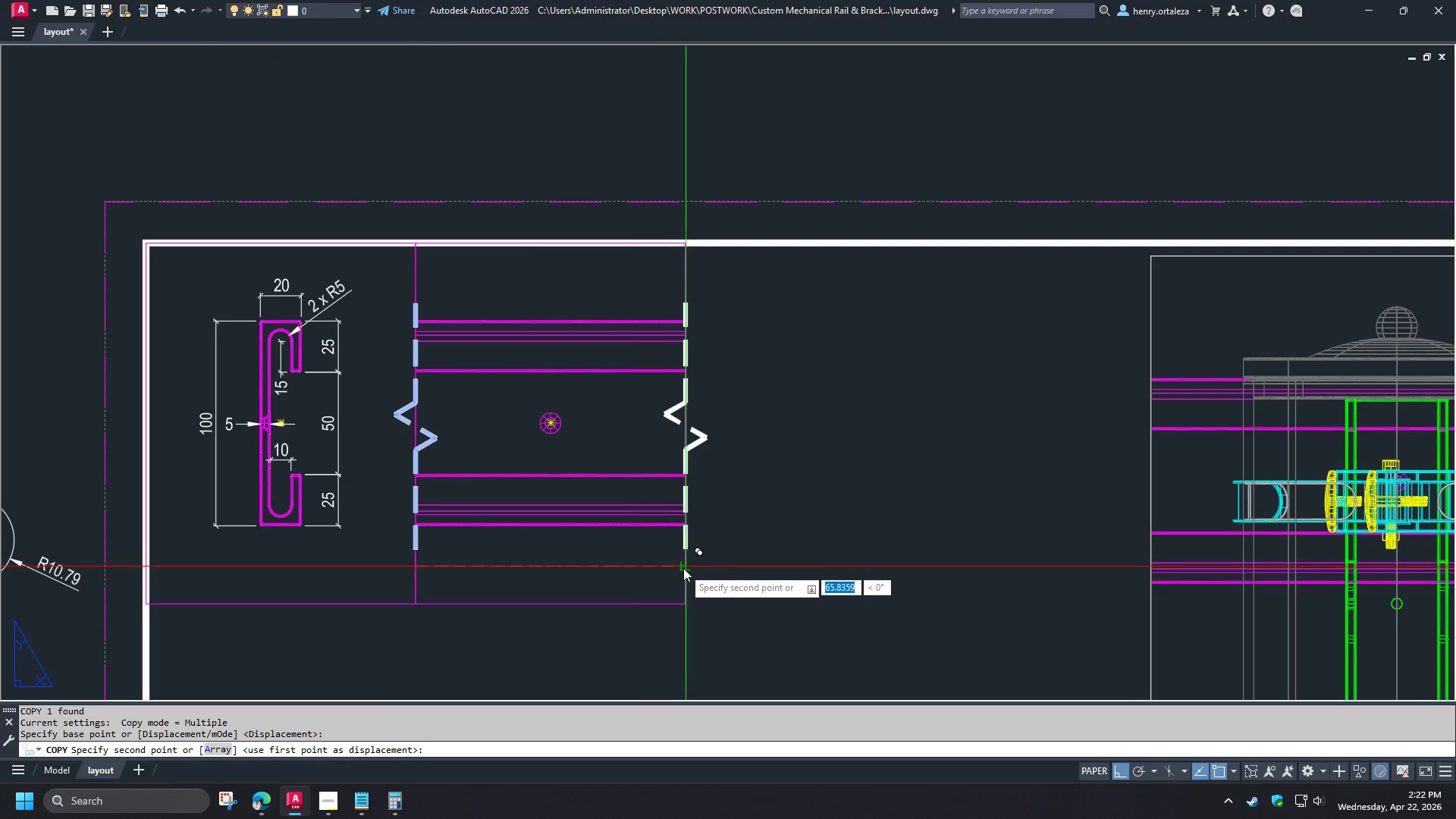 
left_click([683, 568])
 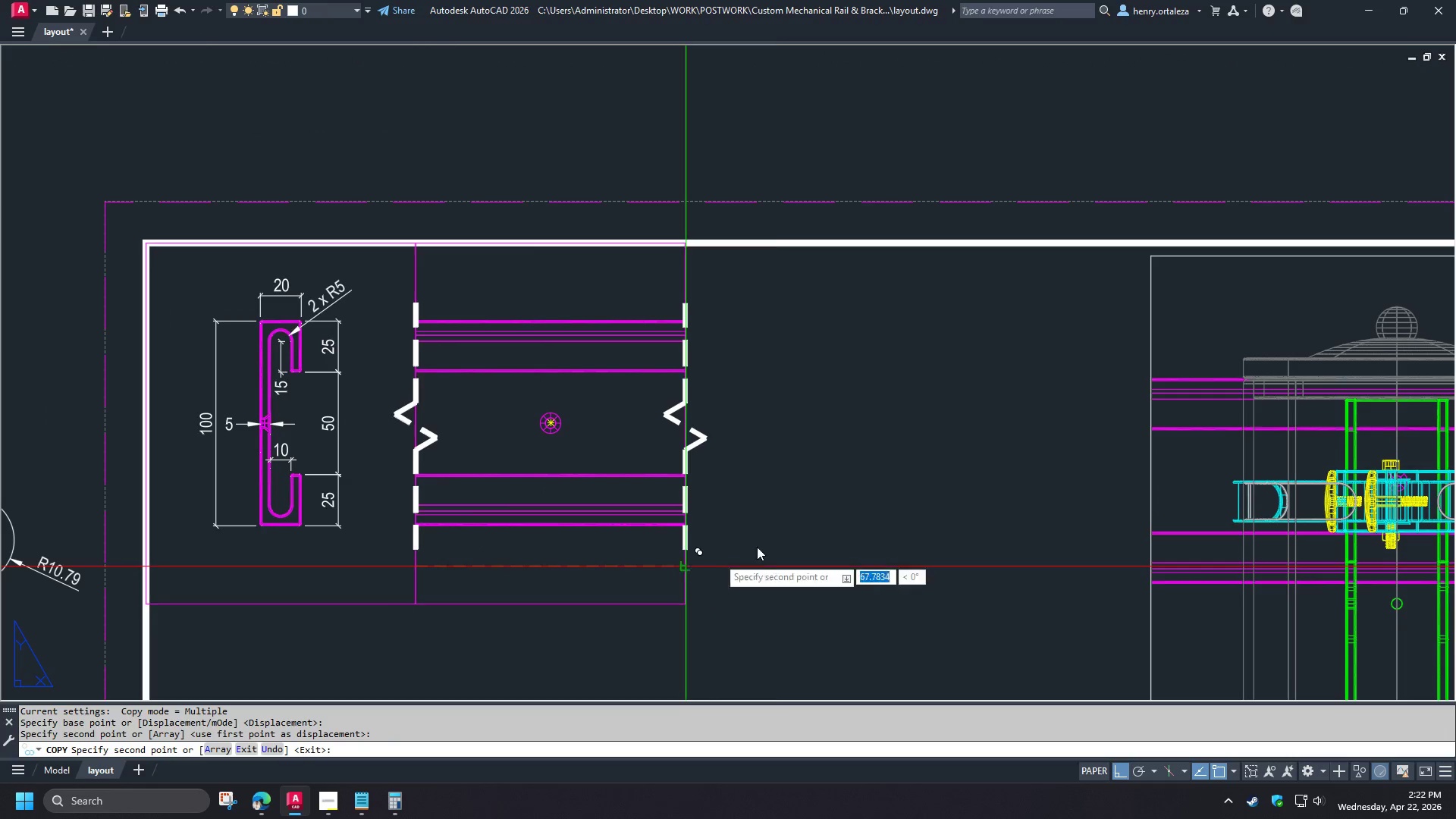 
key(Space)
 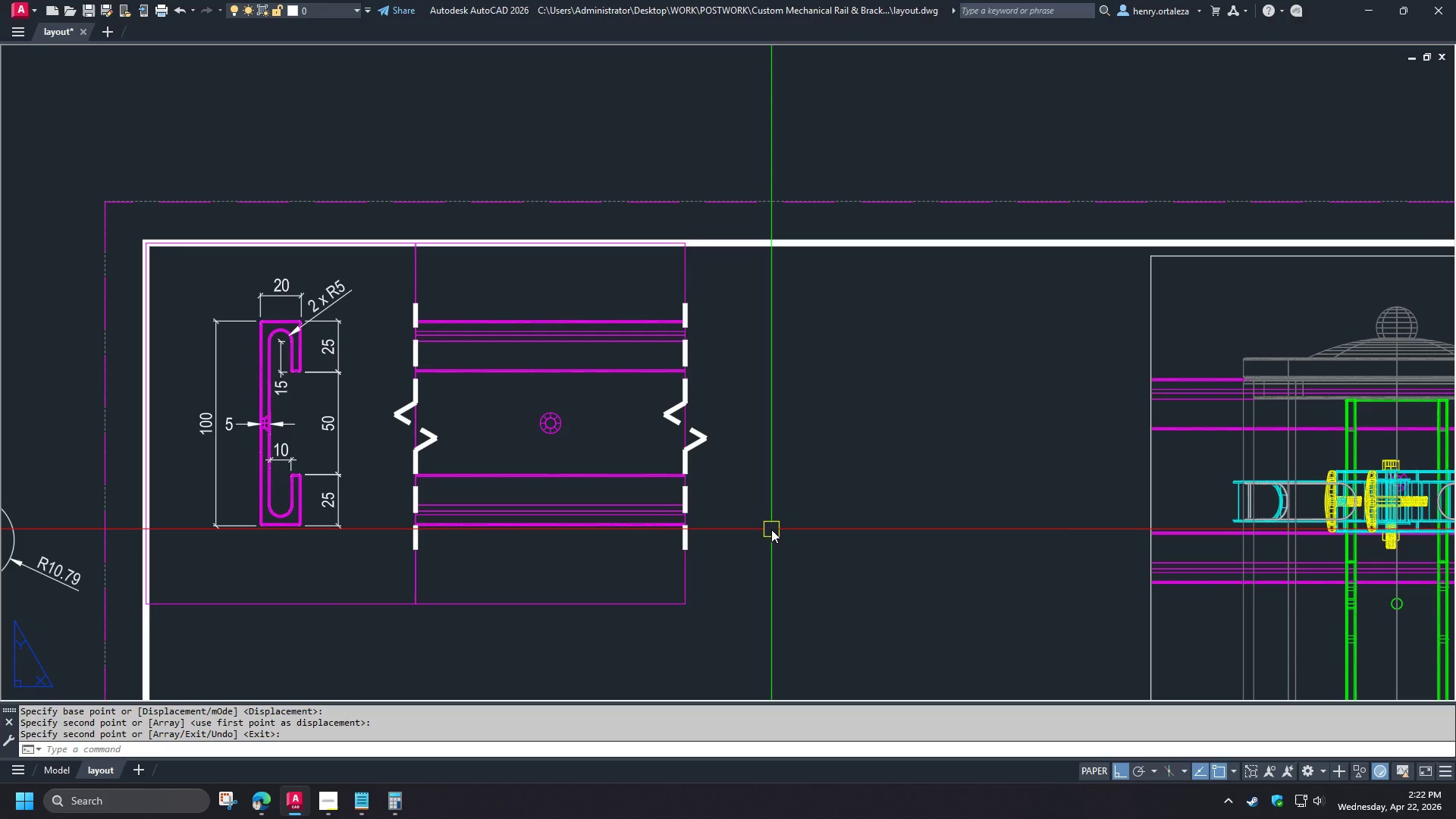 
scroll: coordinate [452, 436], scroll_direction: down, amount: 1.0
 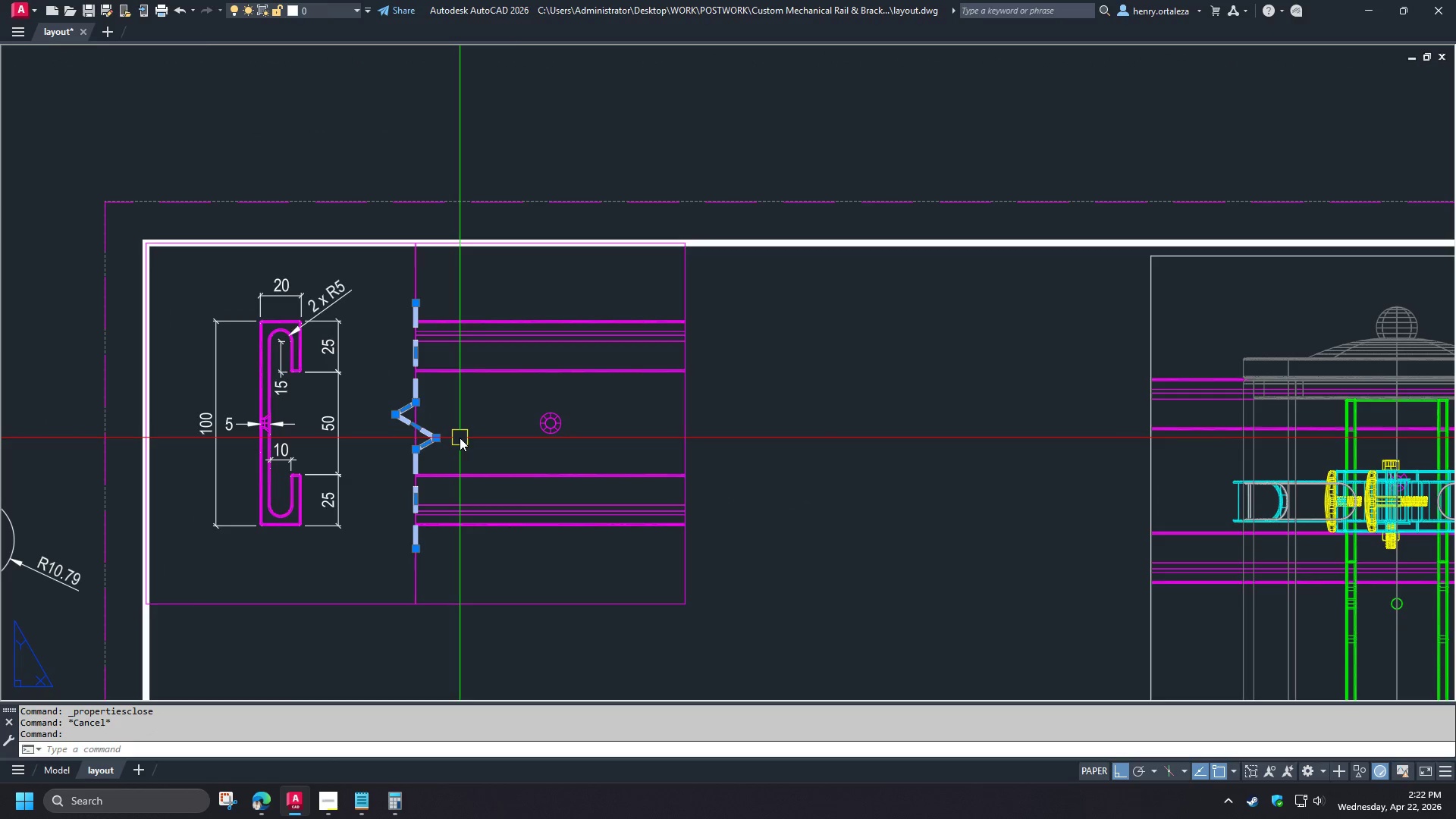 
type(pre )
 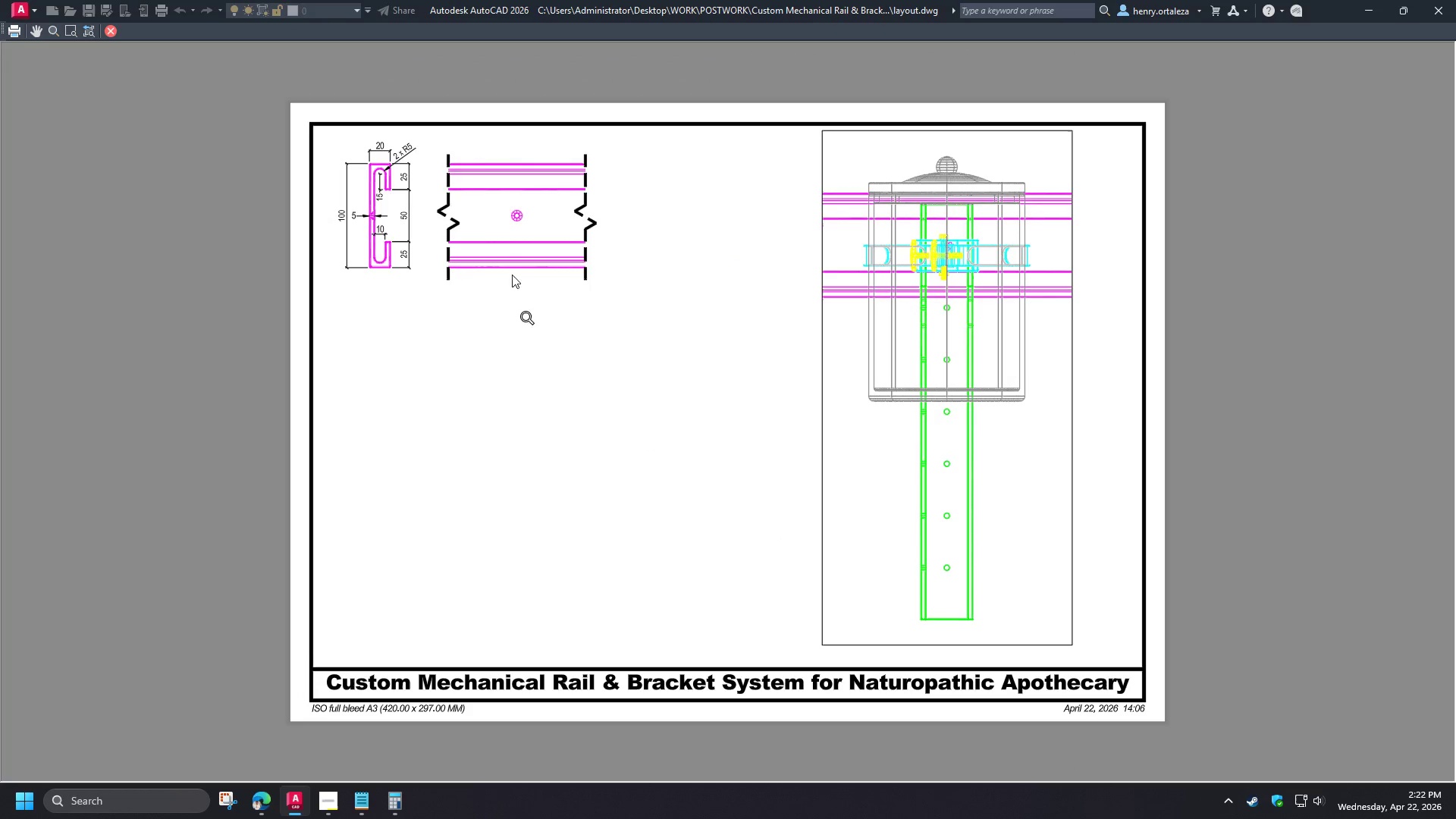 
key(Escape)
 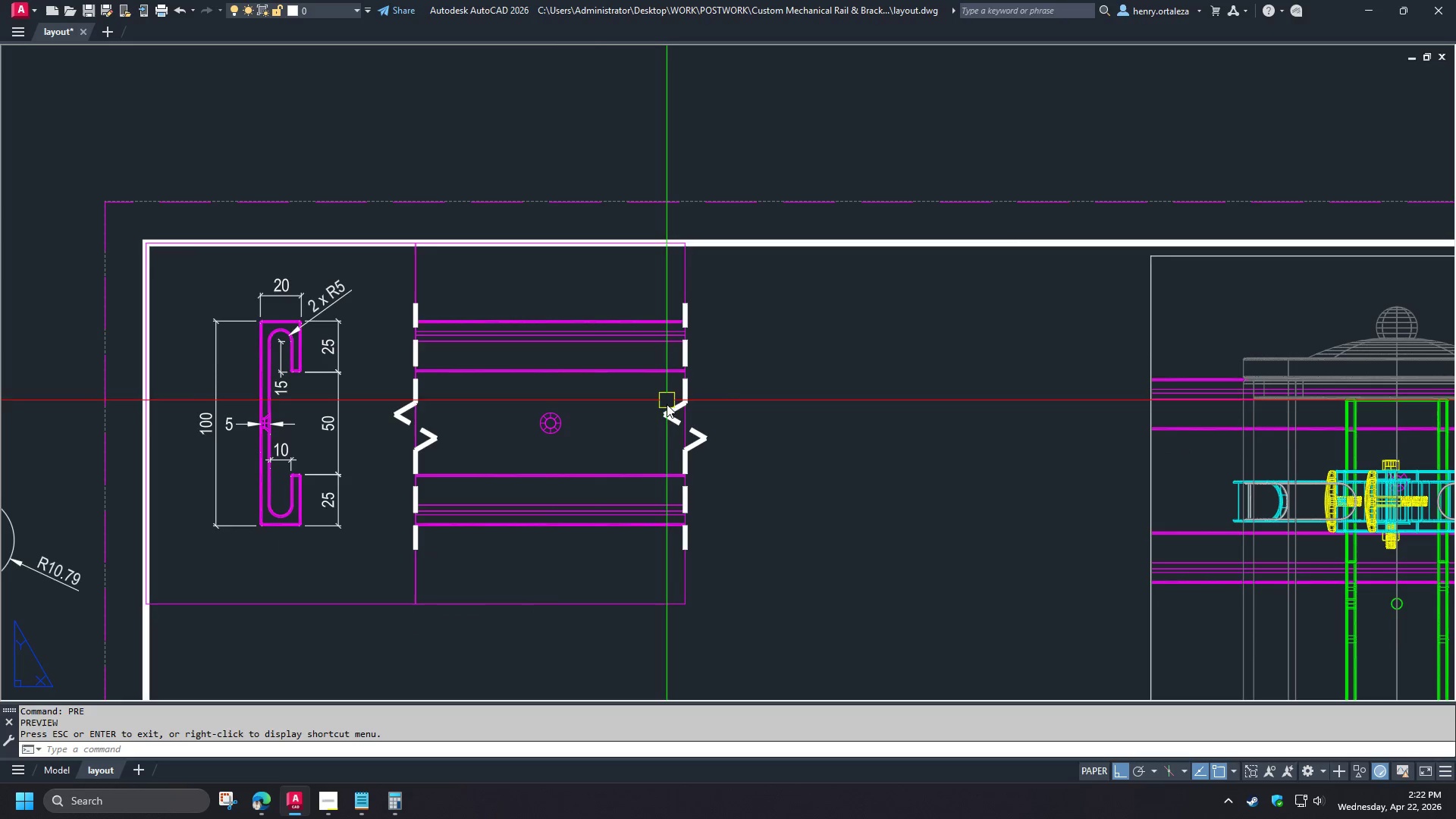 
left_click([672, 413])
 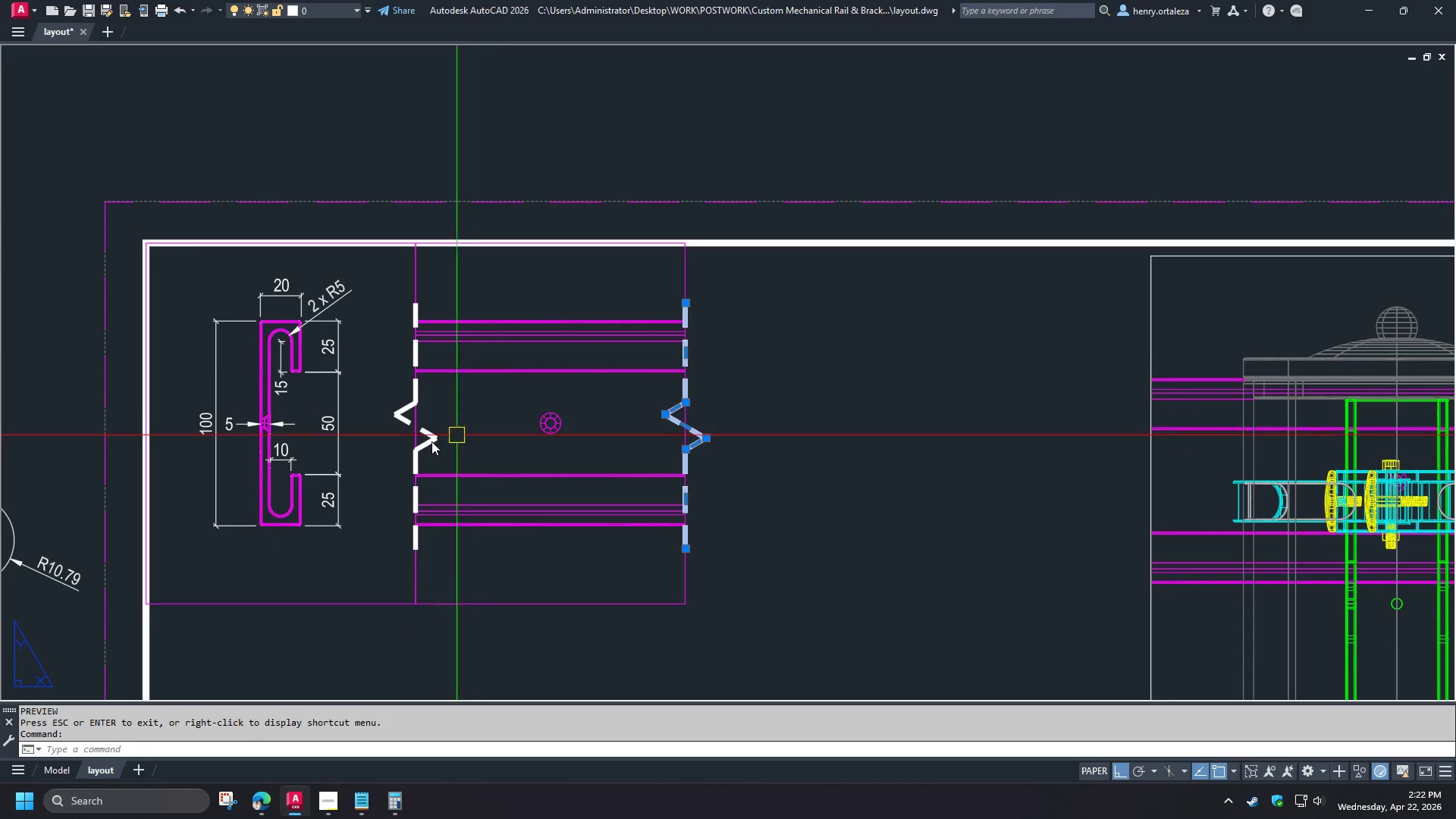 
left_click([431, 442])
 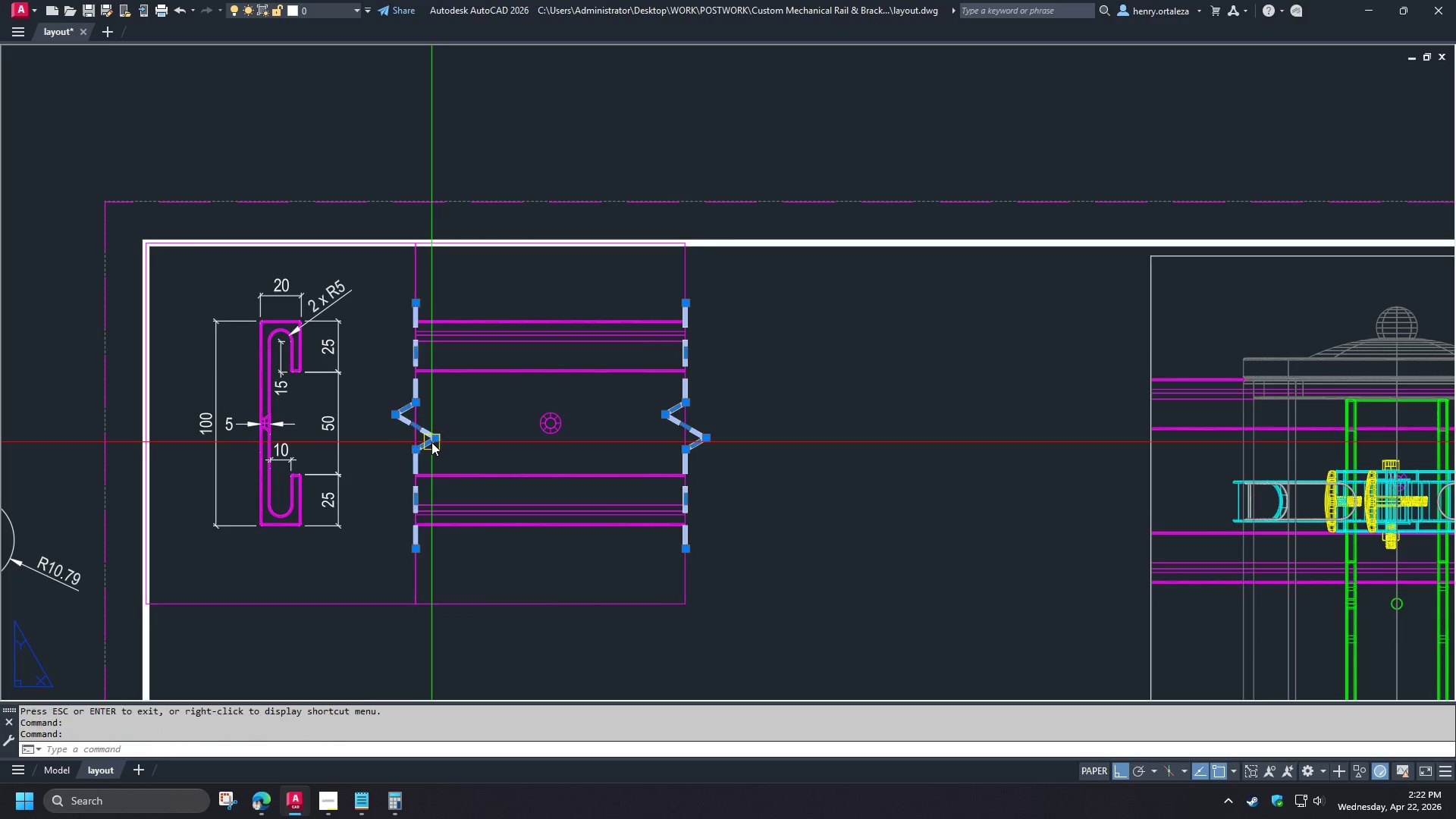 
key(Control+1)
 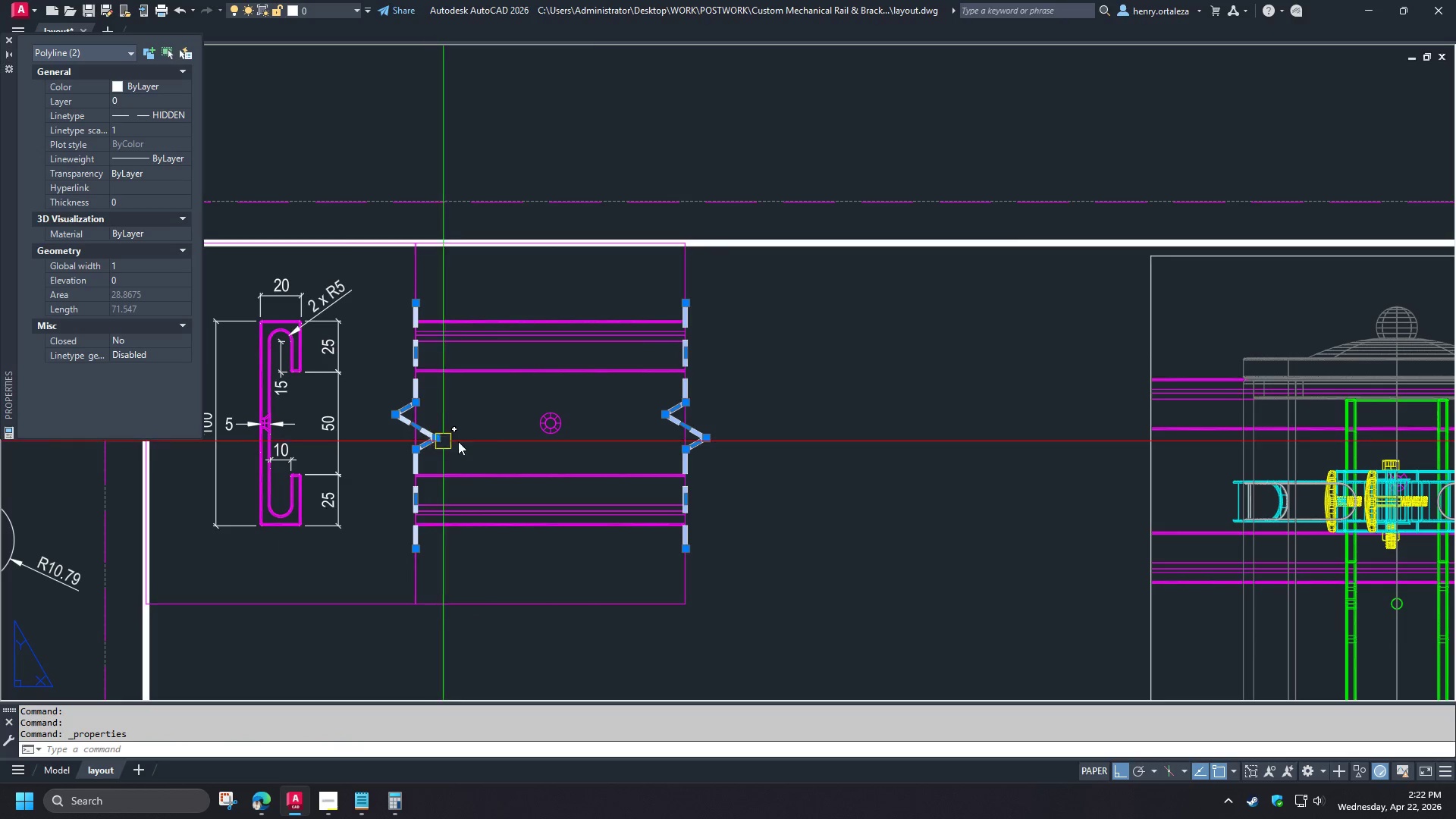 
scroll: coordinate [449, 147], scroll_direction: up, amount: 2.0
 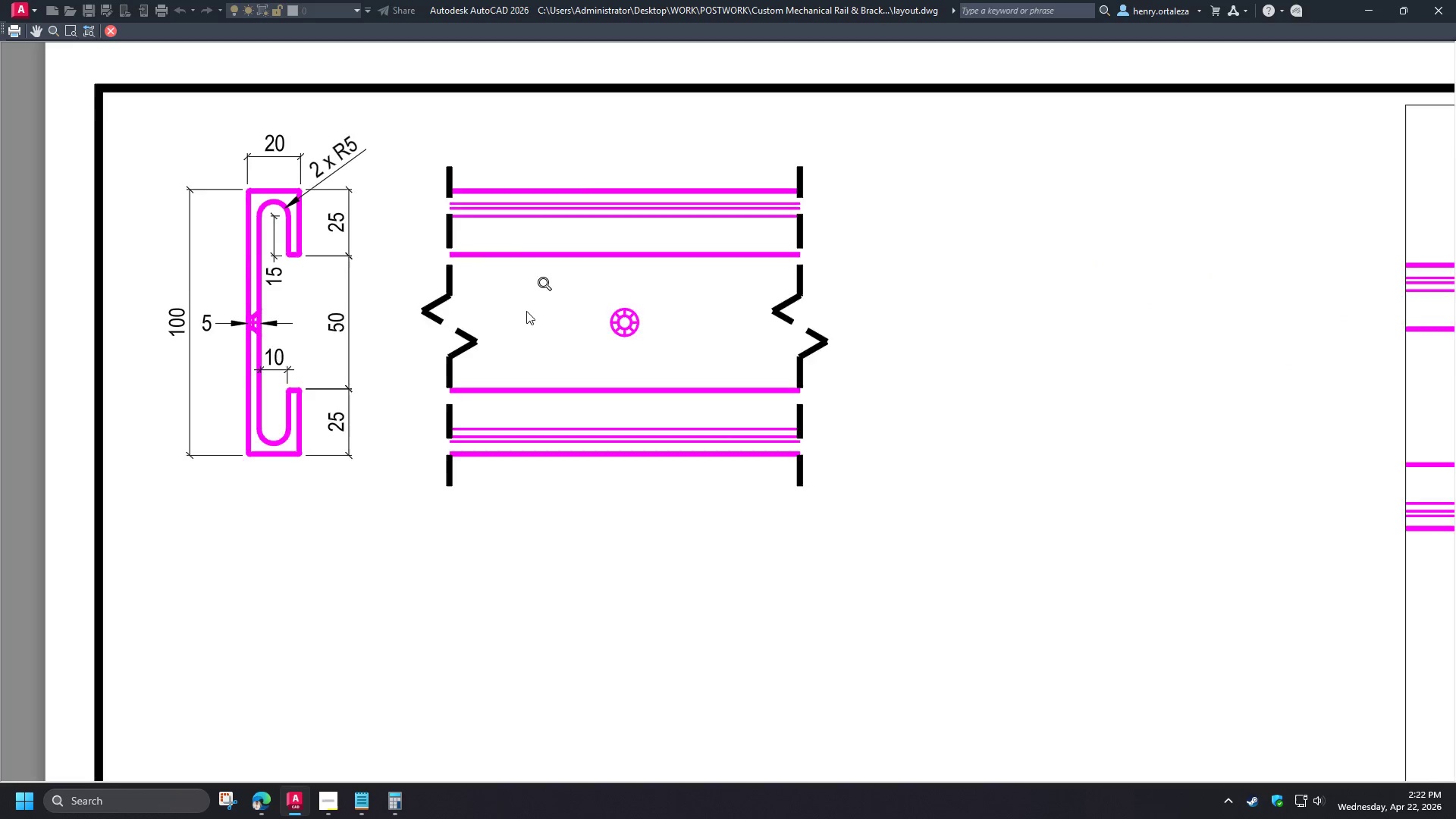 
scroll: coordinate [469, 360], scroll_direction: down, amount: 1.0
 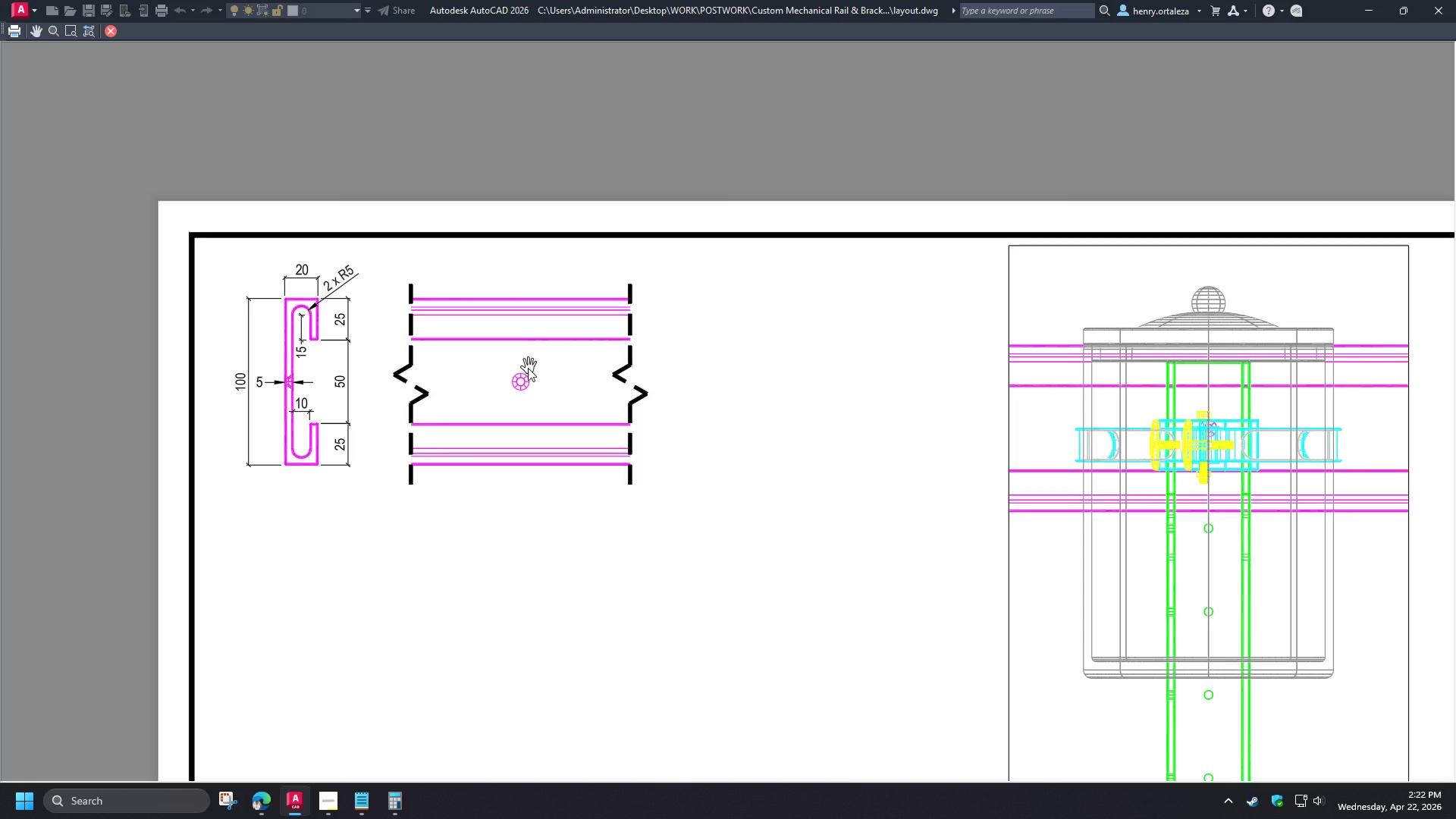 
key(Control+1)
 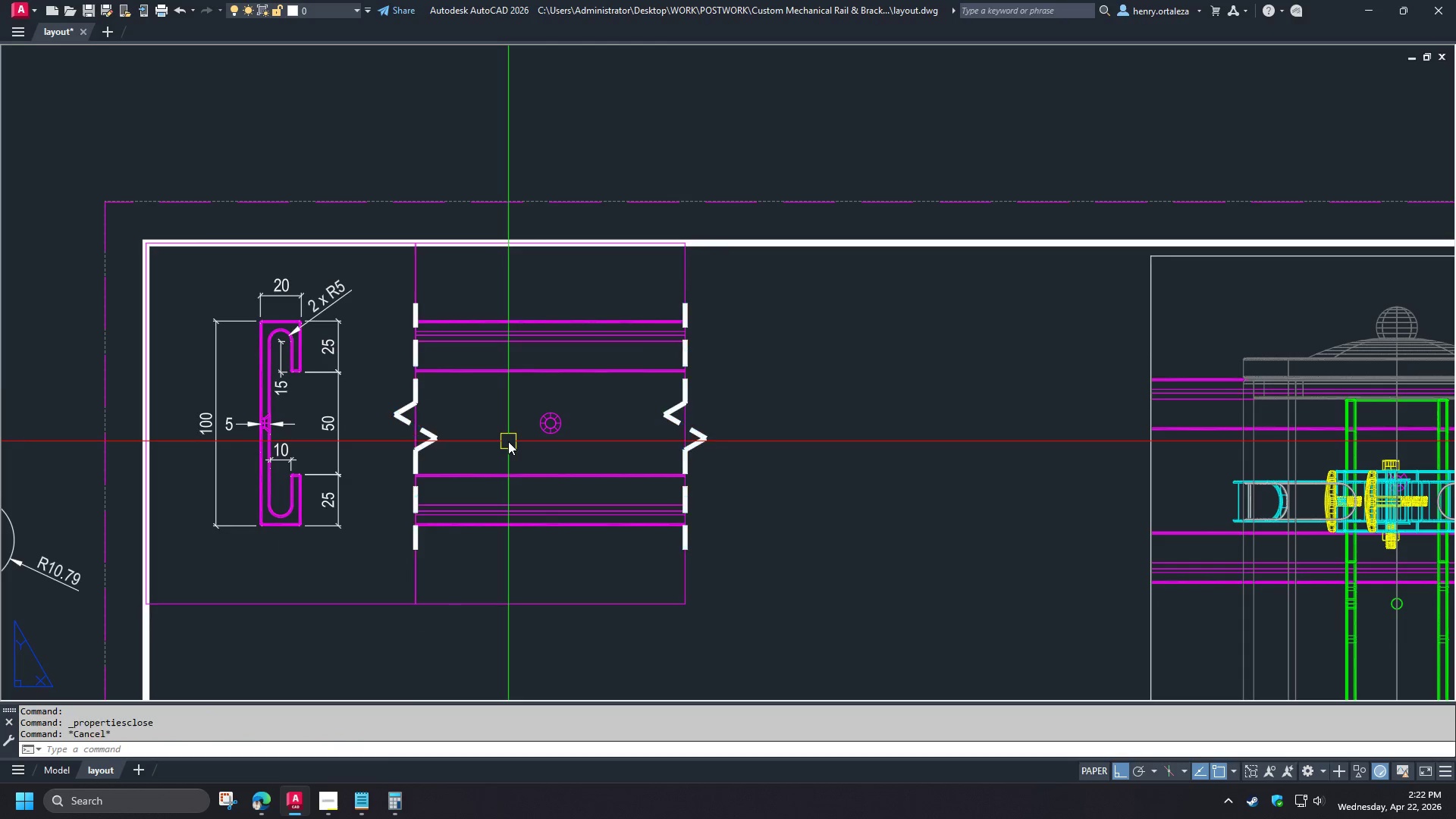 
key(Escape)
 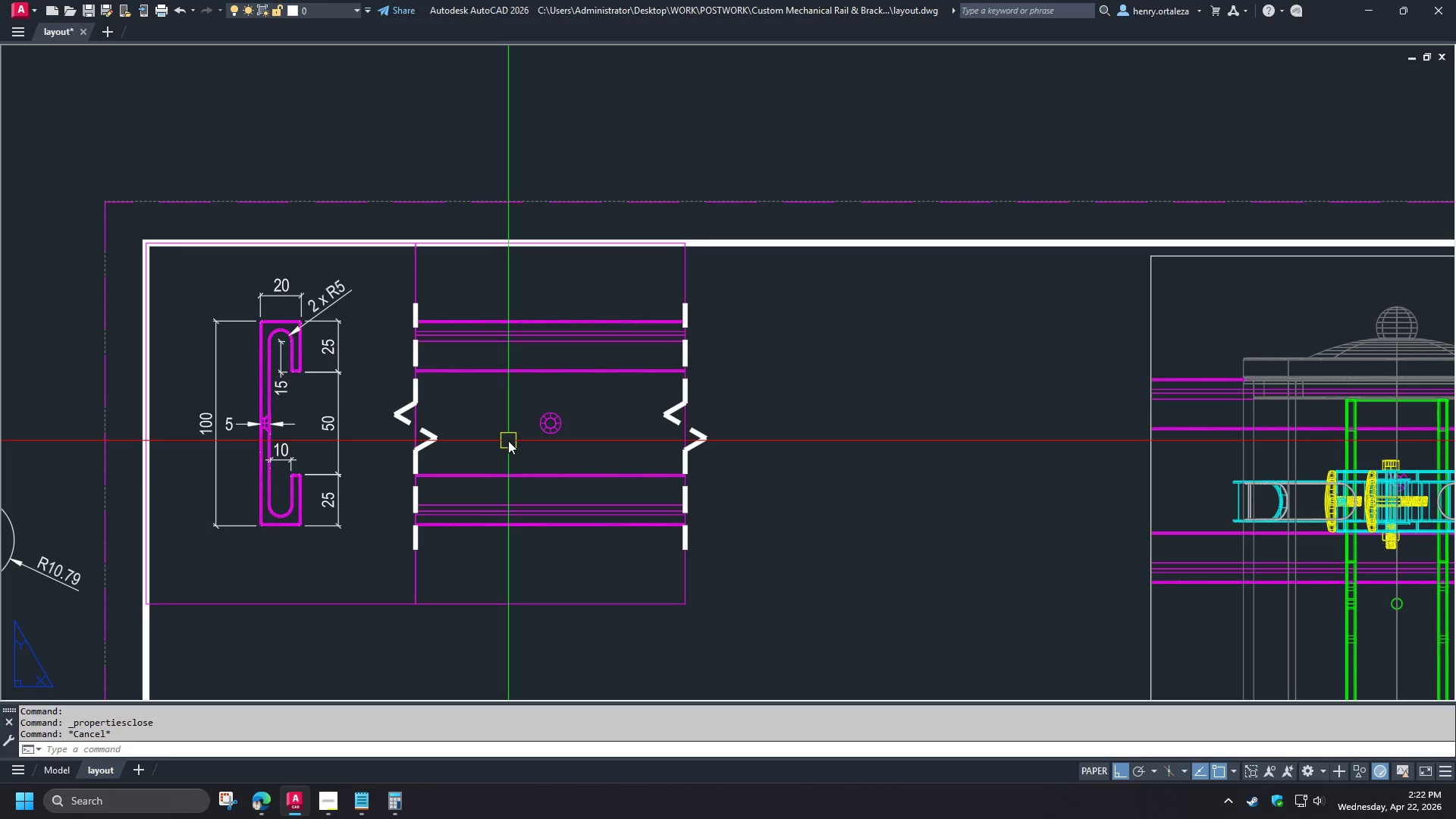 
wait(8.19)
 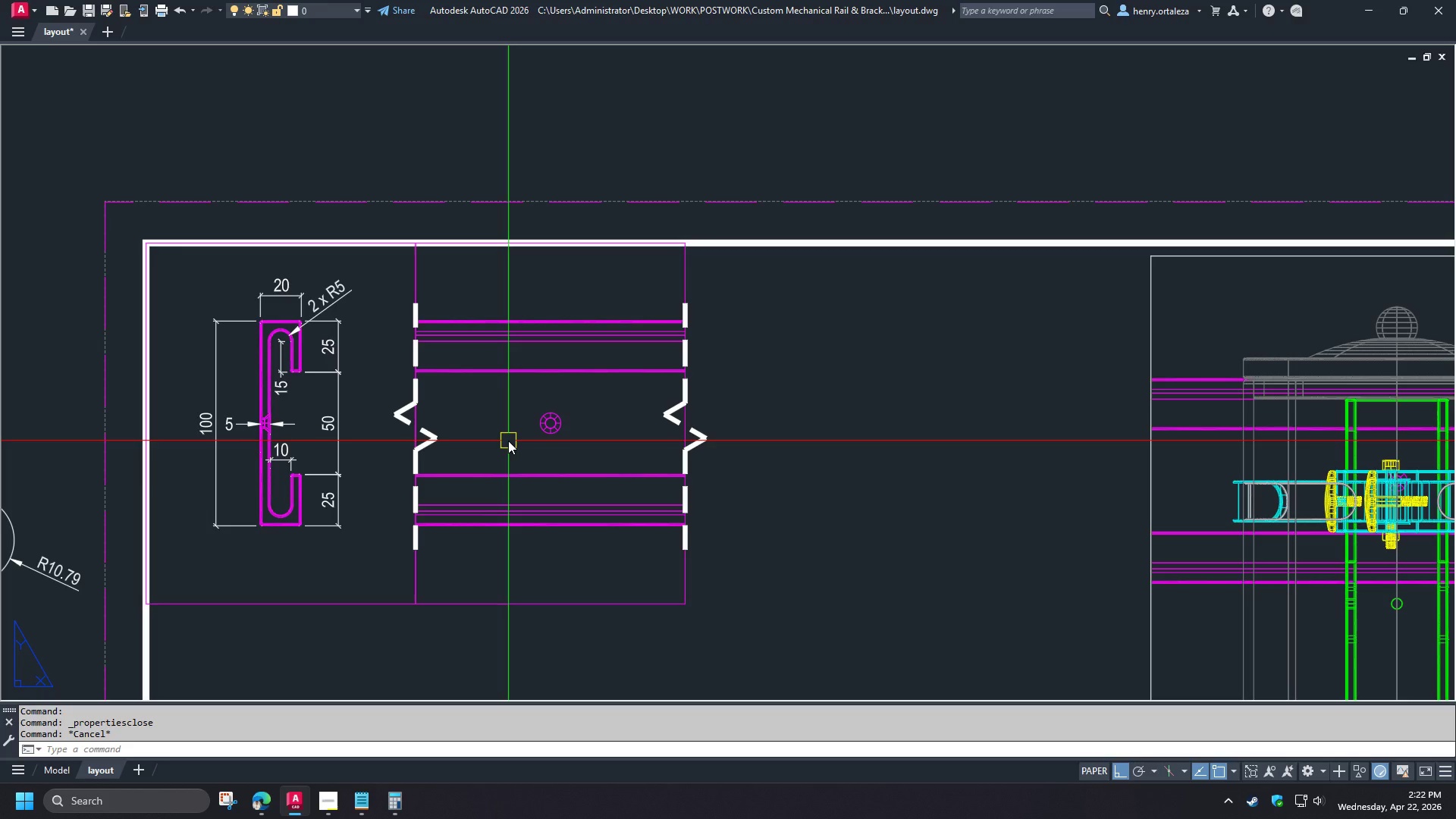 
scroll: coordinate [460, 433], scroll_direction: up, amount: 1.0
 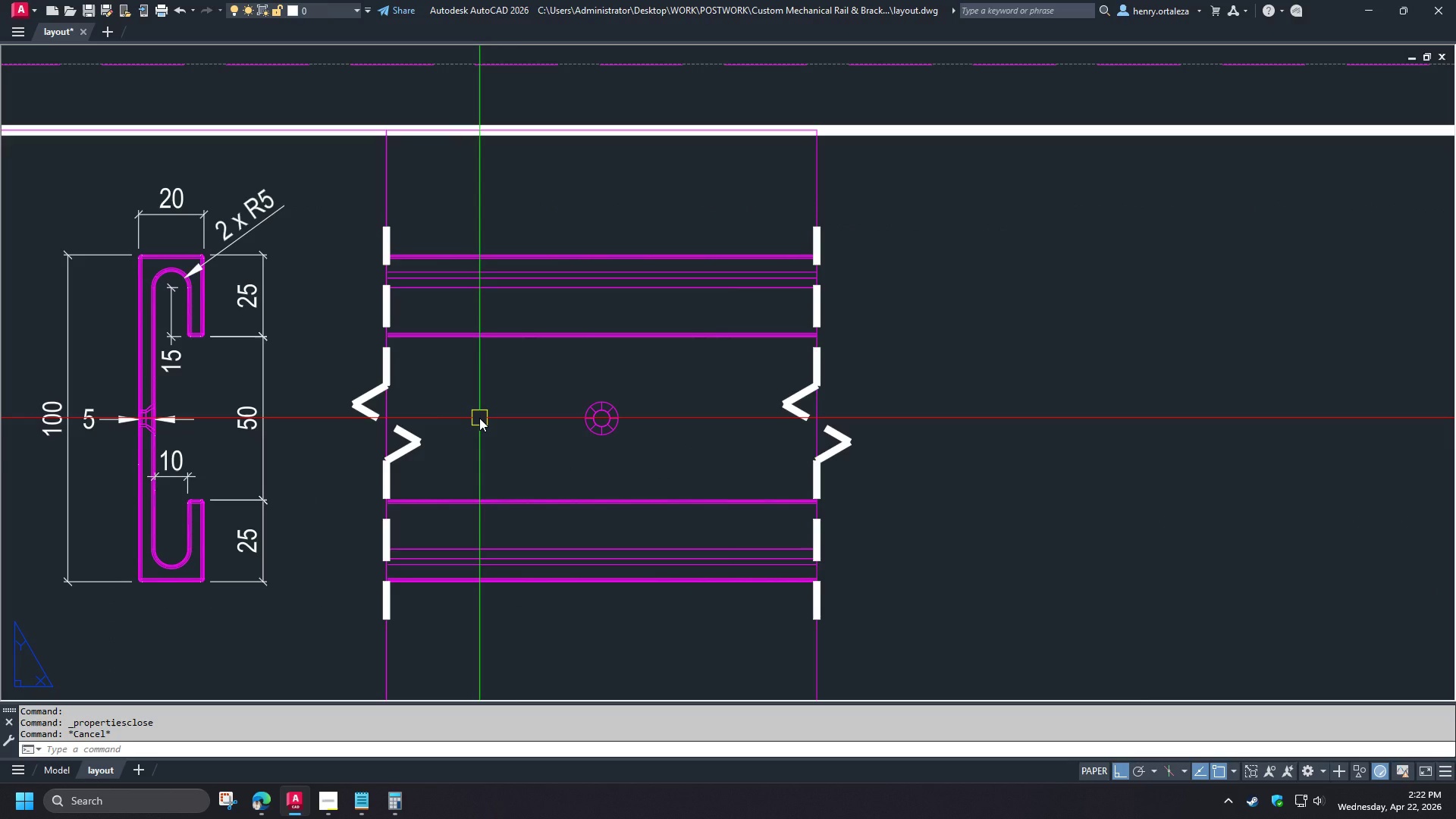 
scroll: coordinate [484, 421], scroll_direction: down, amount: 2.0
 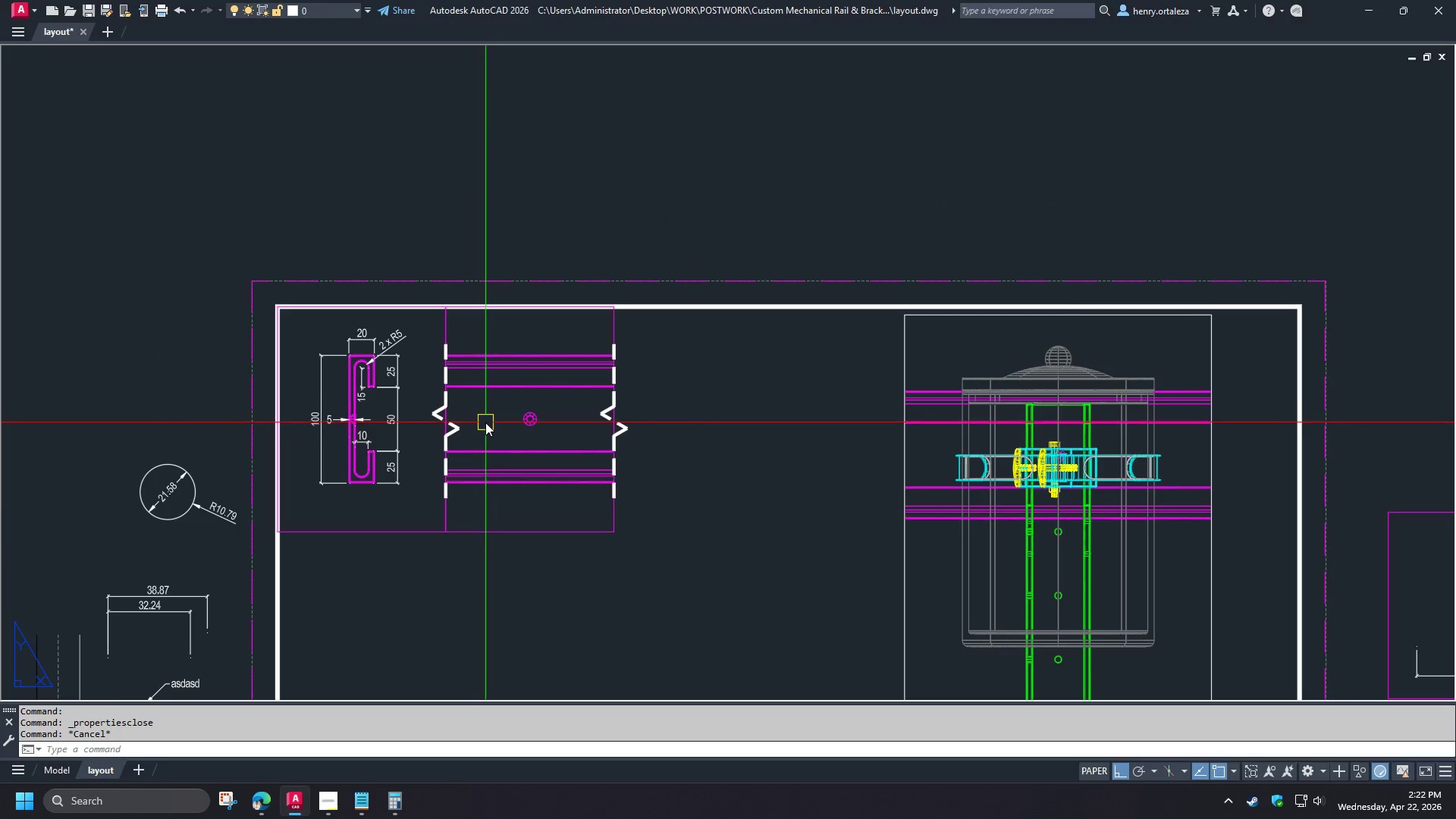 
scroll: coordinate [485, 422], scroll_direction: up, amount: 2.0
 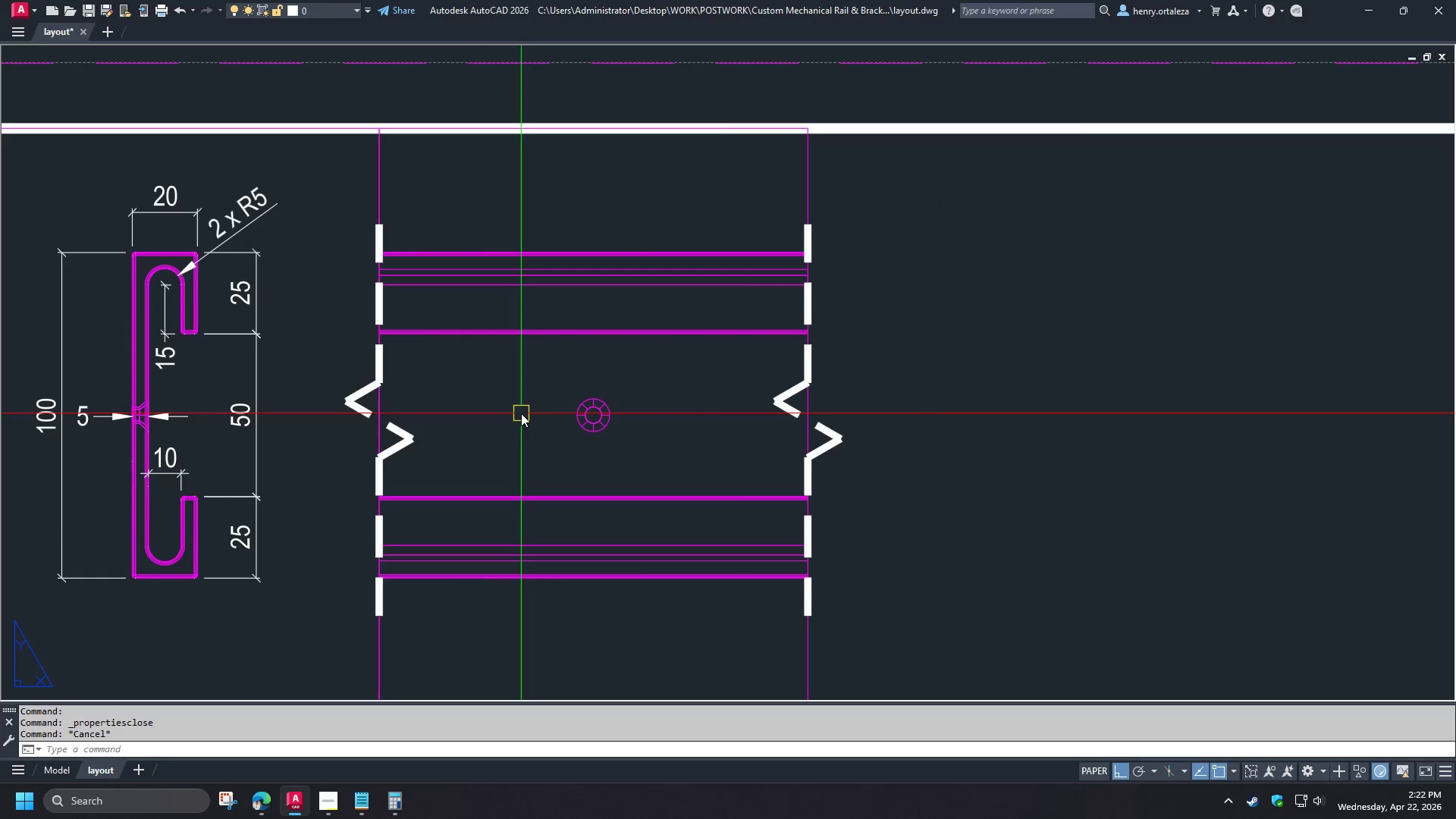 
wait(7.42)
 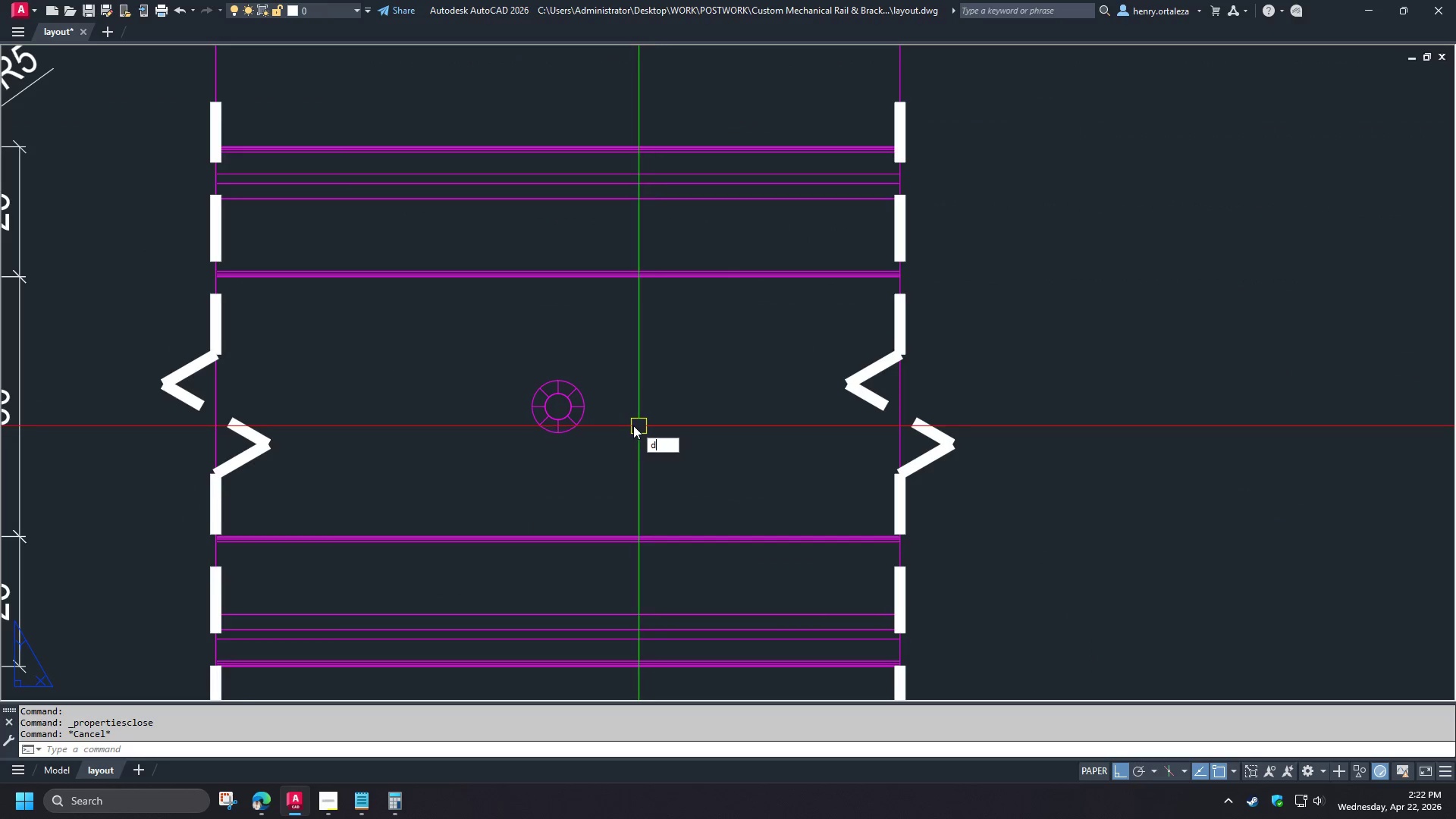 
type(dra )
 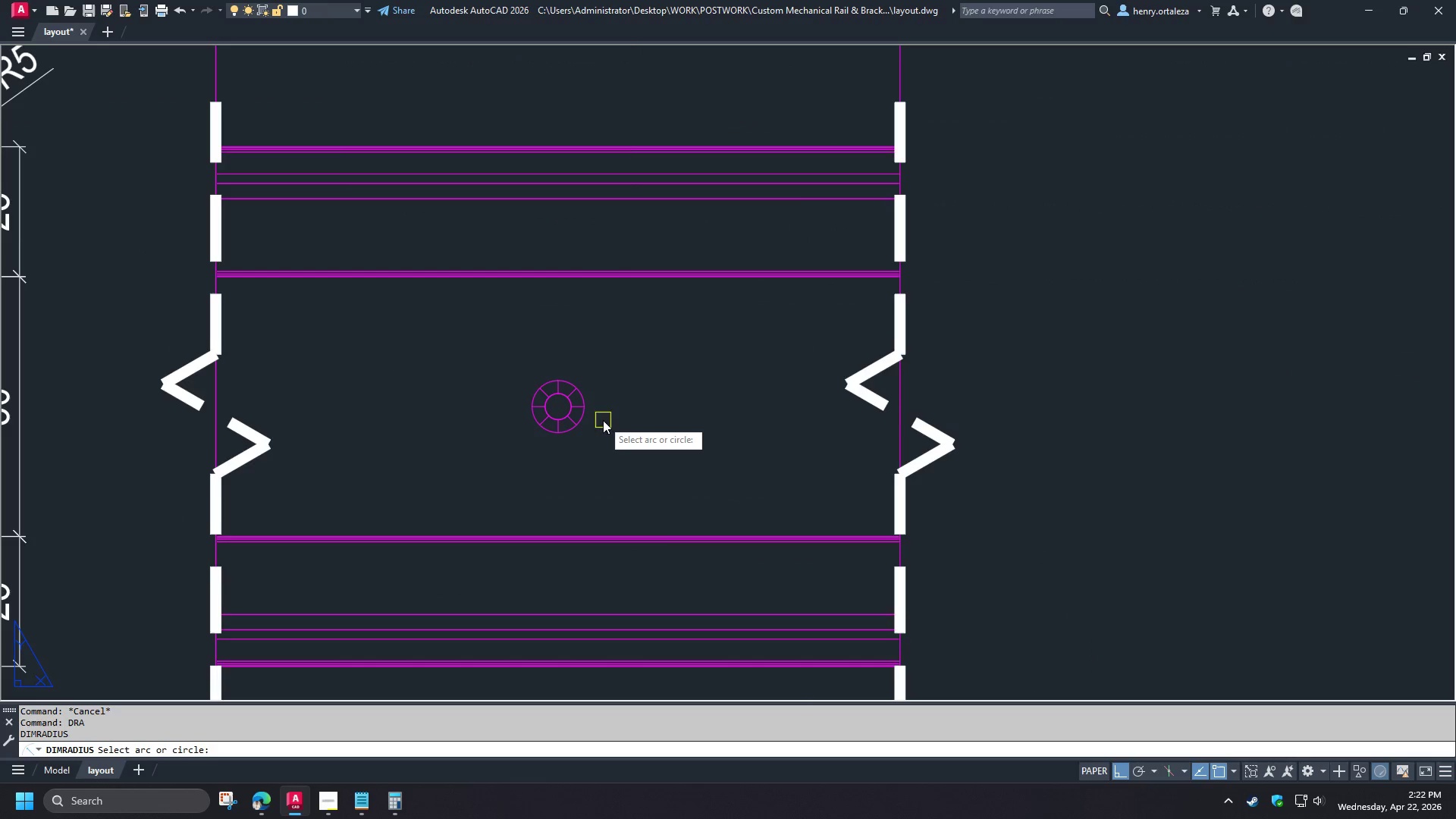 
left_click([572, 388])
 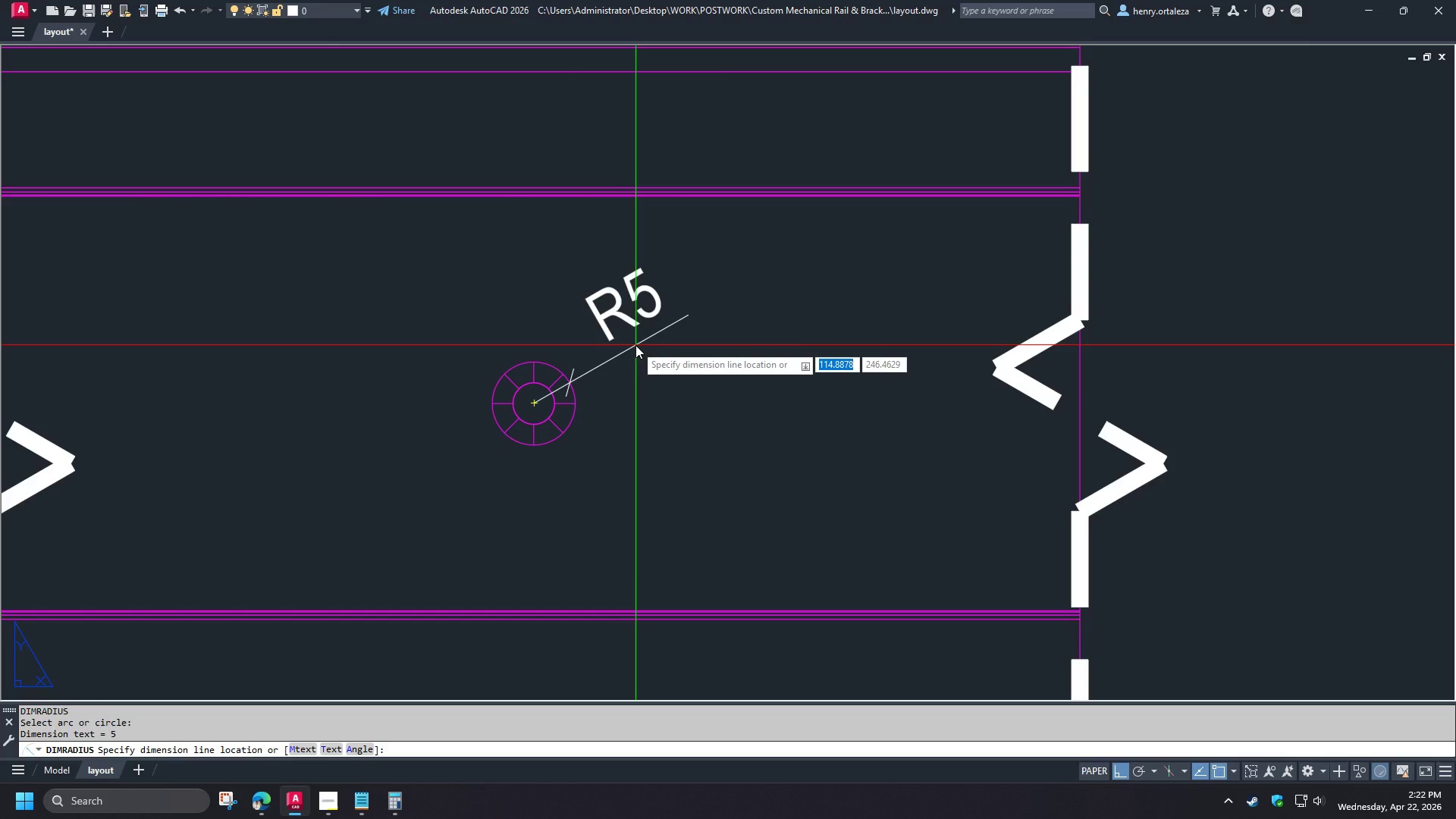 
left_click([635, 345])
 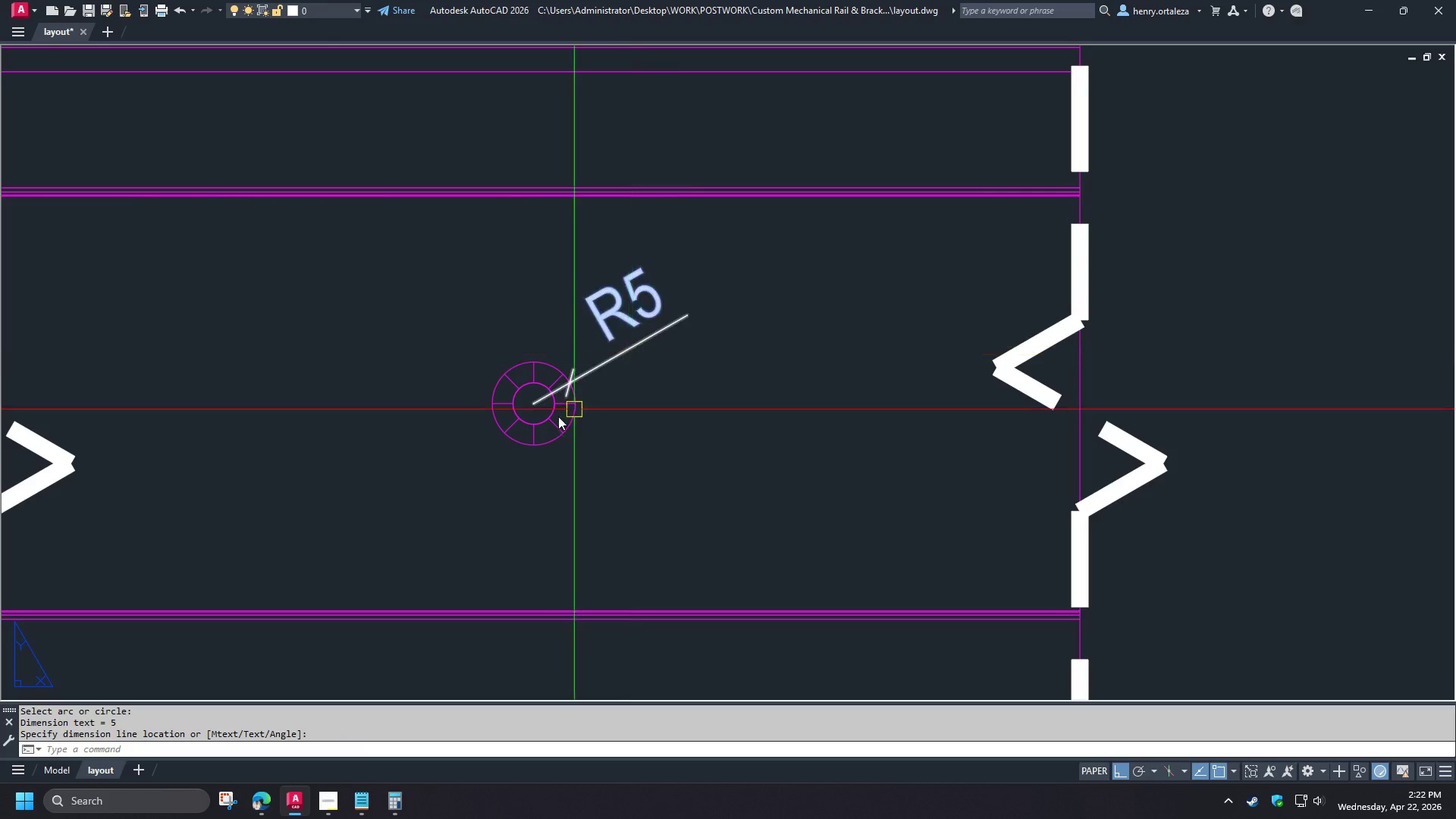 
key(Space)
 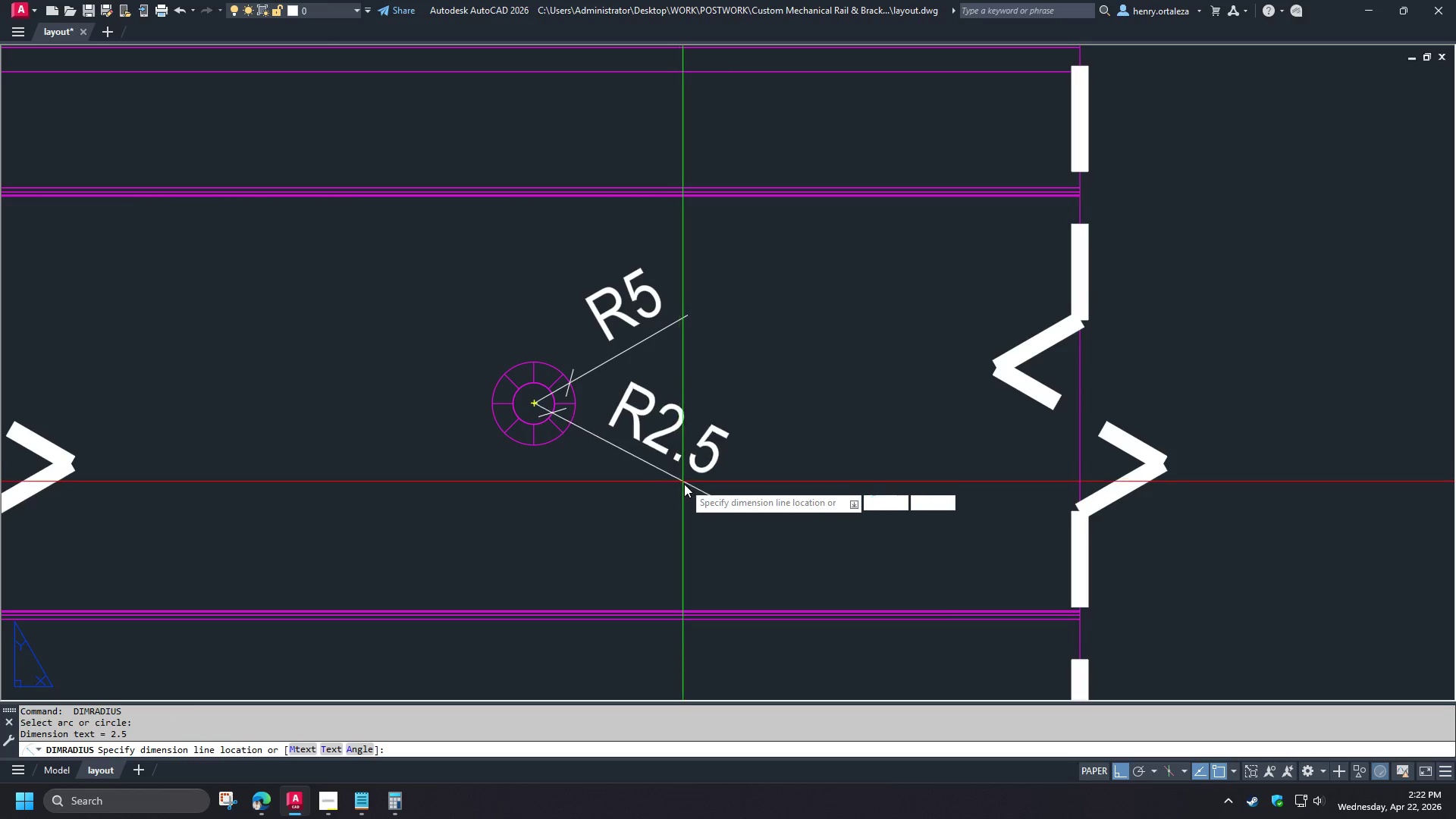 
scroll: coordinate [649, 430], scroll_direction: up, amount: 1.0
 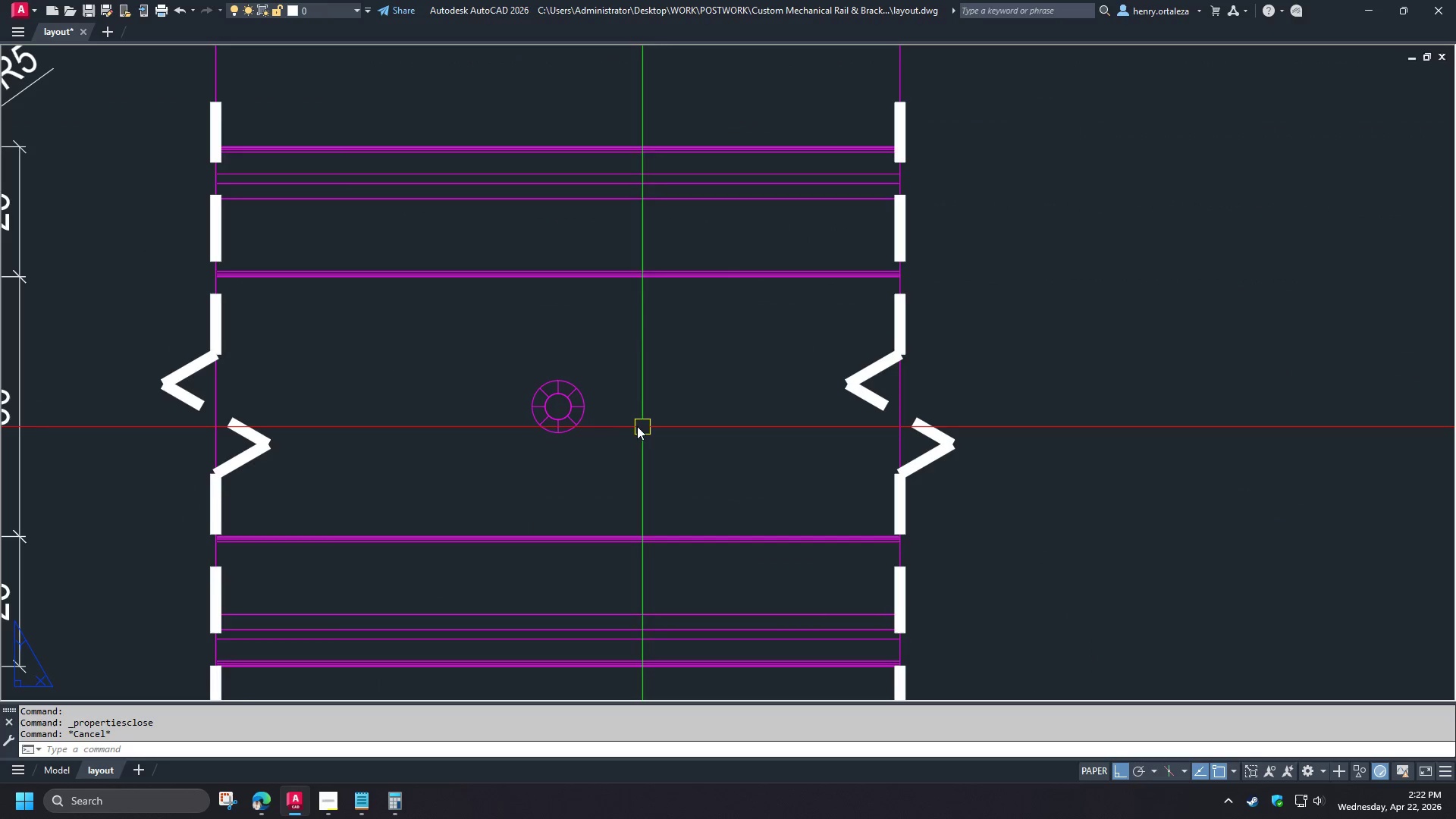 
left_click([689, 491])
 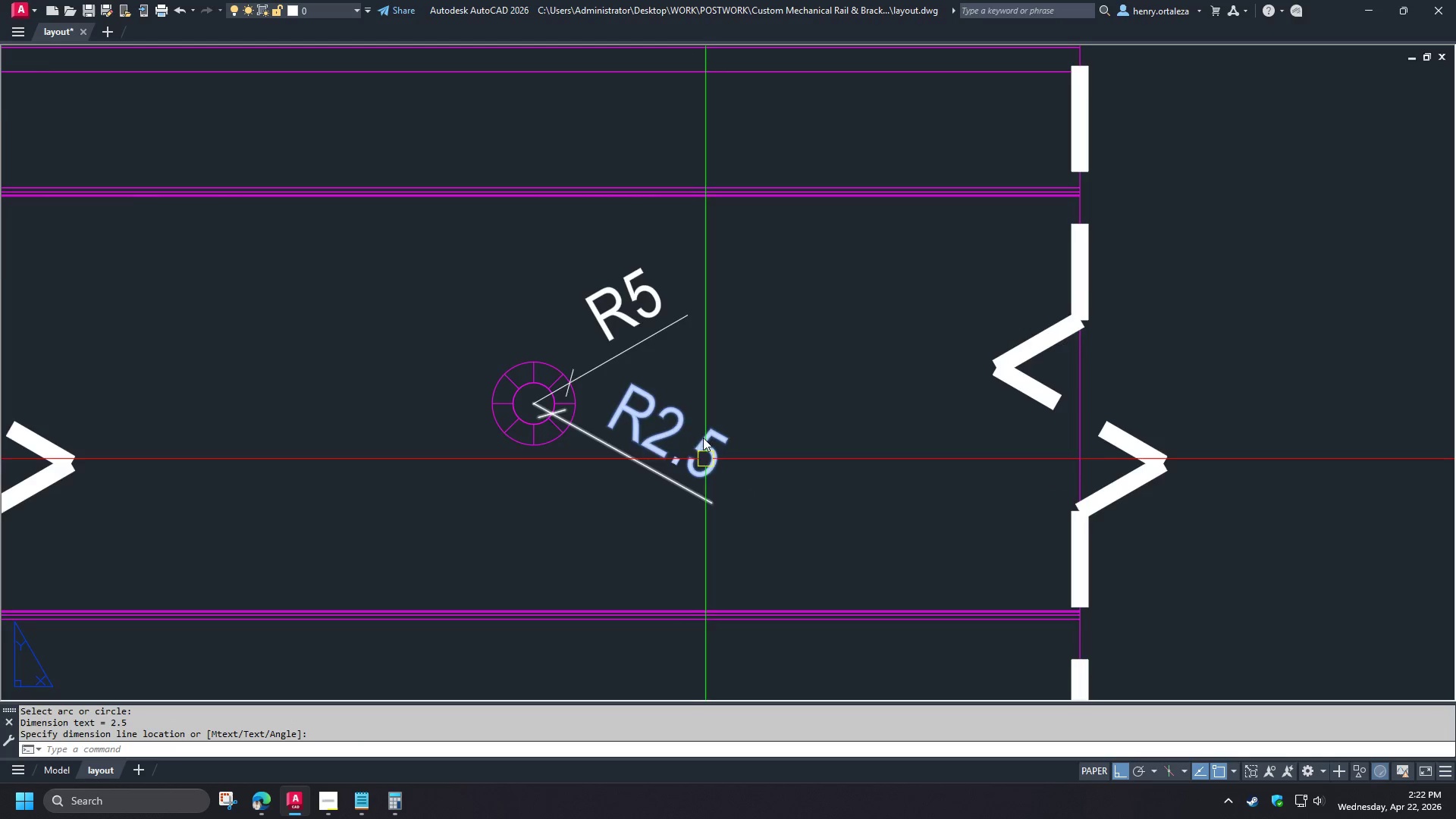 
scroll: coordinate [594, 412], scroll_direction: up, amount: 1.0
 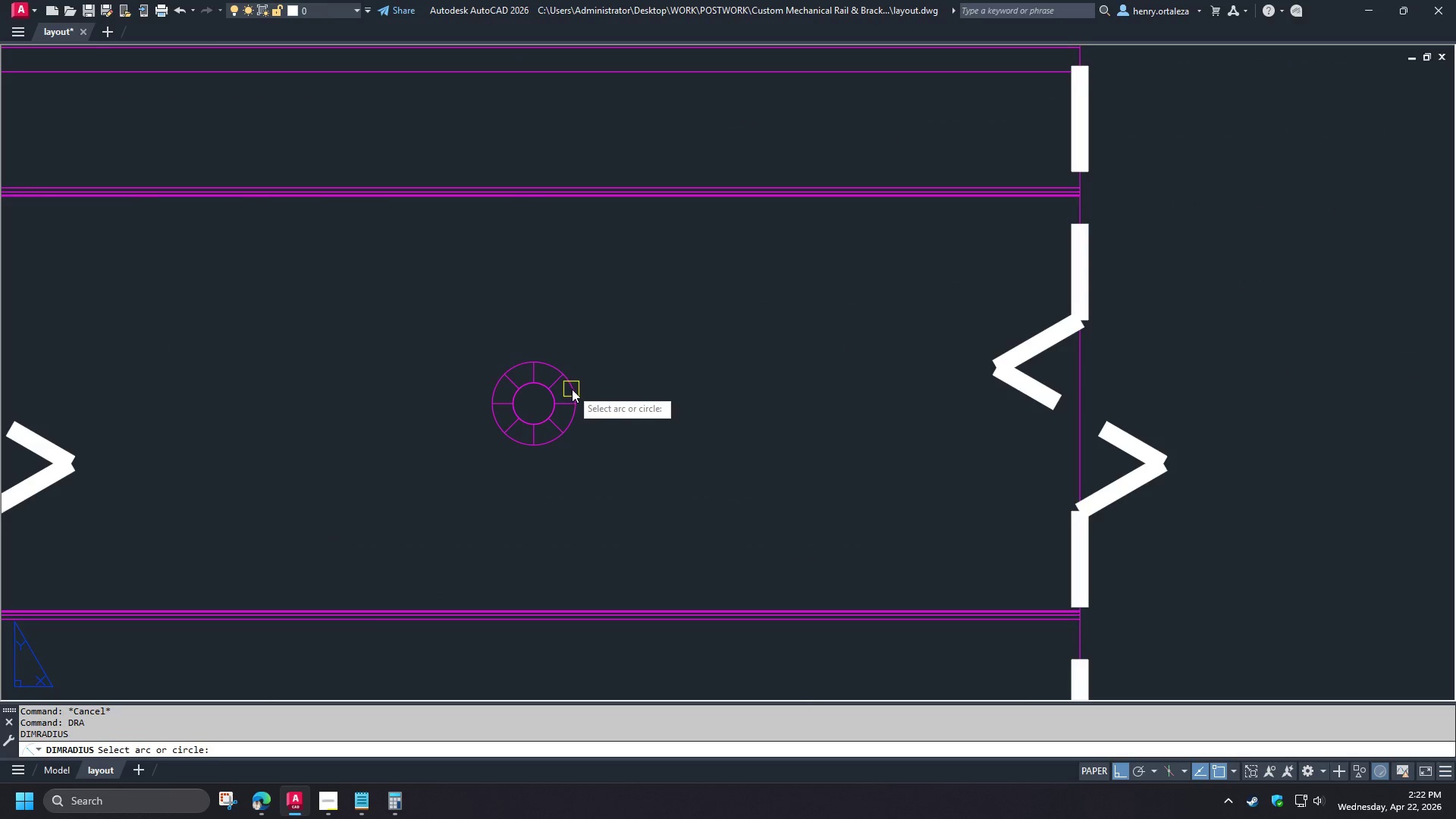 
type(ma )
 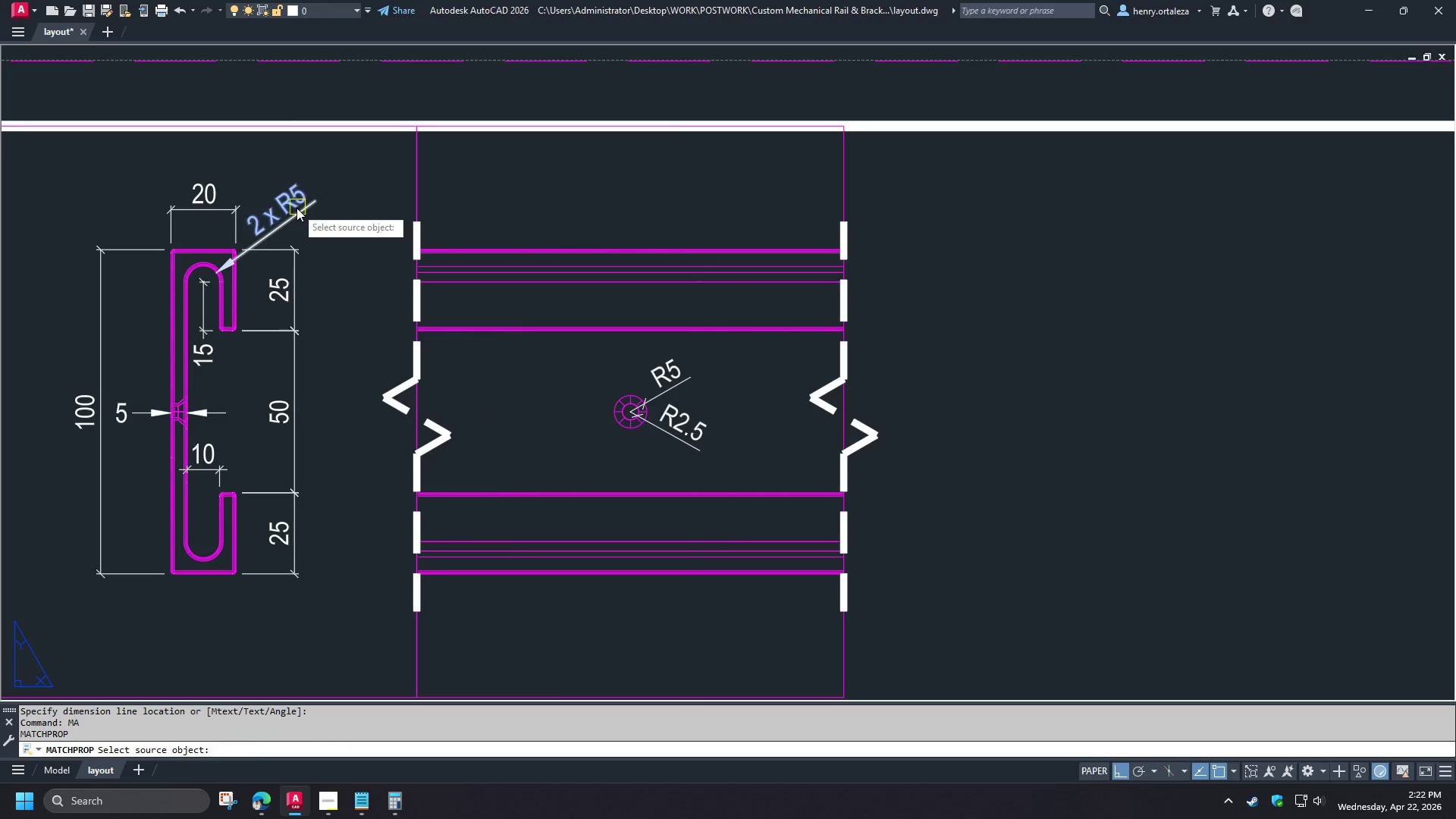 
left_click([297, 208])
 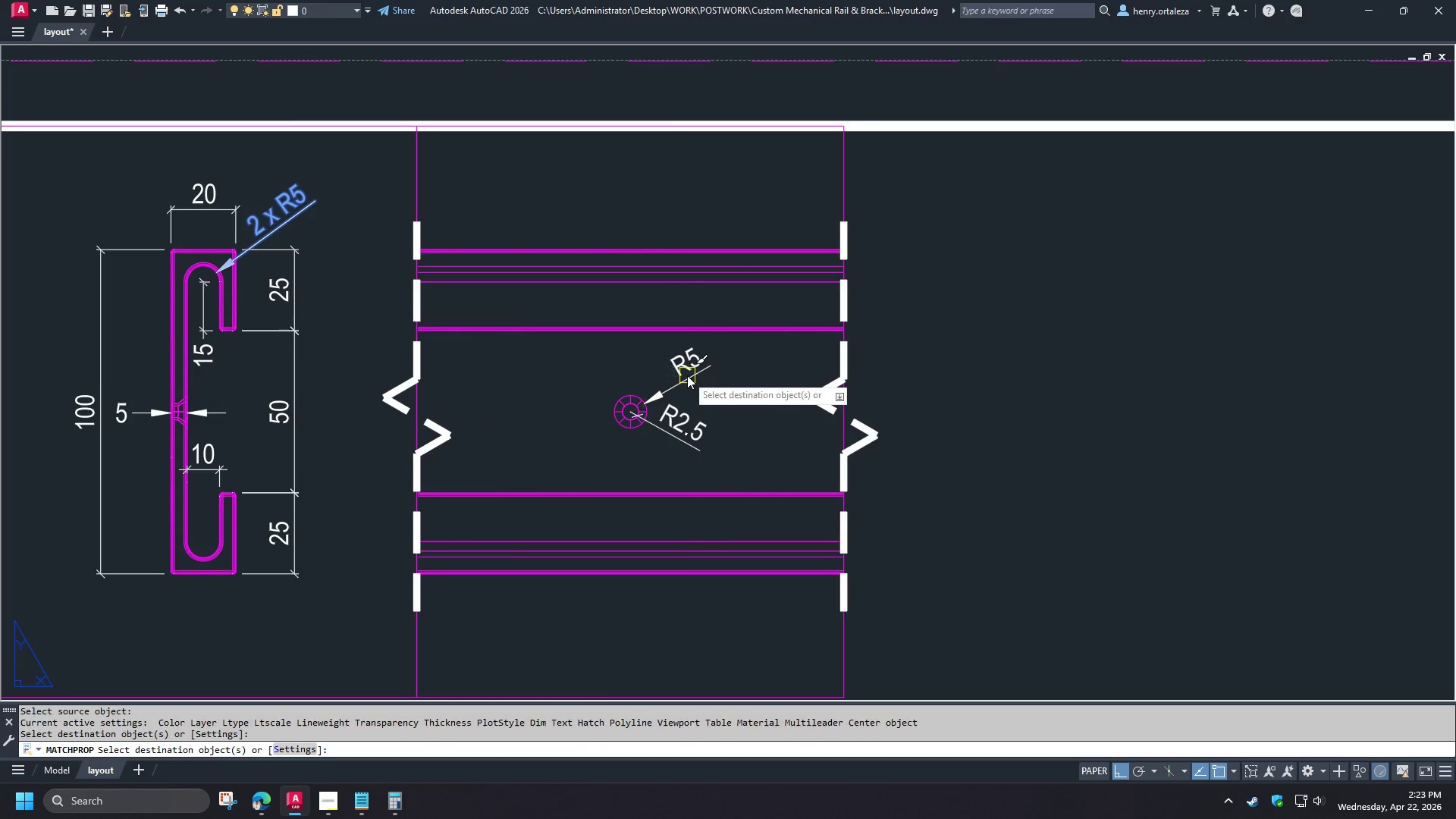 
double_click([688, 425])
 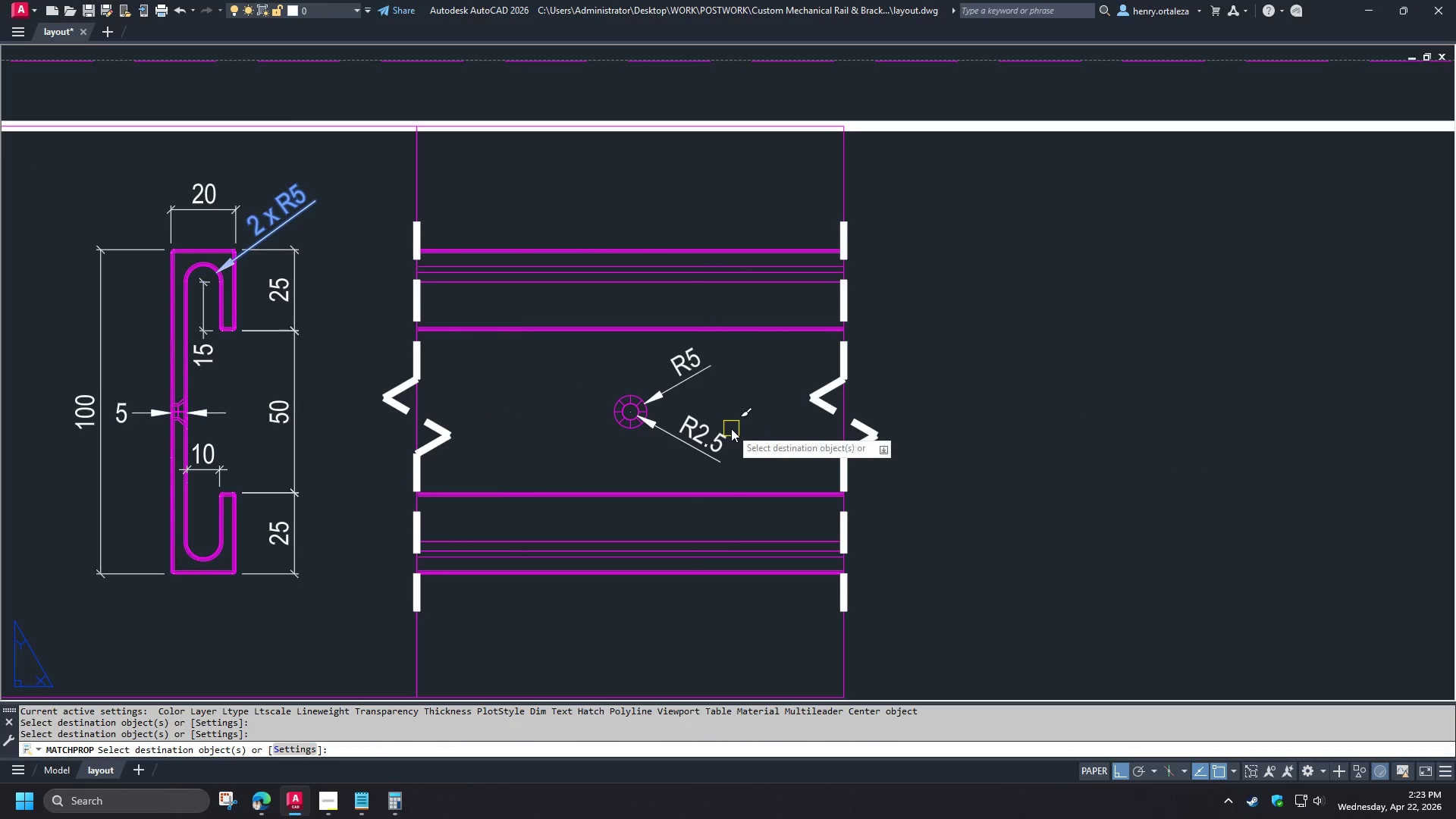 
key(Space)
 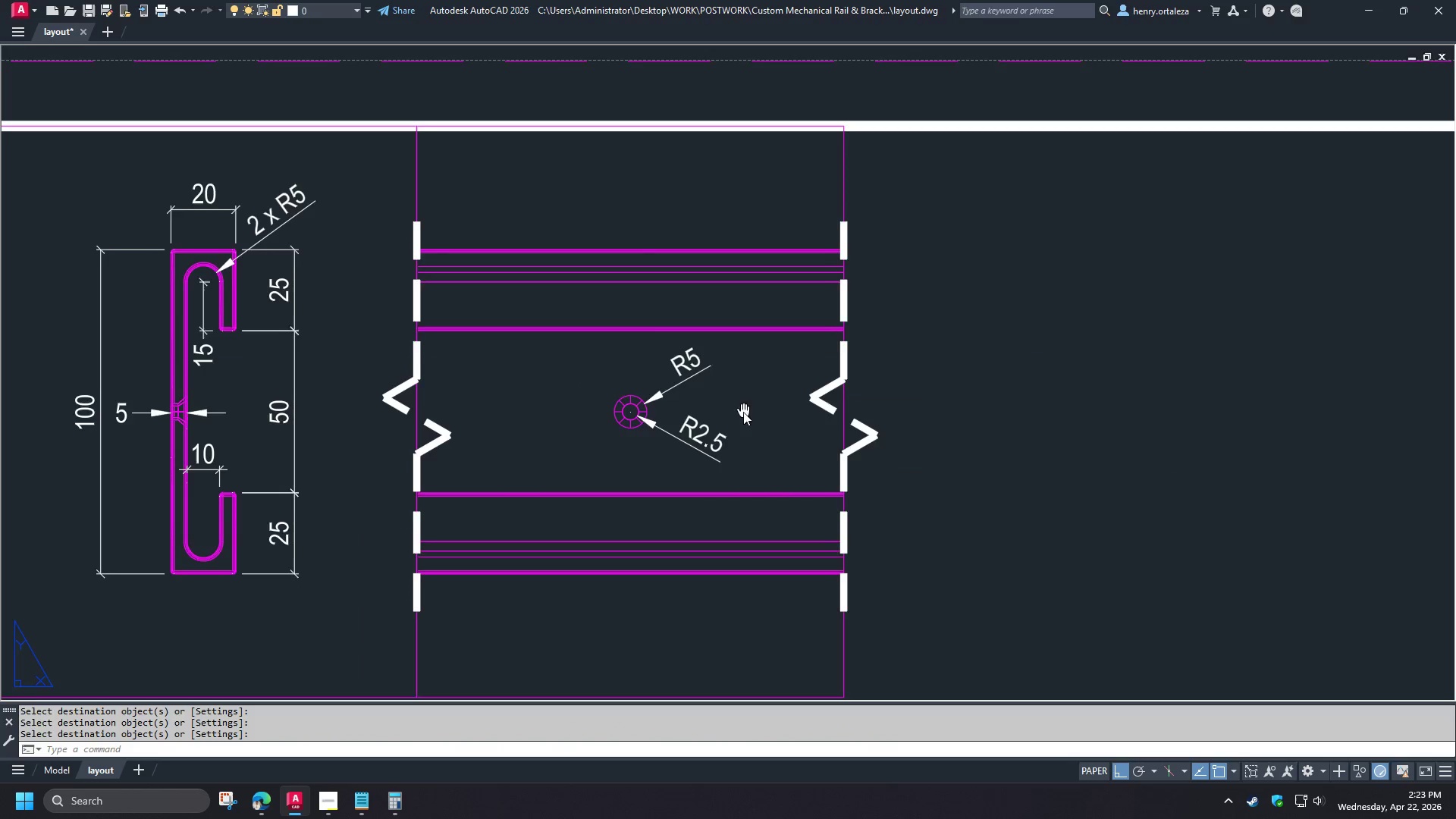 
scroll: coordinate [691, 417], scroll_direction: down, amount: 2.0
 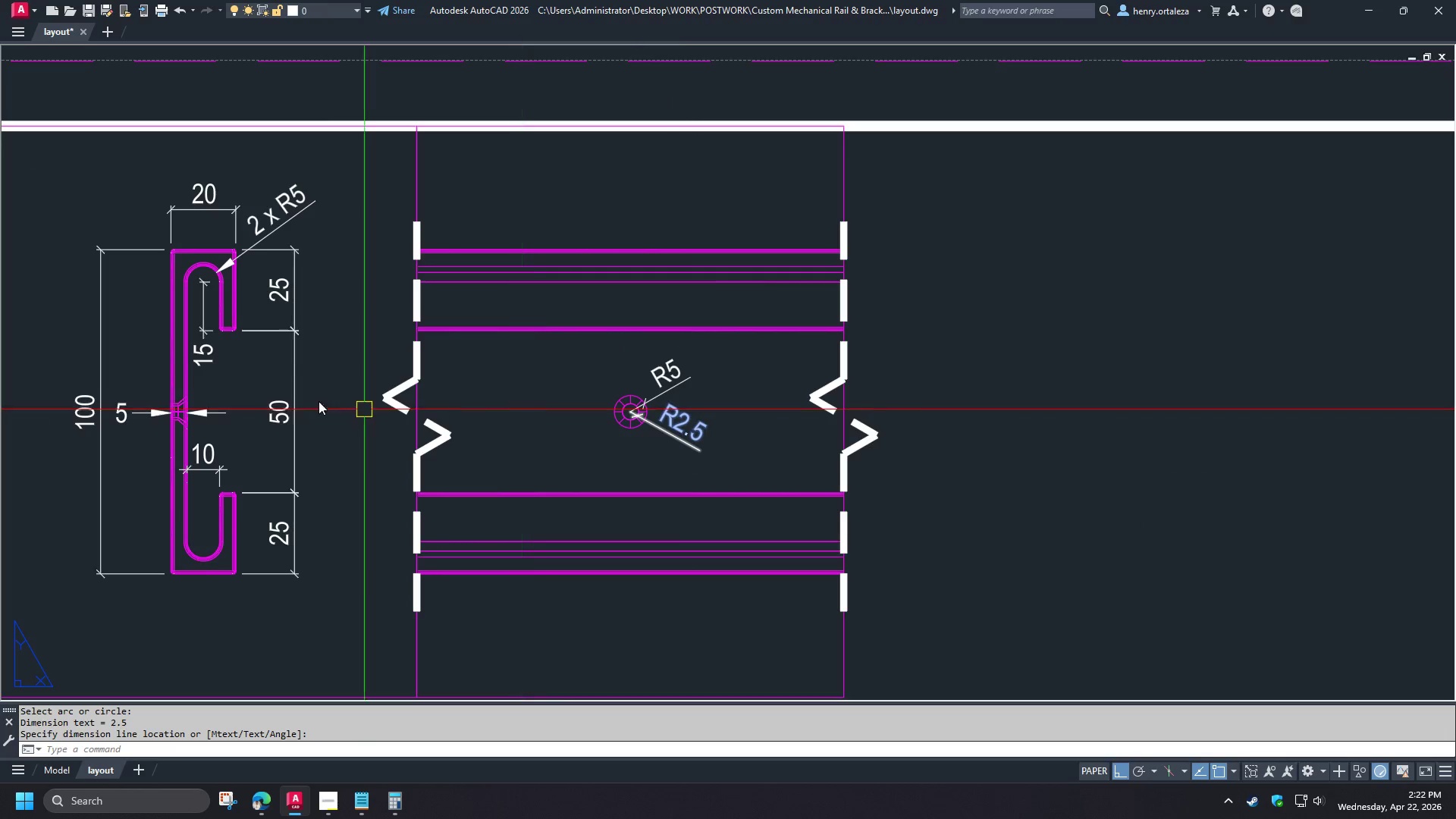 
type(co )
 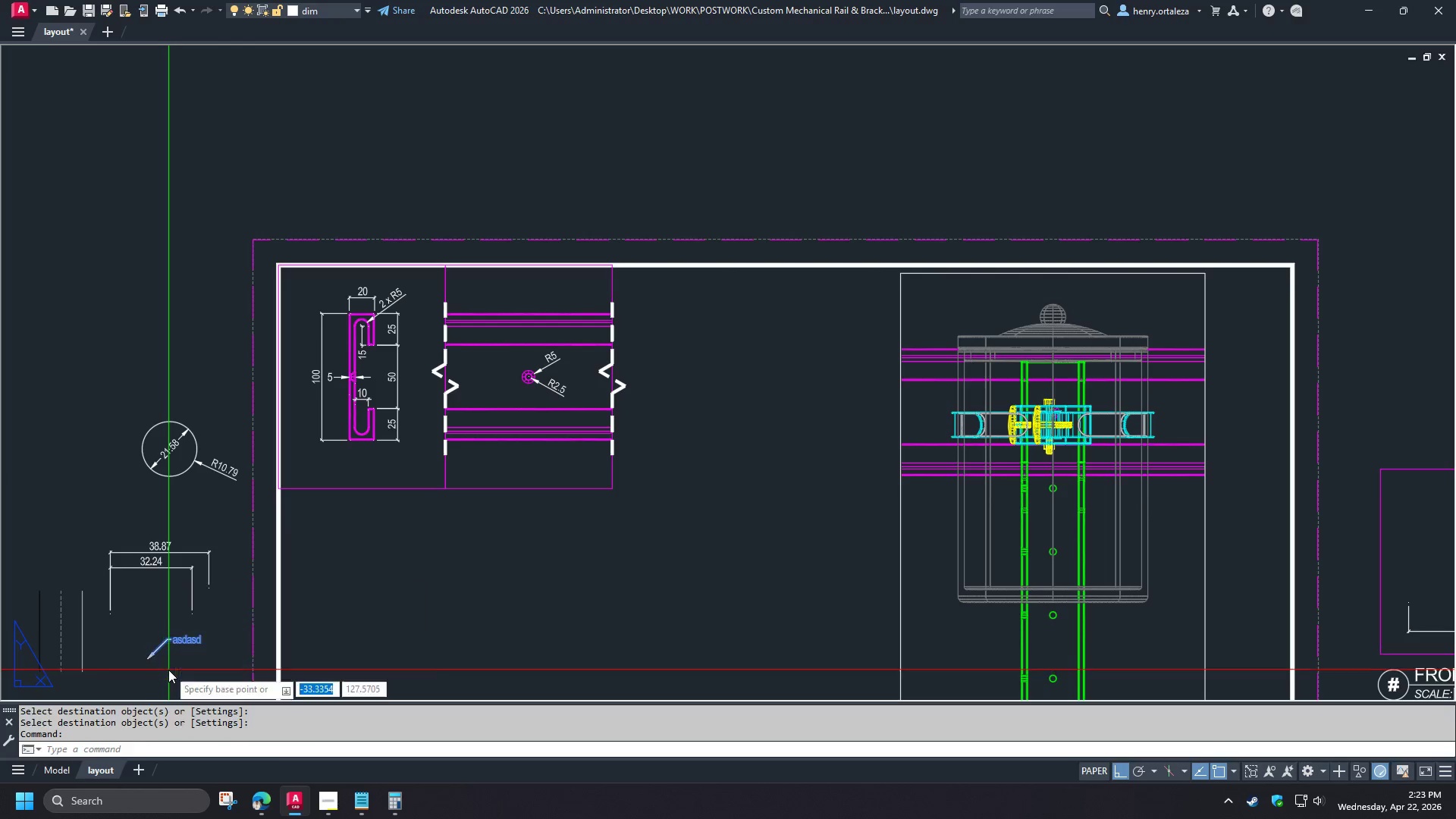 
left_click([168, 670])
 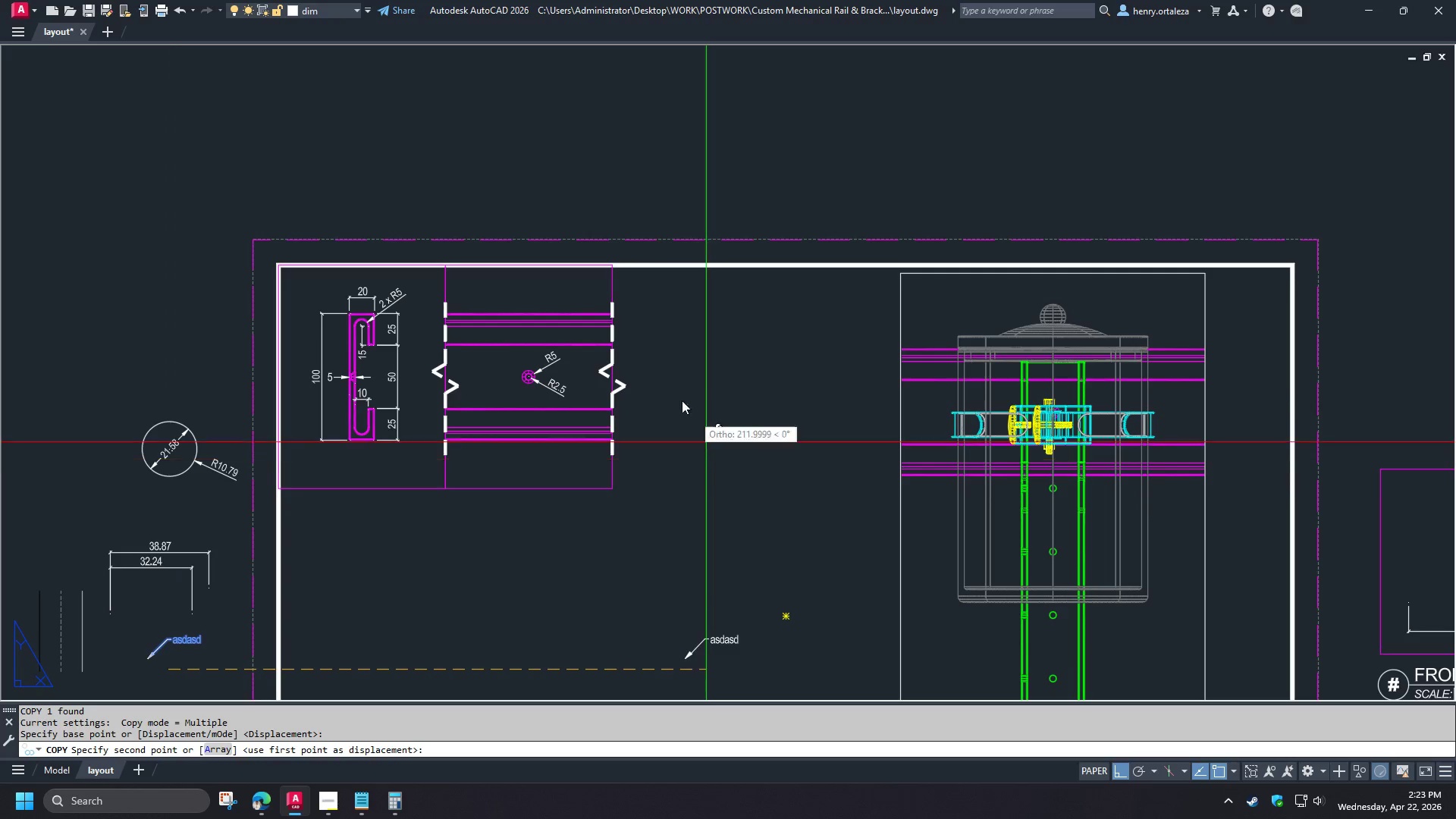 
scroll: coordinate [583, 381], scroll_direction: down, amount: 2.0
 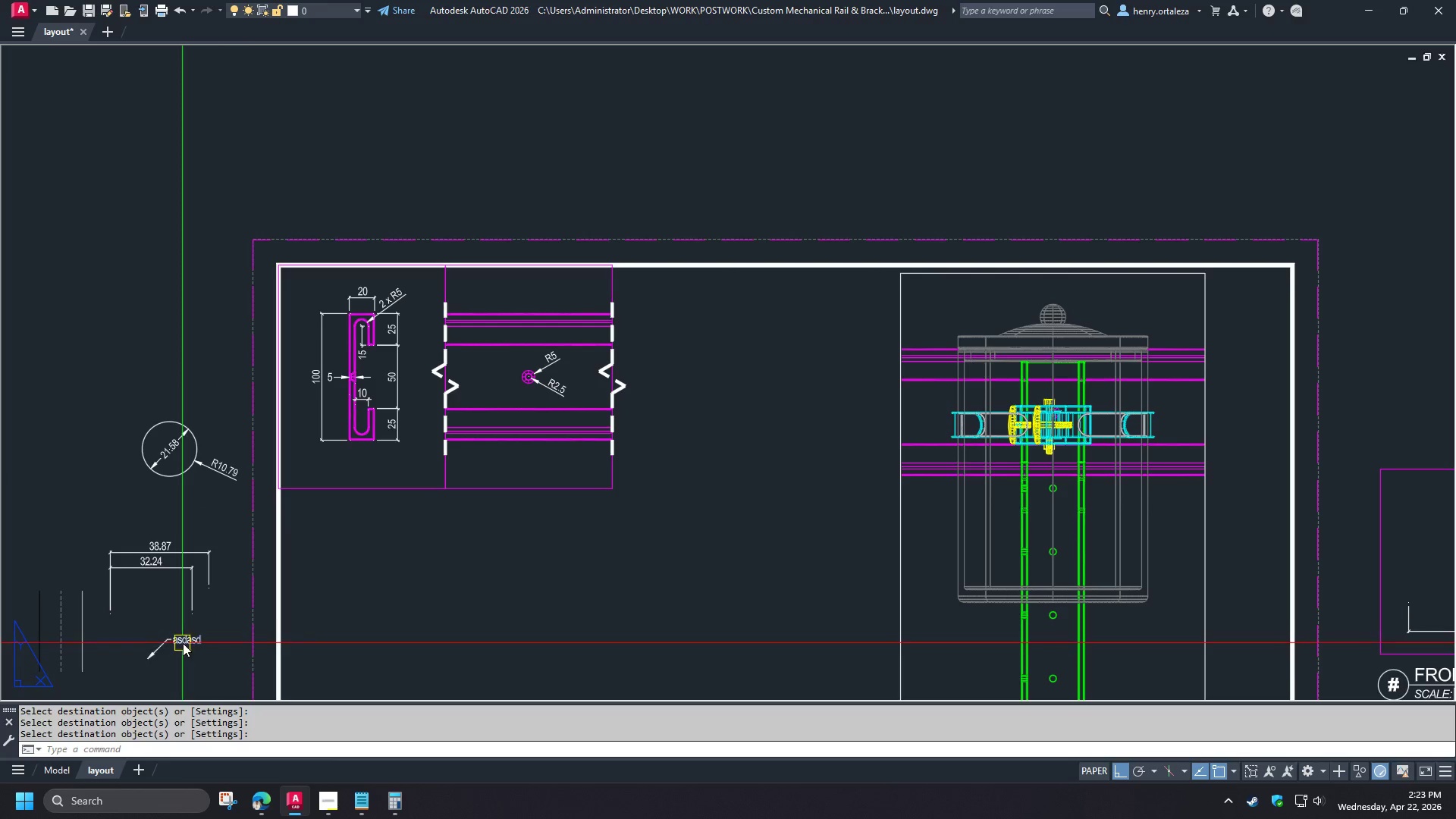 
key(Escape)
 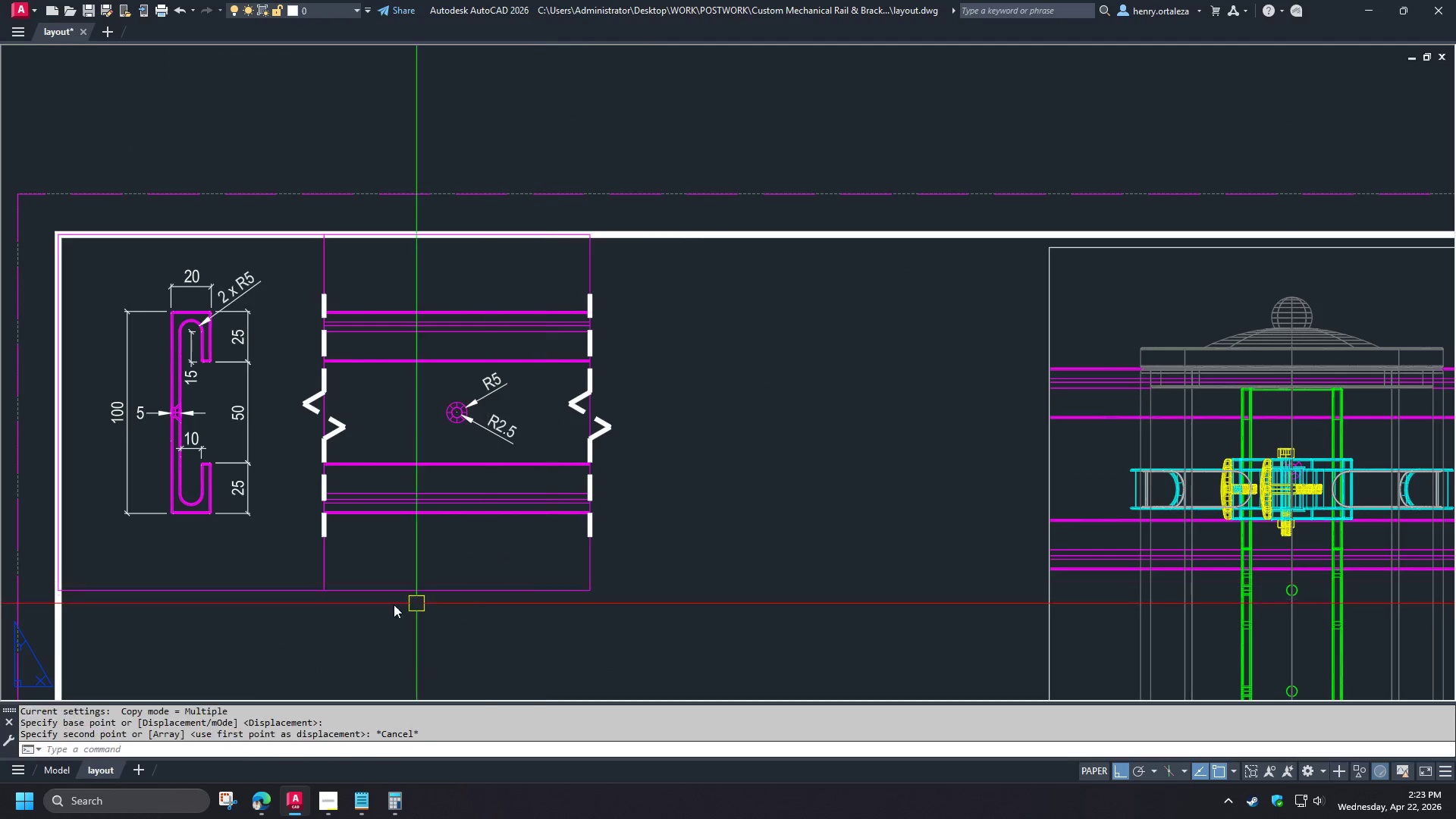 
key(Escape)
 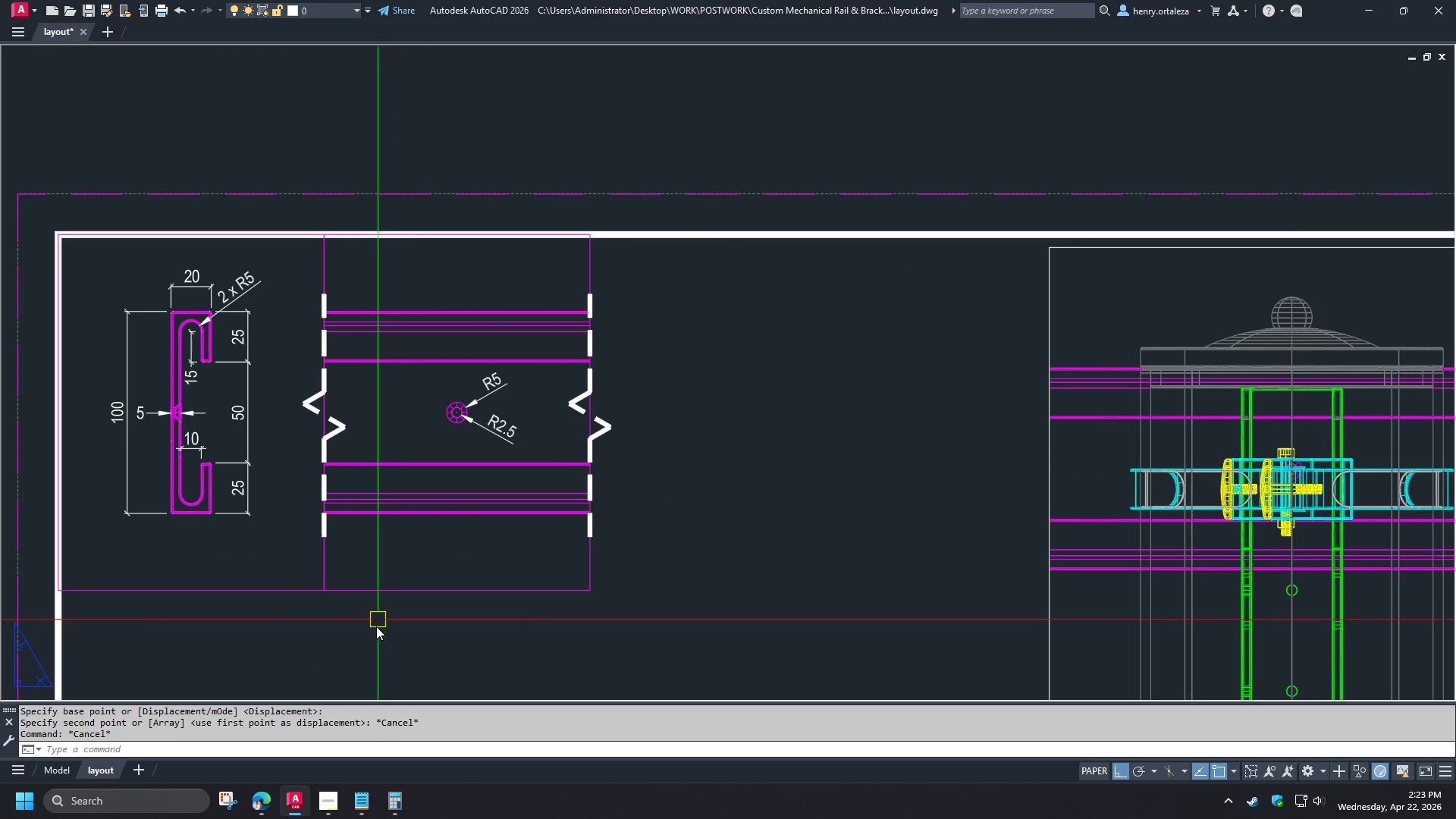 
key(S)
 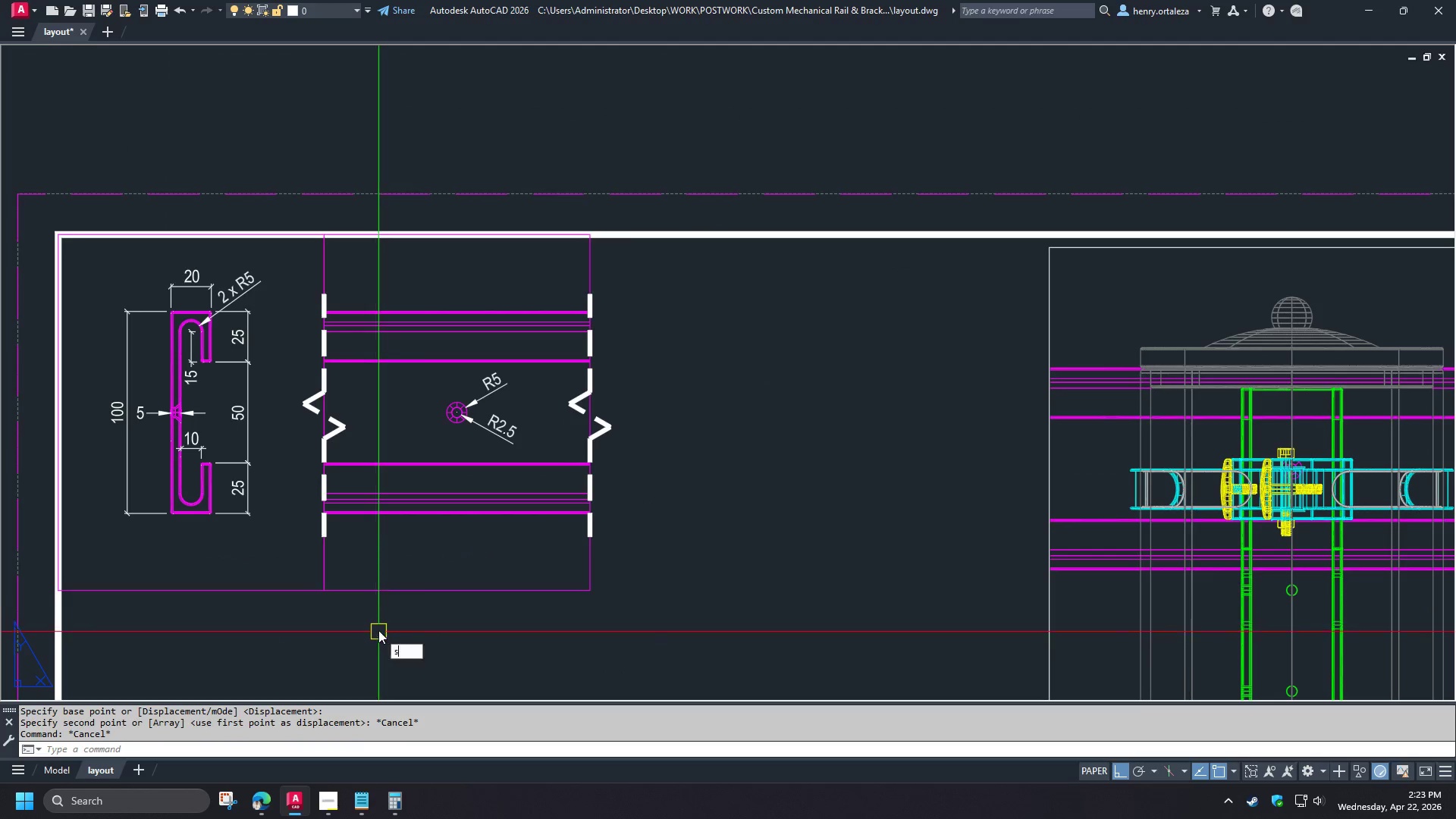 
key(Space)
 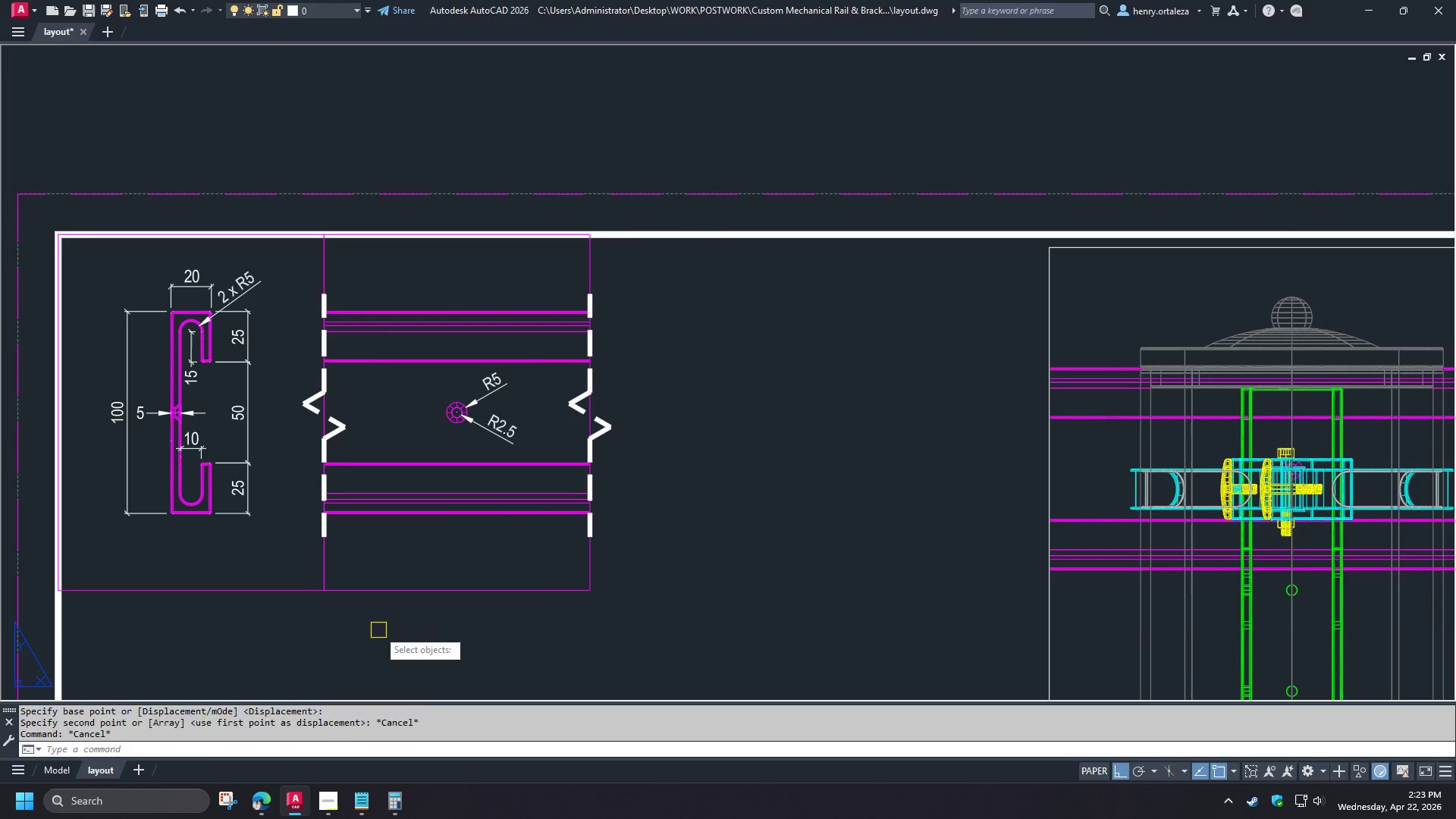 
left_click([378, 630])
 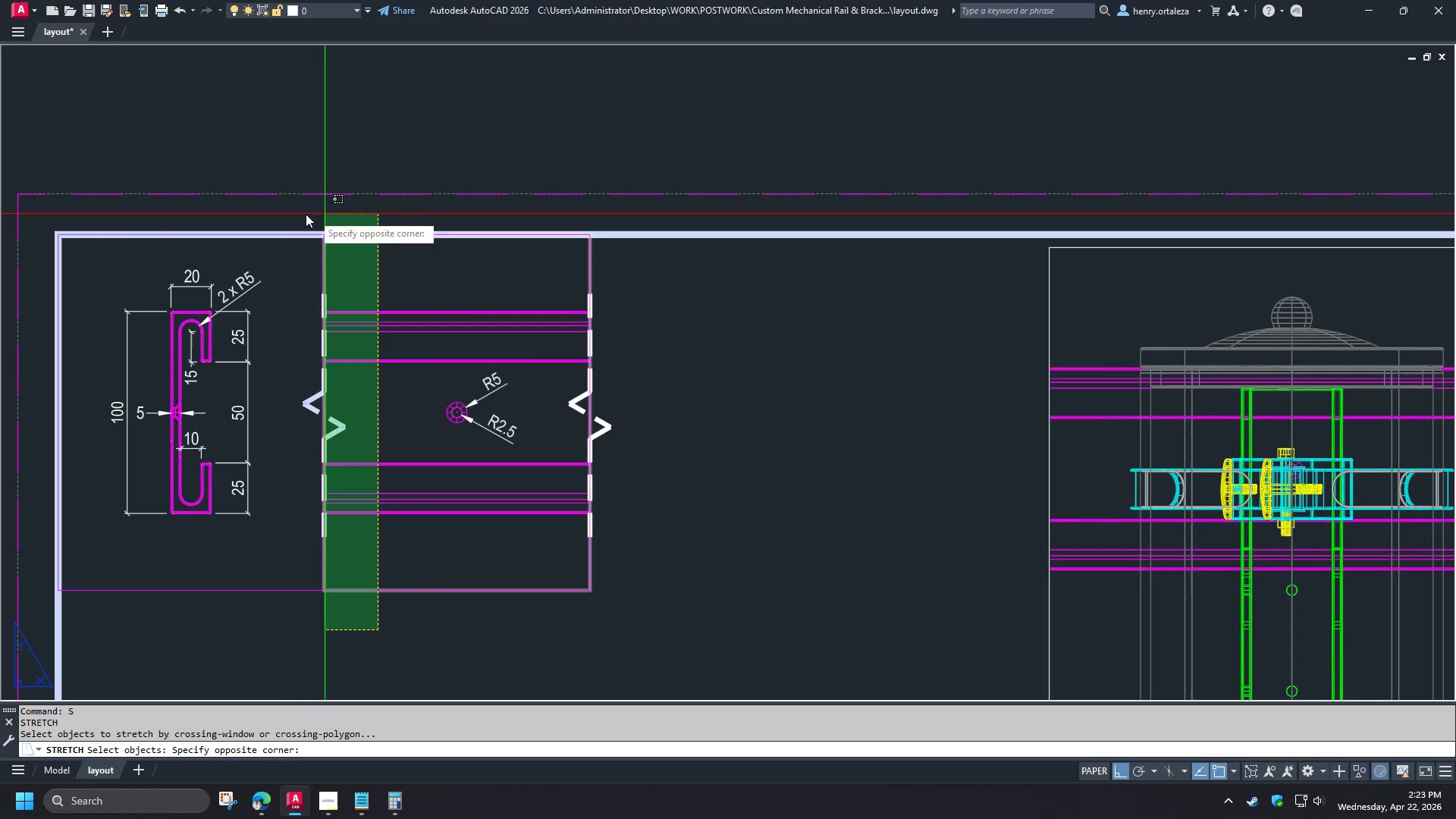 
left_click([302, 211])
 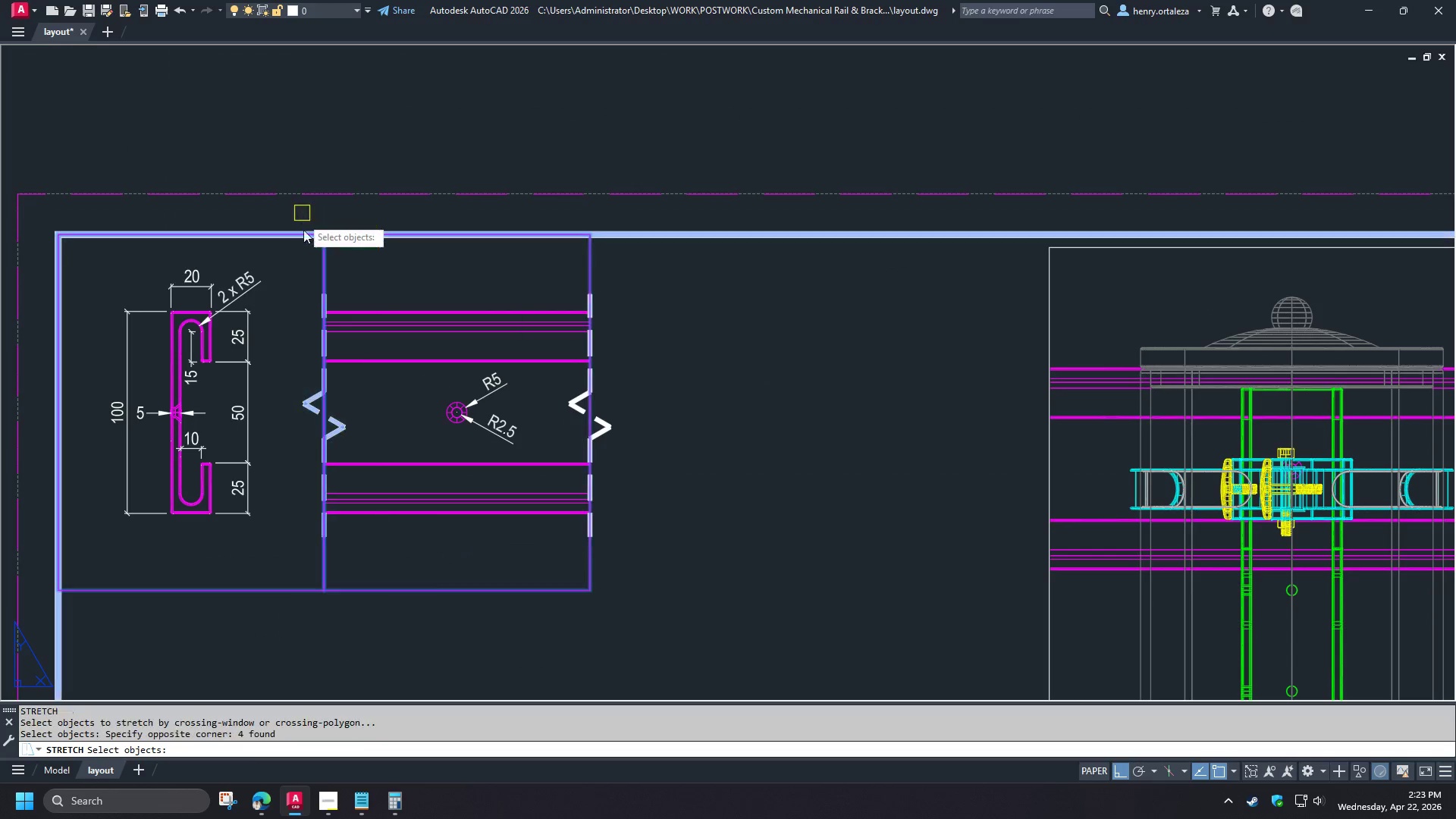 
hold_key(key=ShiftLeft, duration=1.33)
left_click([297, 595])
 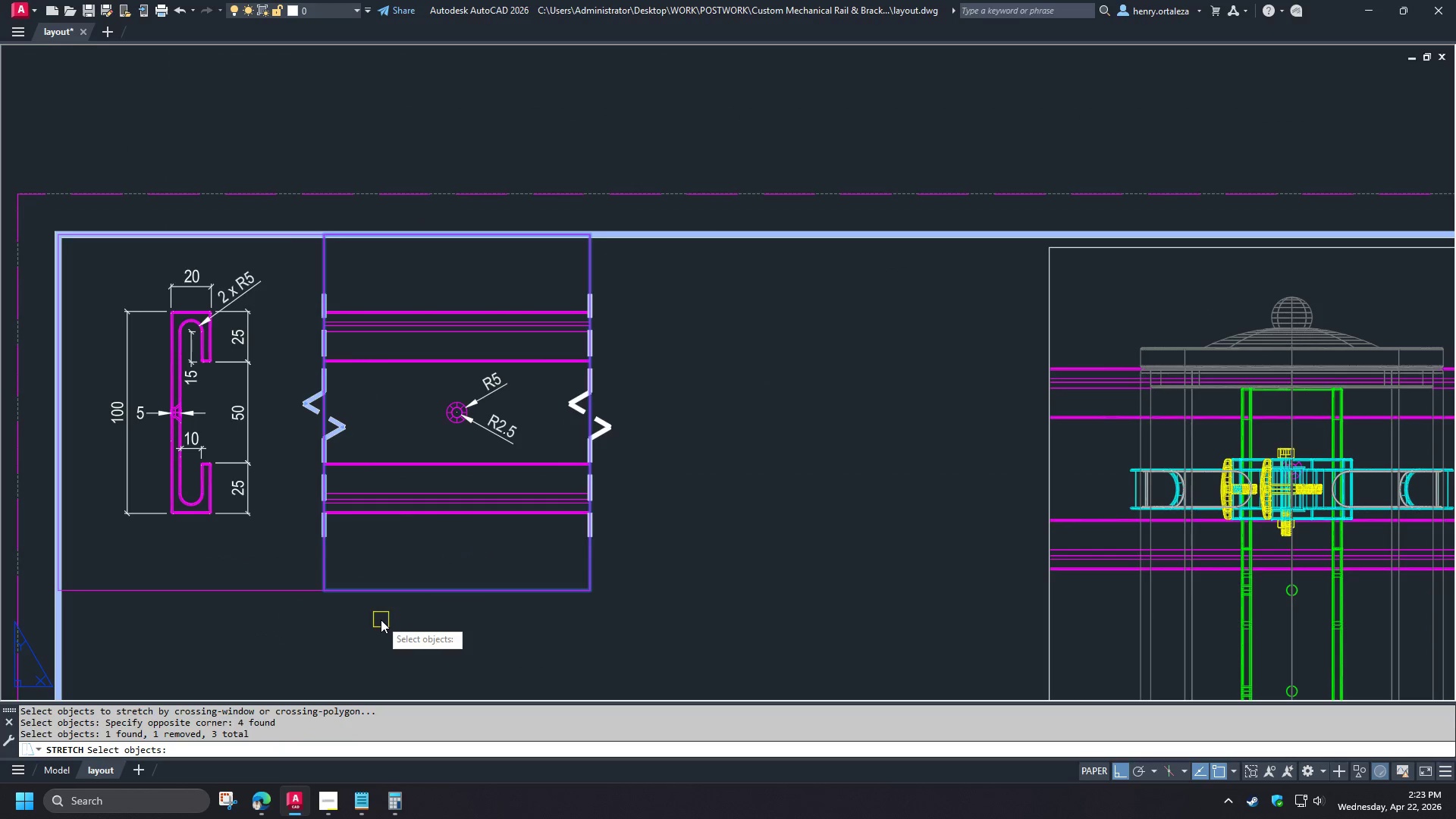 
key(Space)
 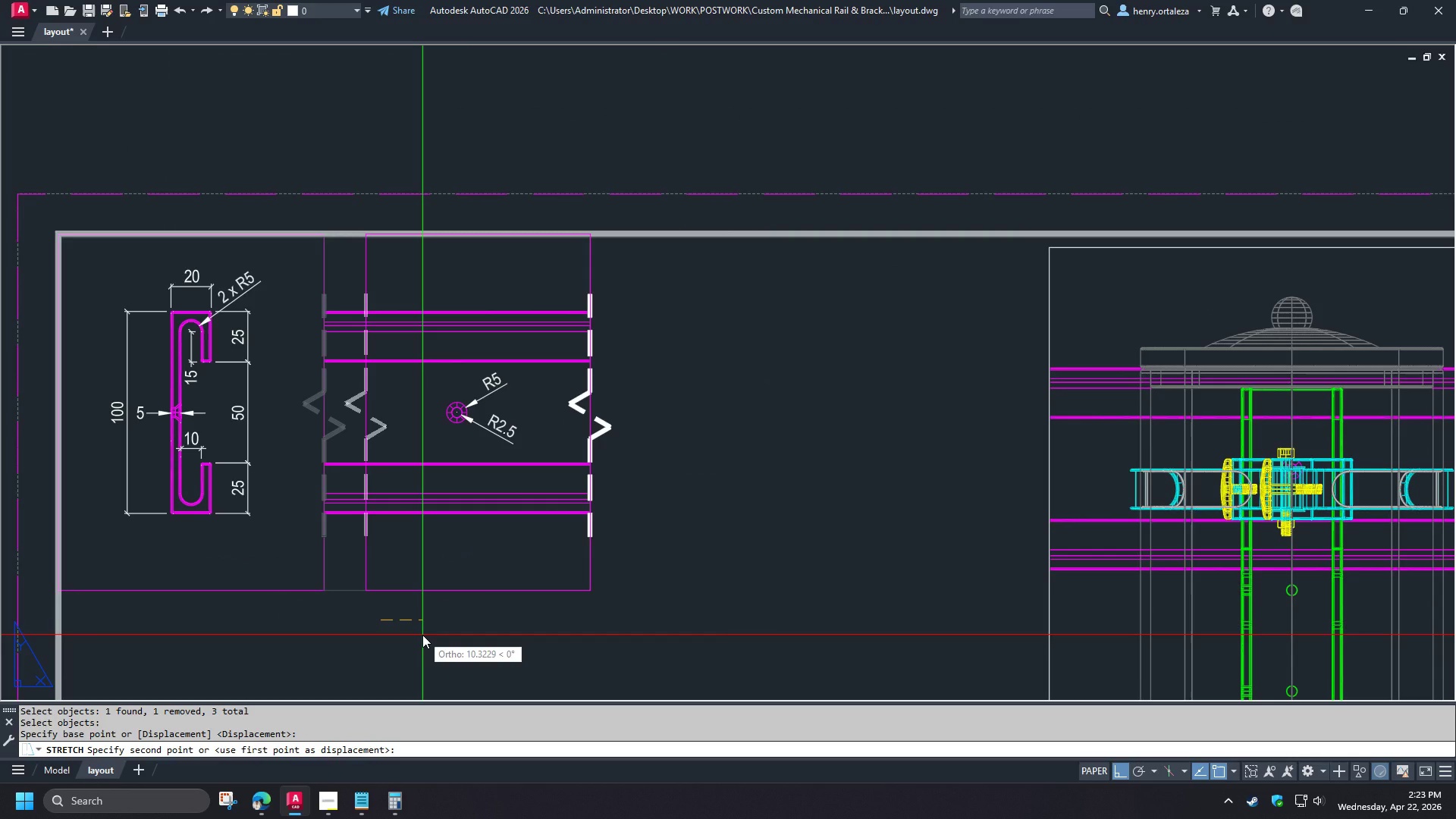 
scroll: coordinate [646, 363], scroll_direction: up, amount: 2.0
 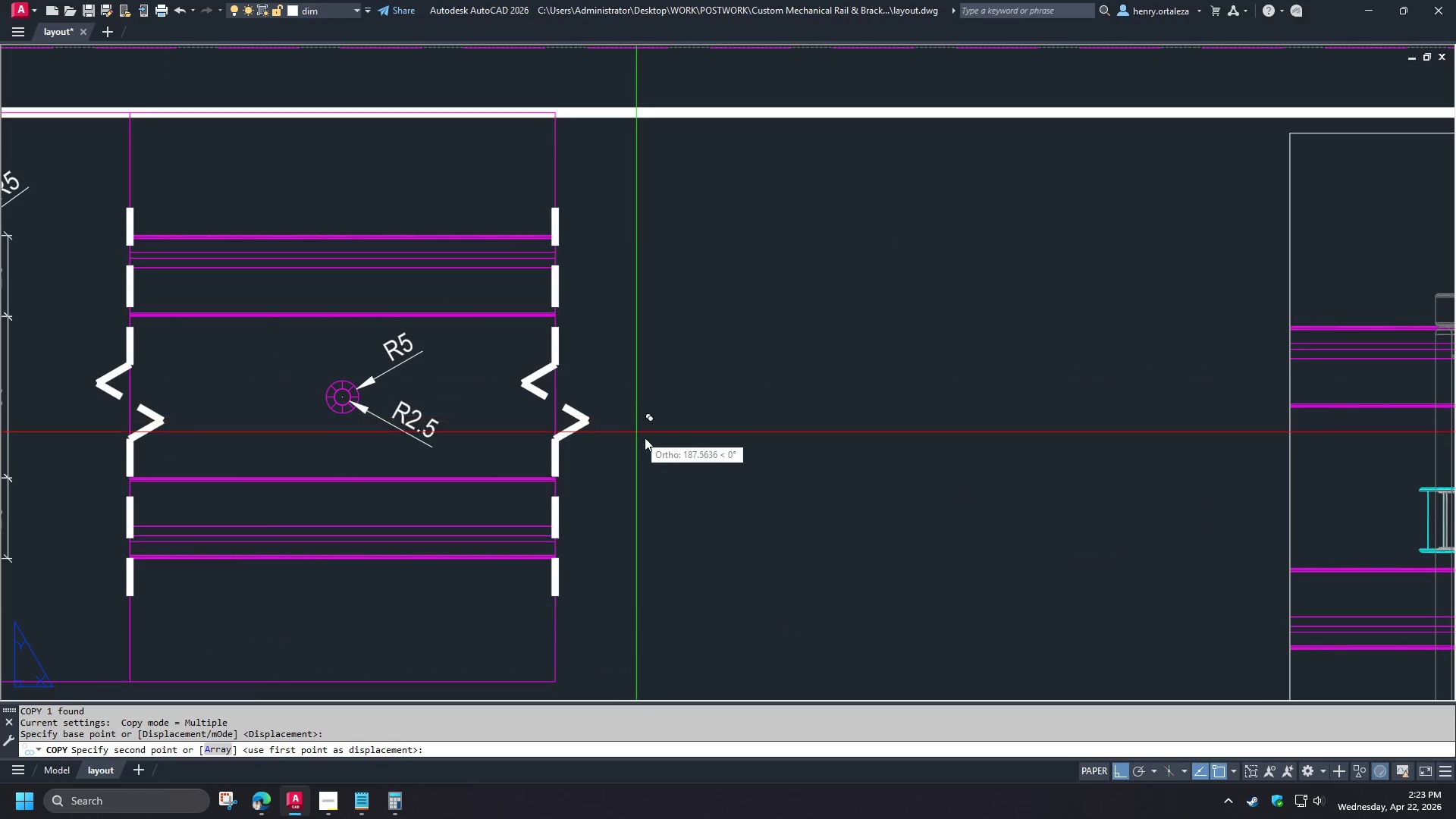 
scroll: coordinate [647, 438], scroll_direction: down, amount: 1.0
 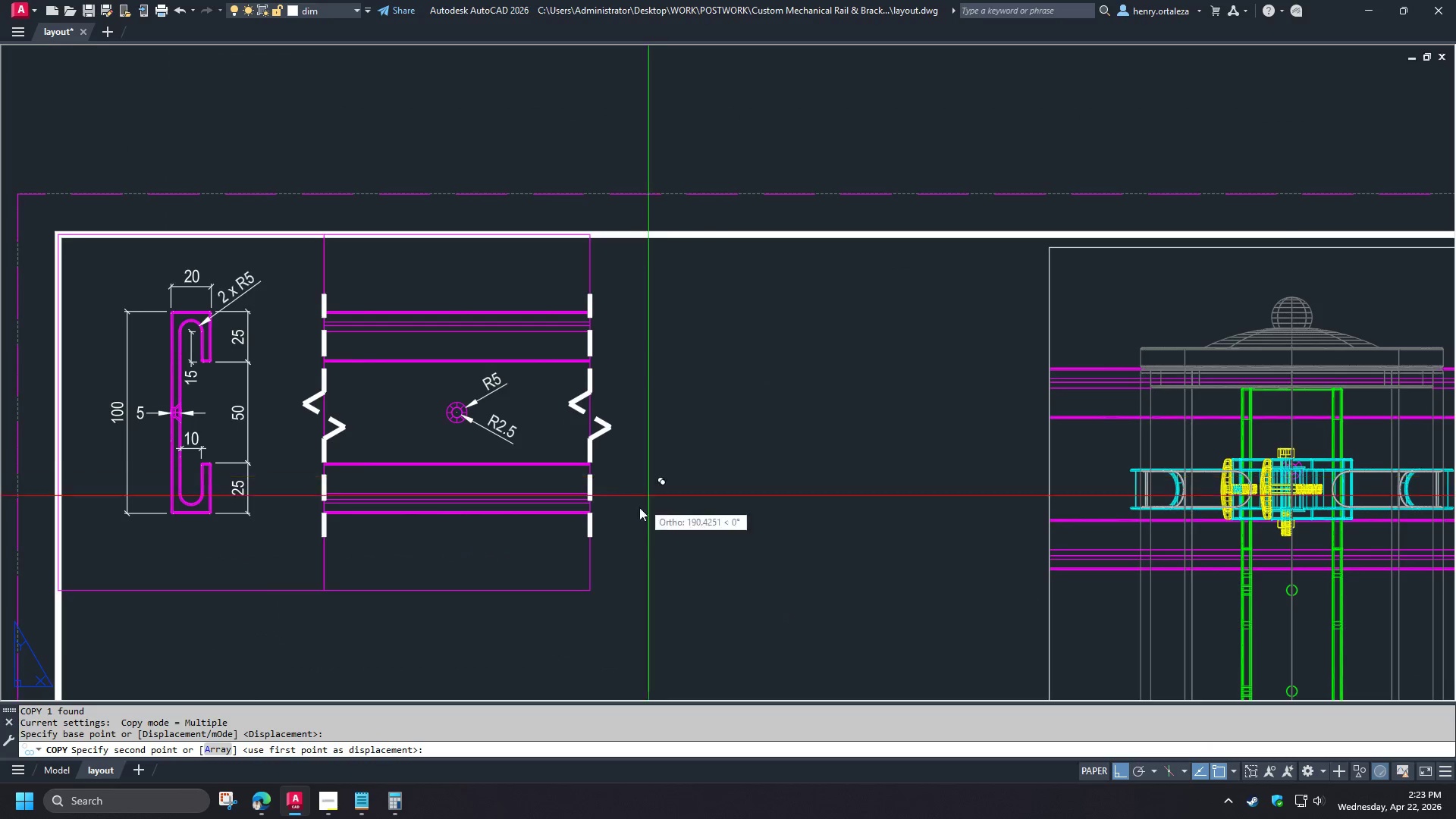 
key(Numpad1)
 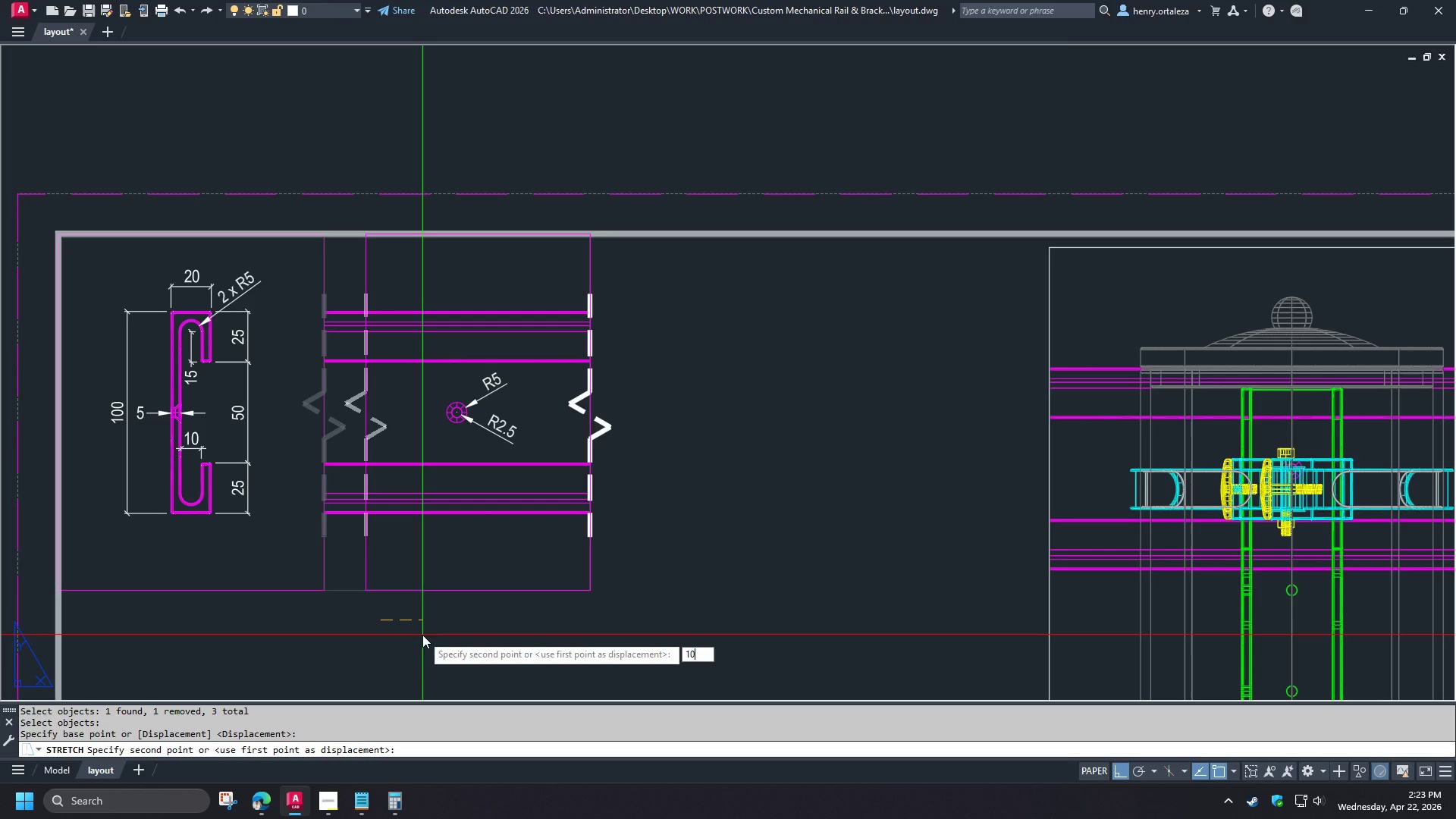 
key(Numpad0)
 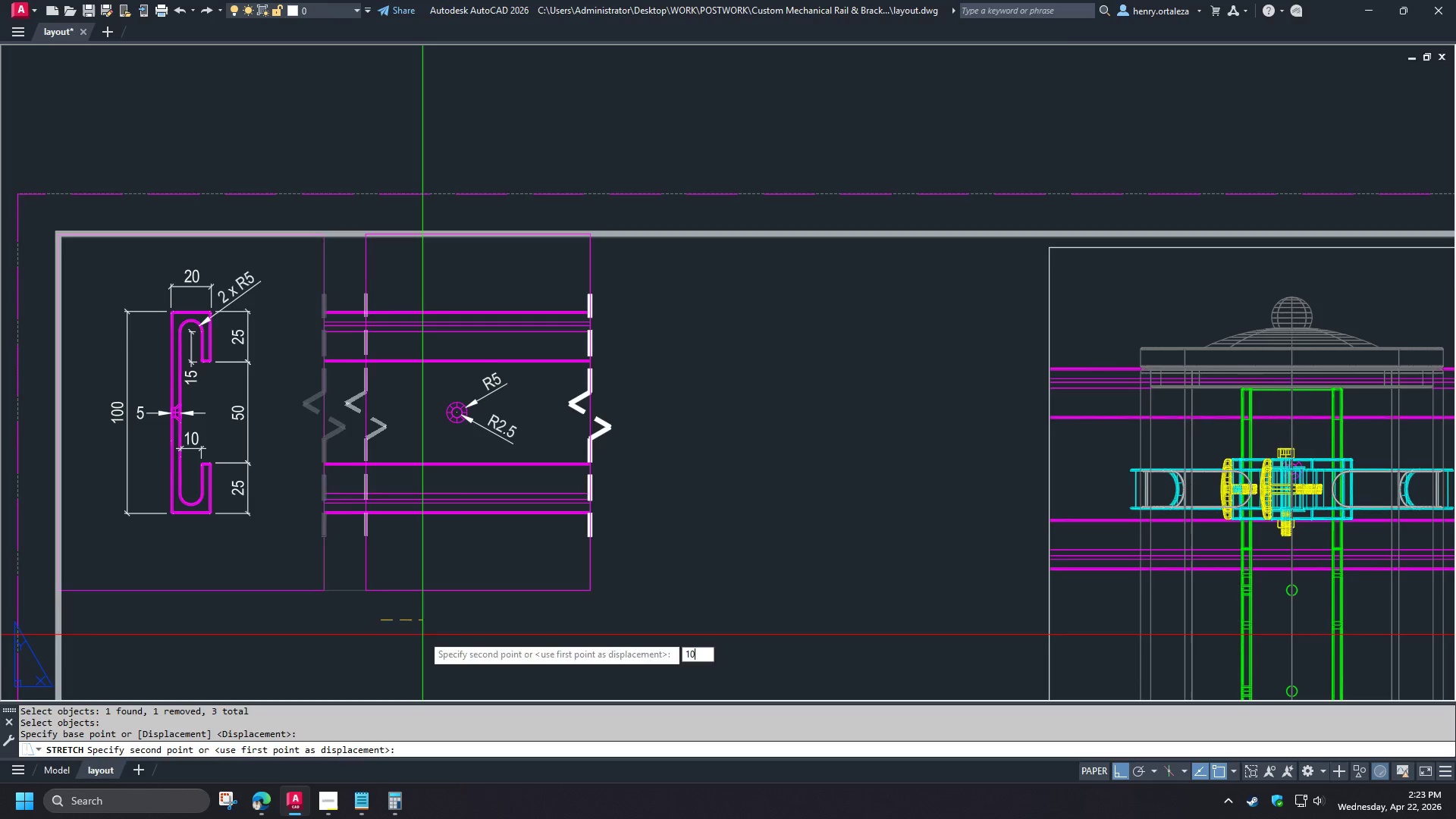 
key(Space)
 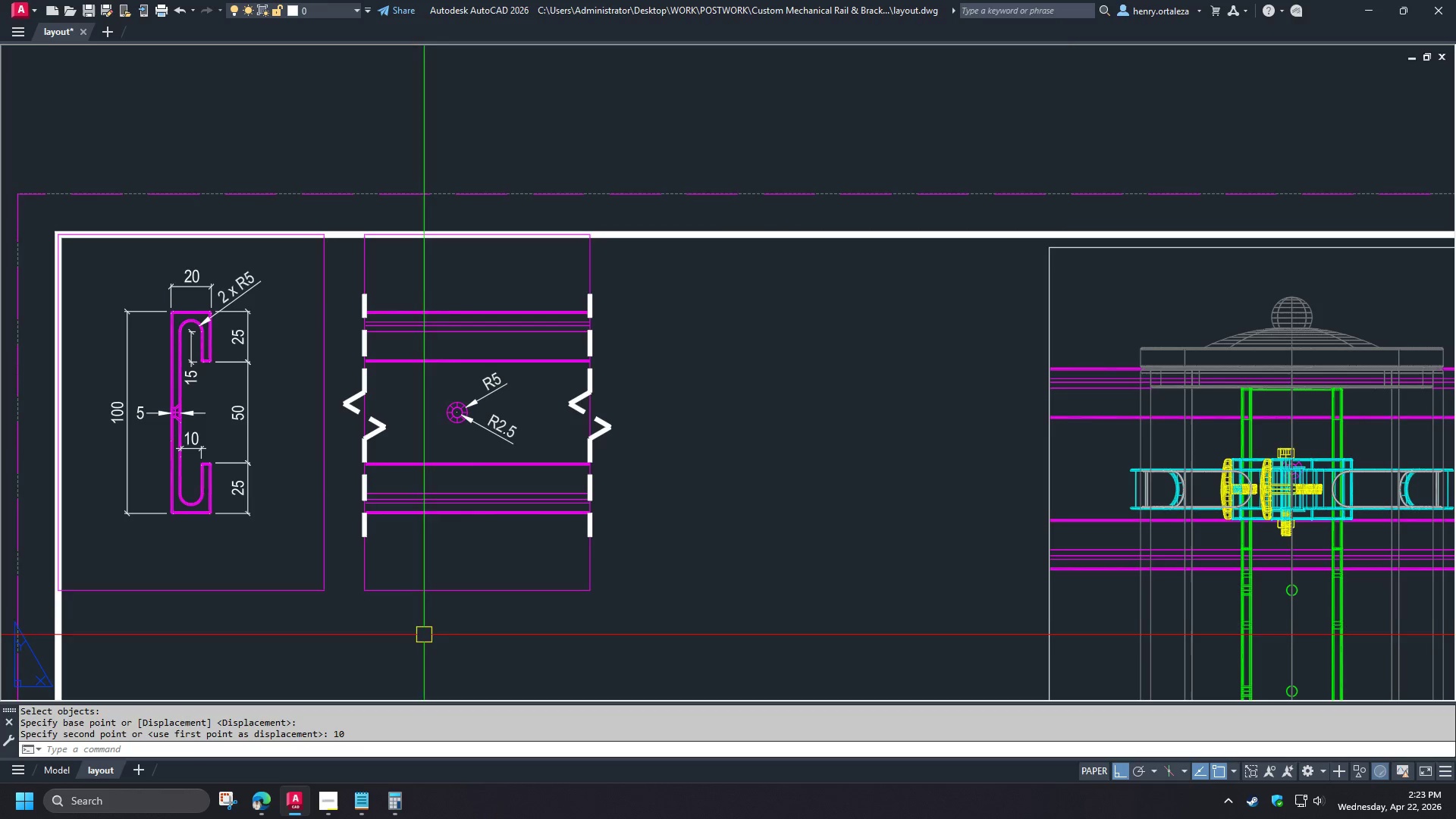 
key(S)
 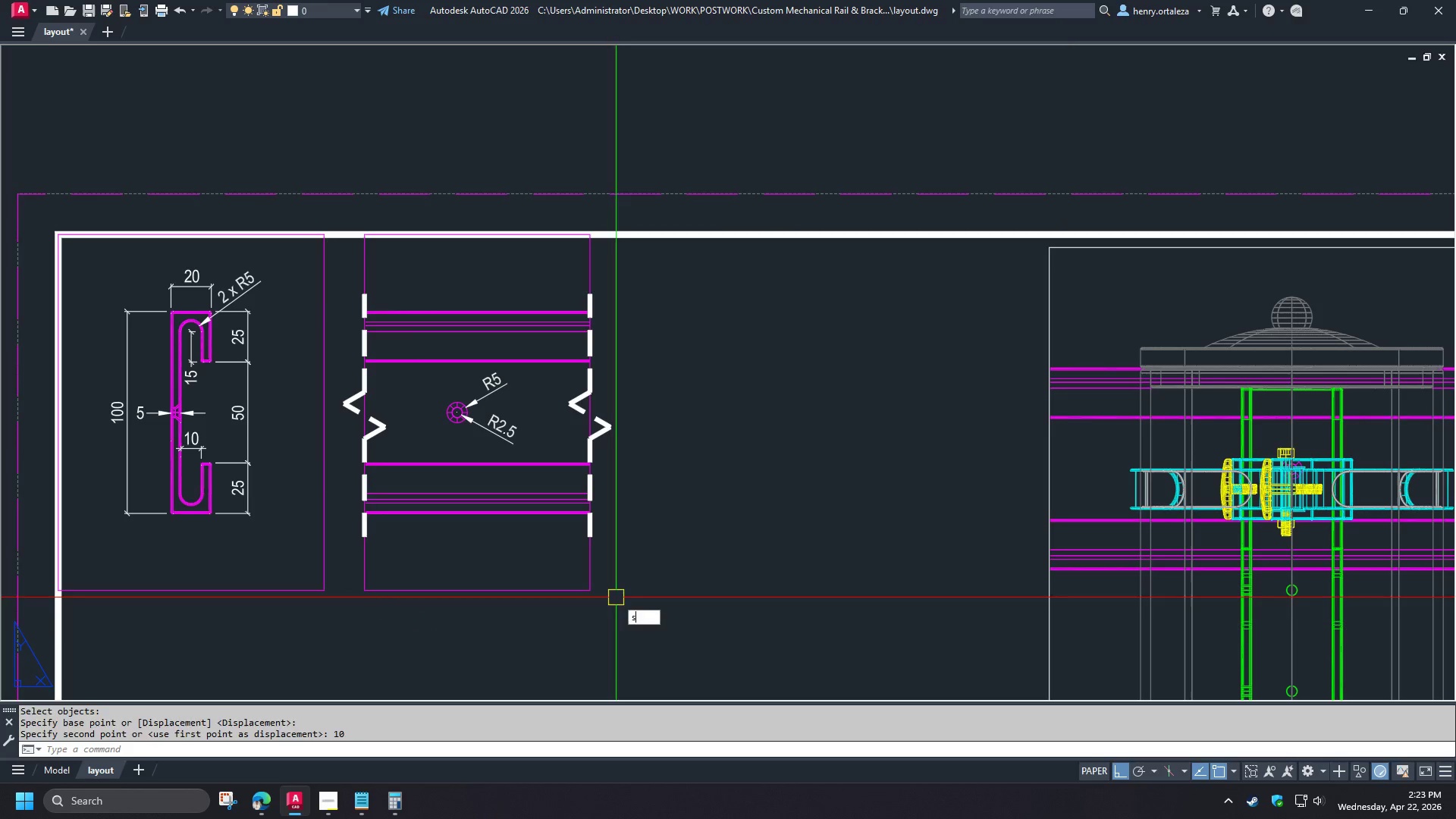 
key(Space)
 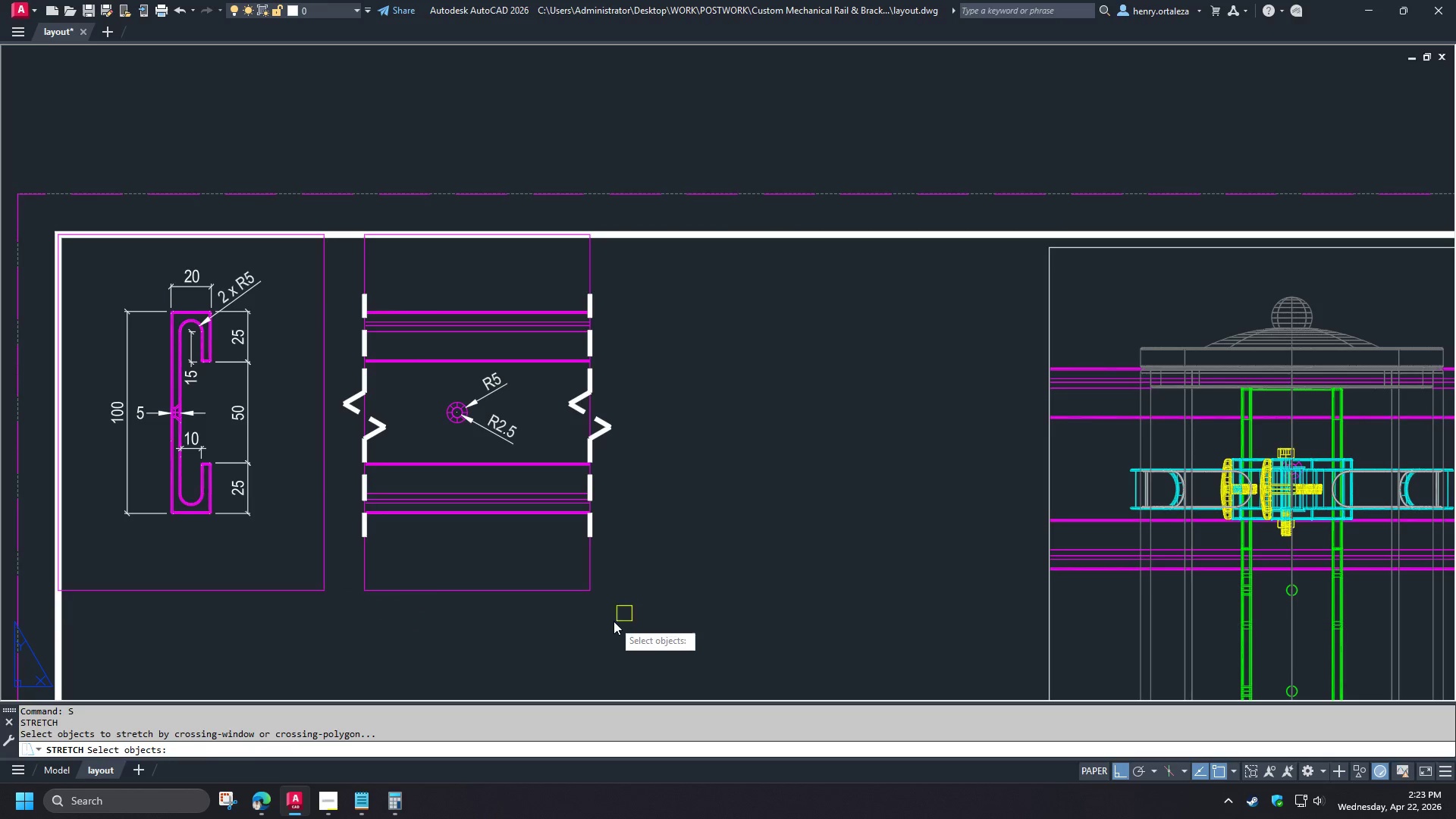 
left_click_drag(start_coordinate=[613, 621], to_coordinate=[613, 613])
 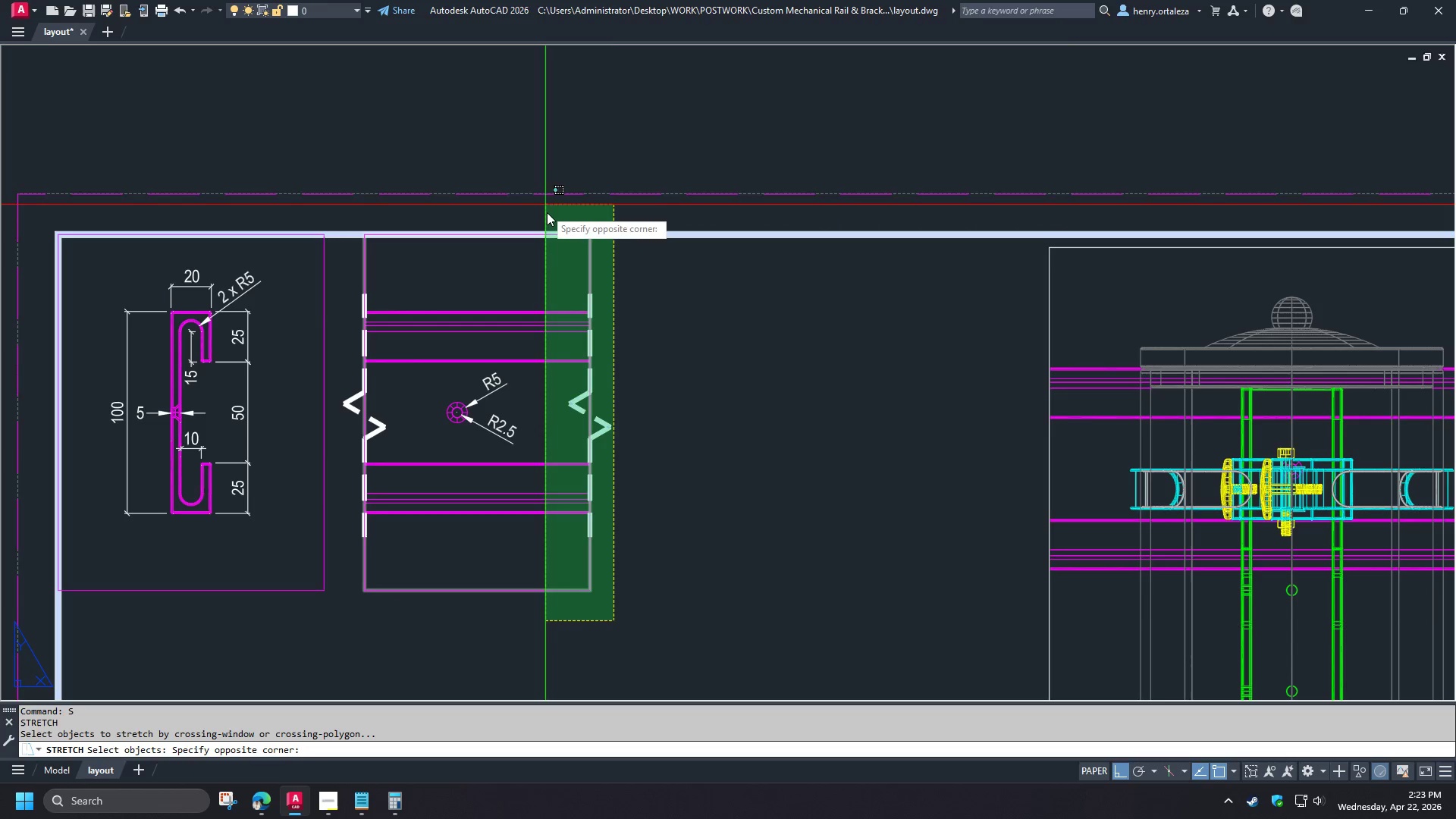 
left_click([547, 215])
 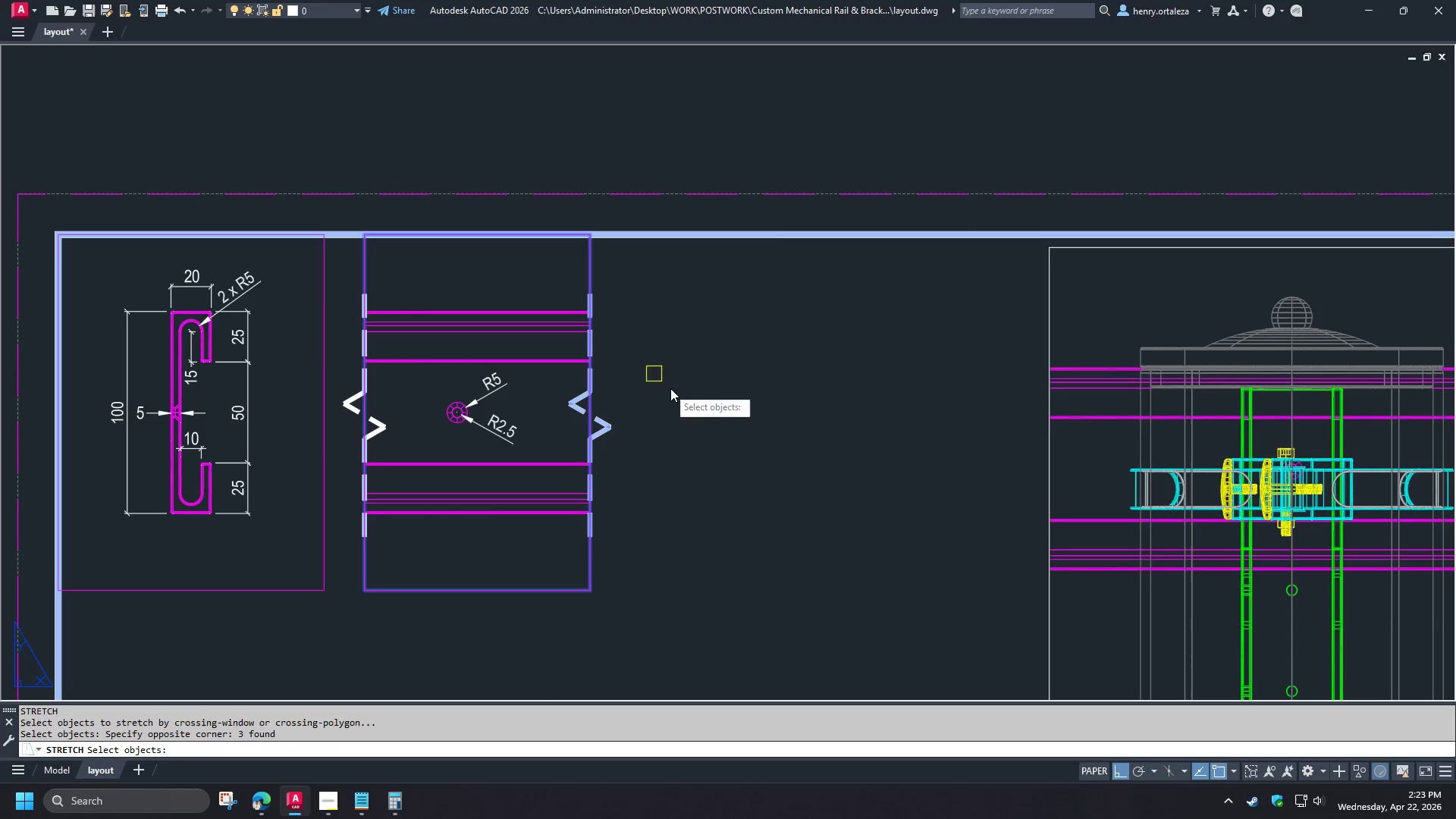 
key(Space)
 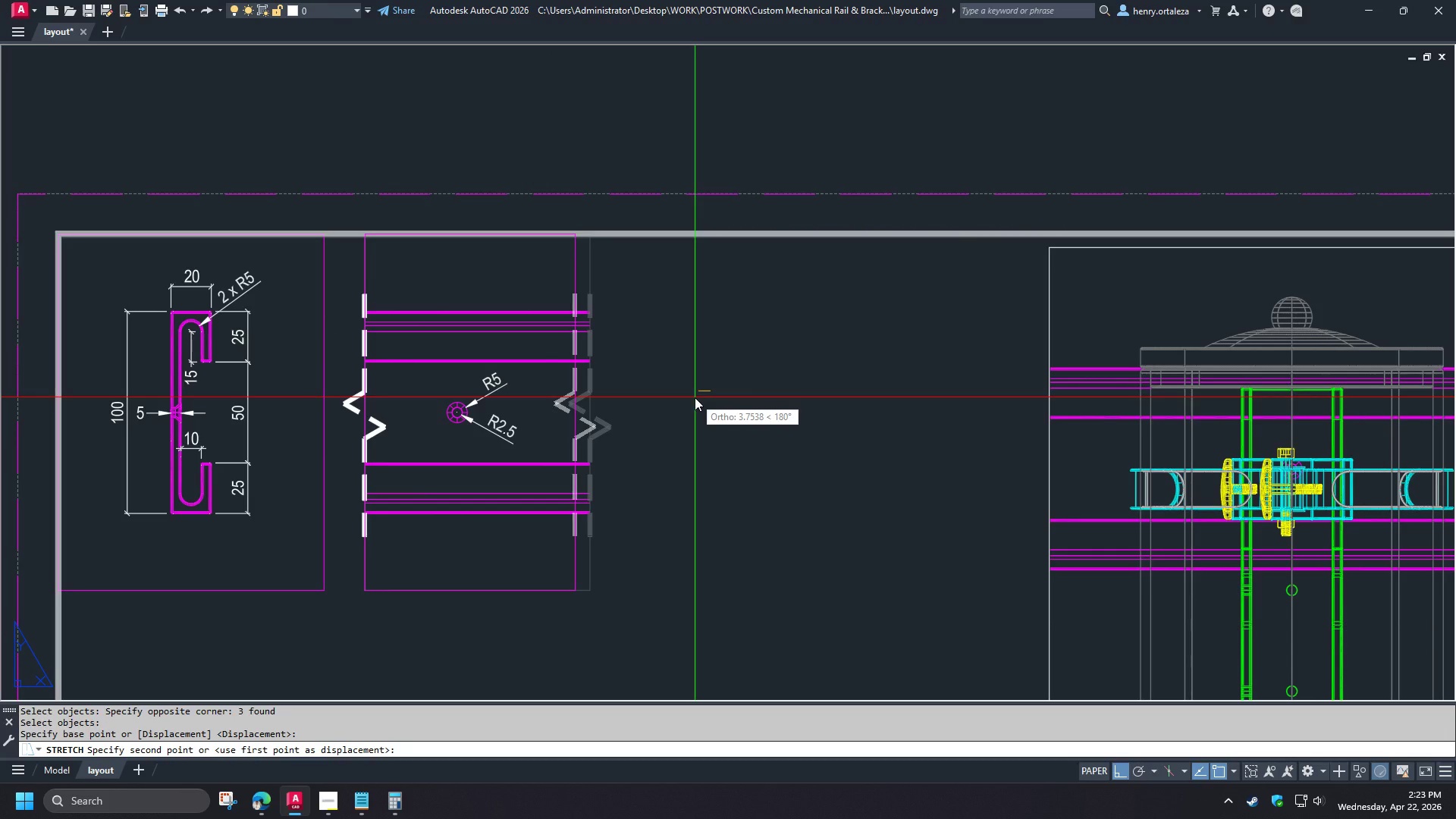 
key(Numpad1)
 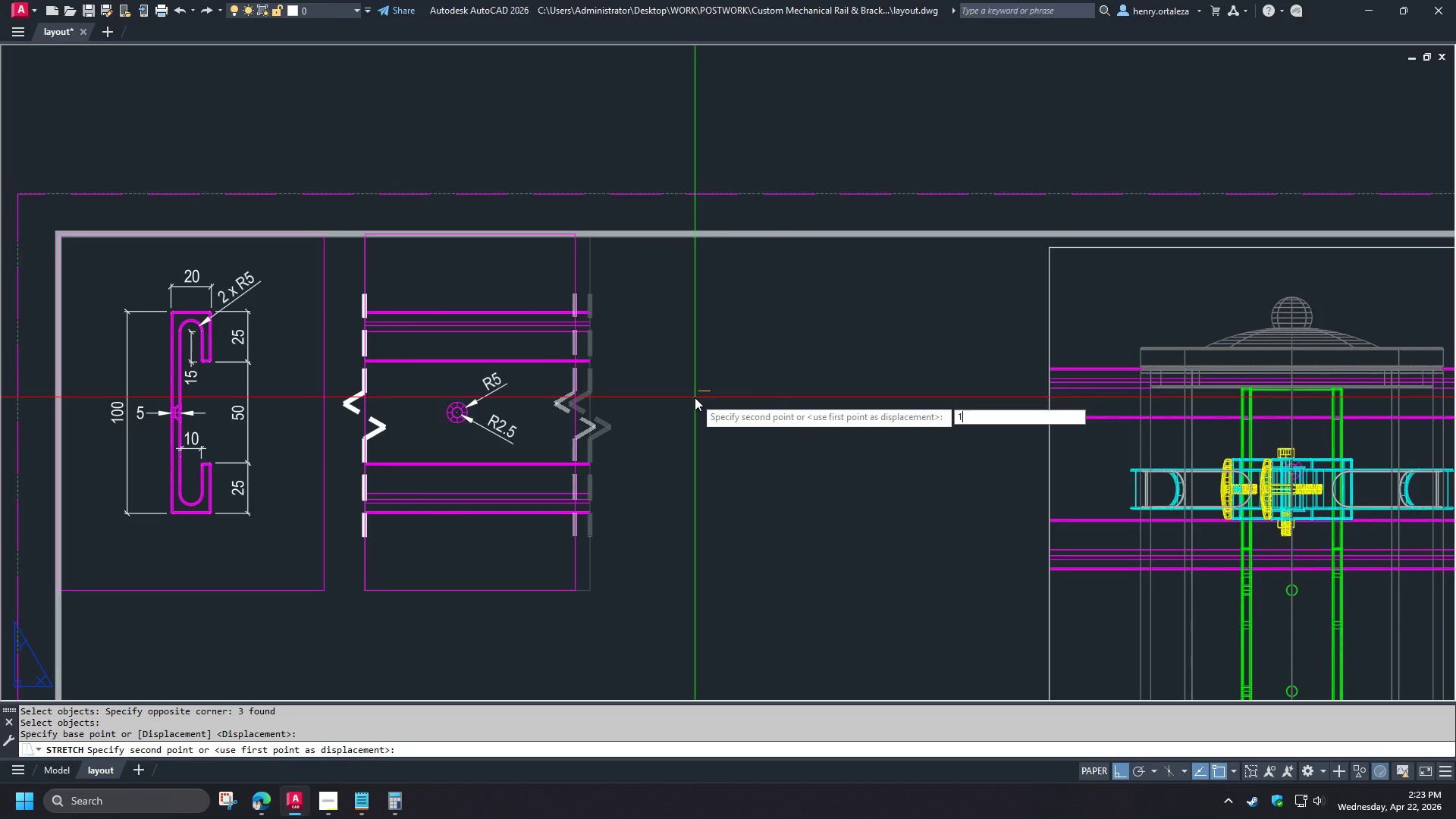 
key(Numpad0)
 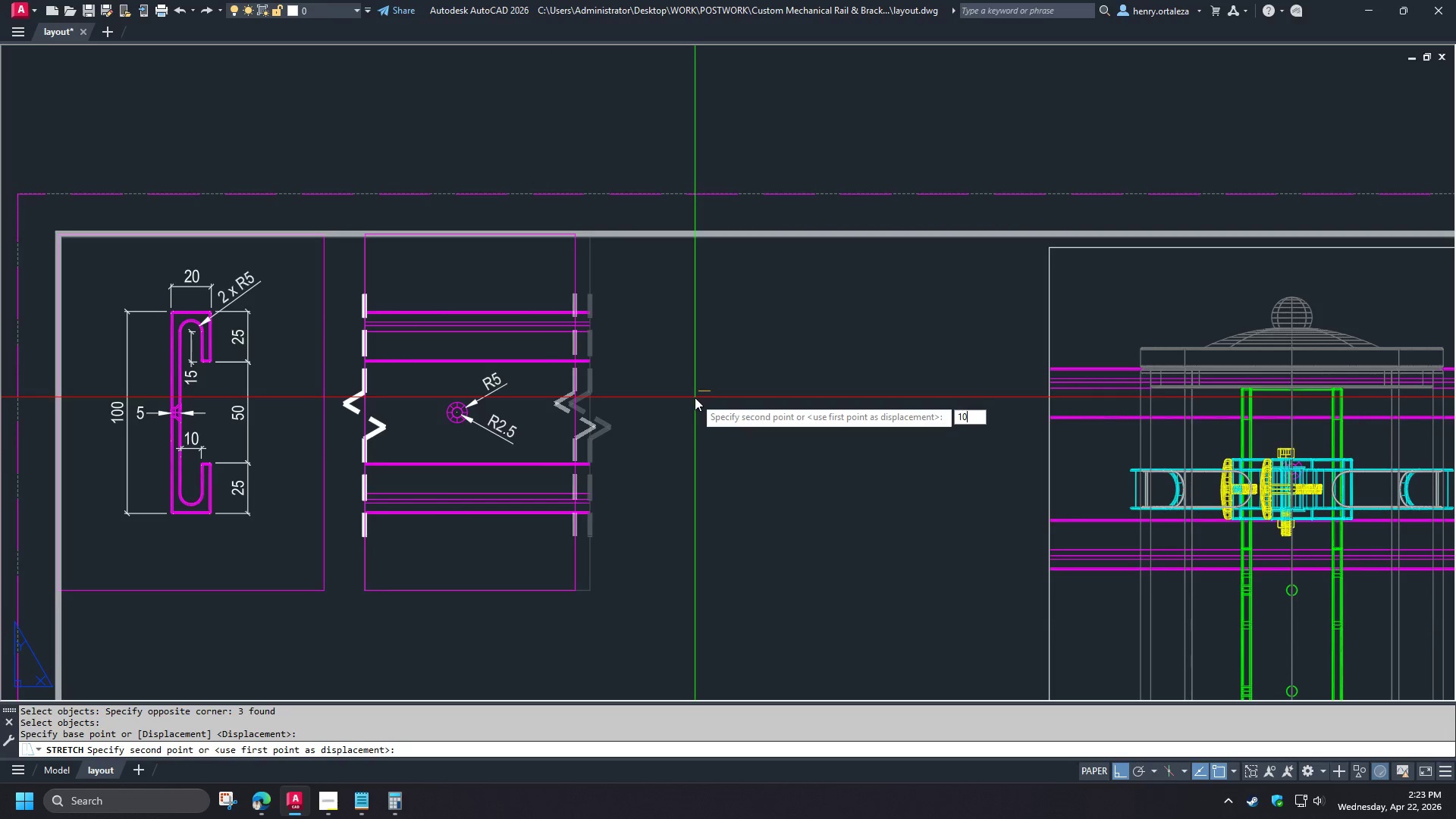 
key(NumpadEnter)
 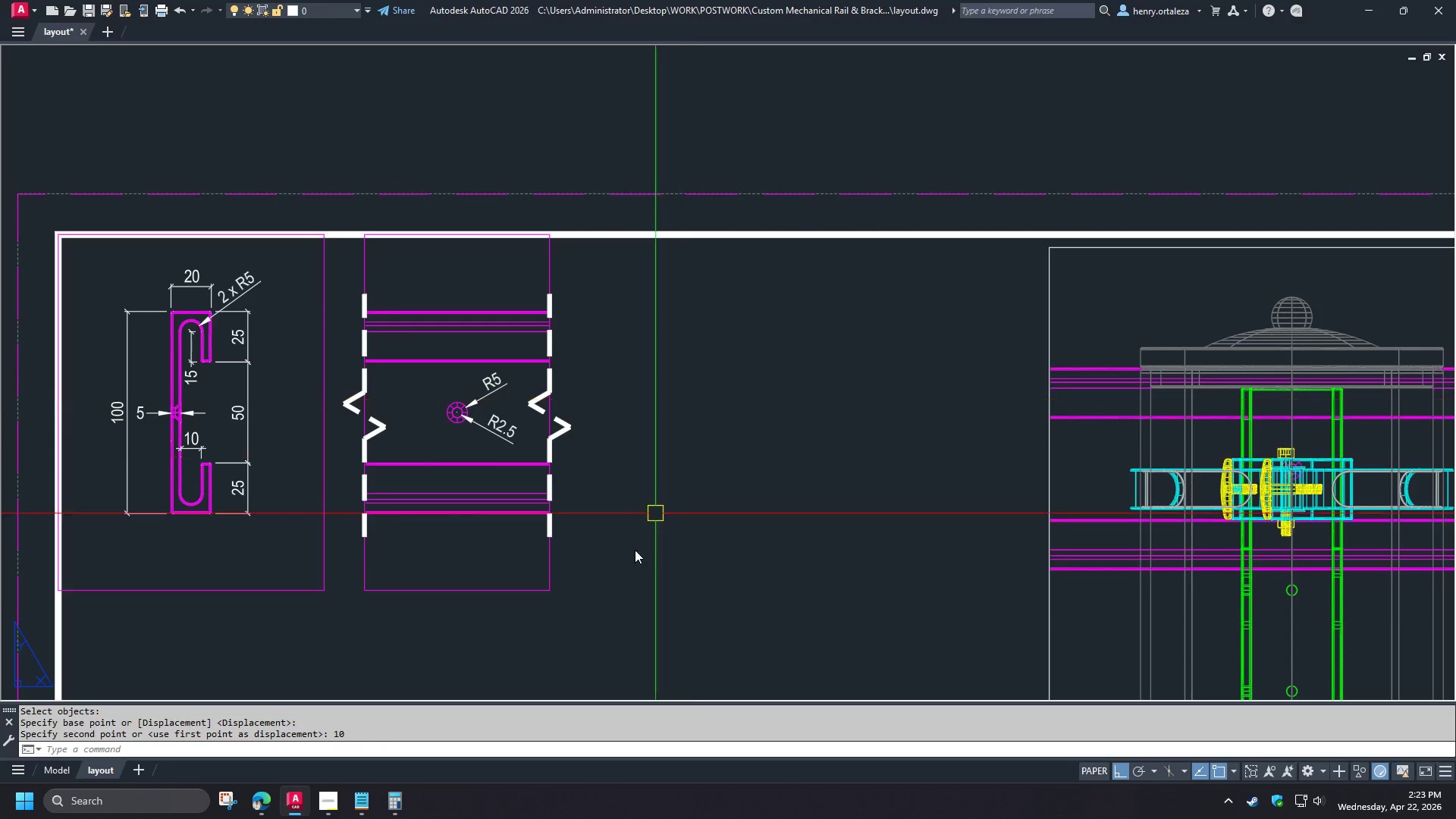 
left_click_drag(start_coordinate=[609, 610], to_coordinate=[601, 604])
 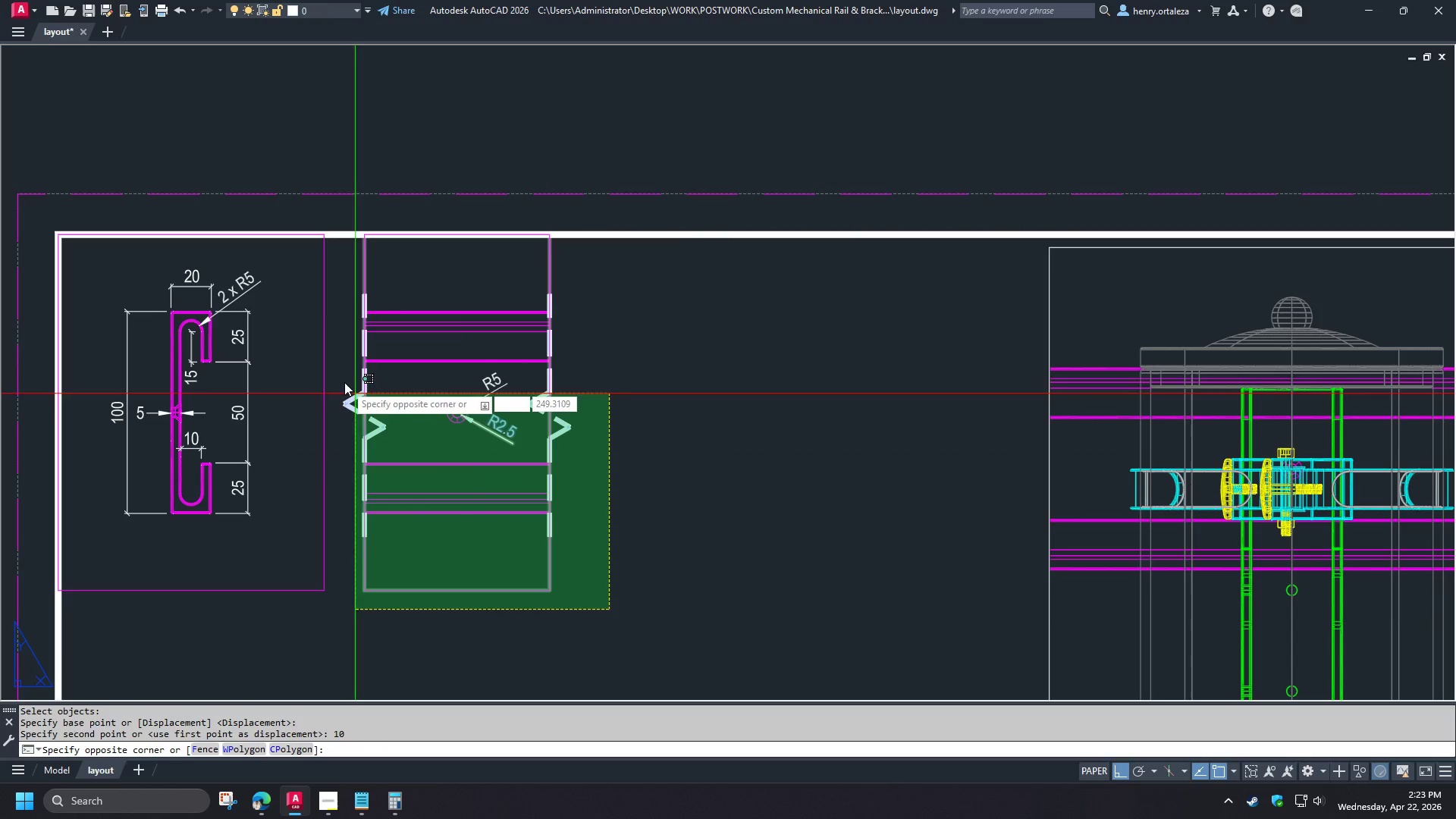 
left_click([340, 377])
 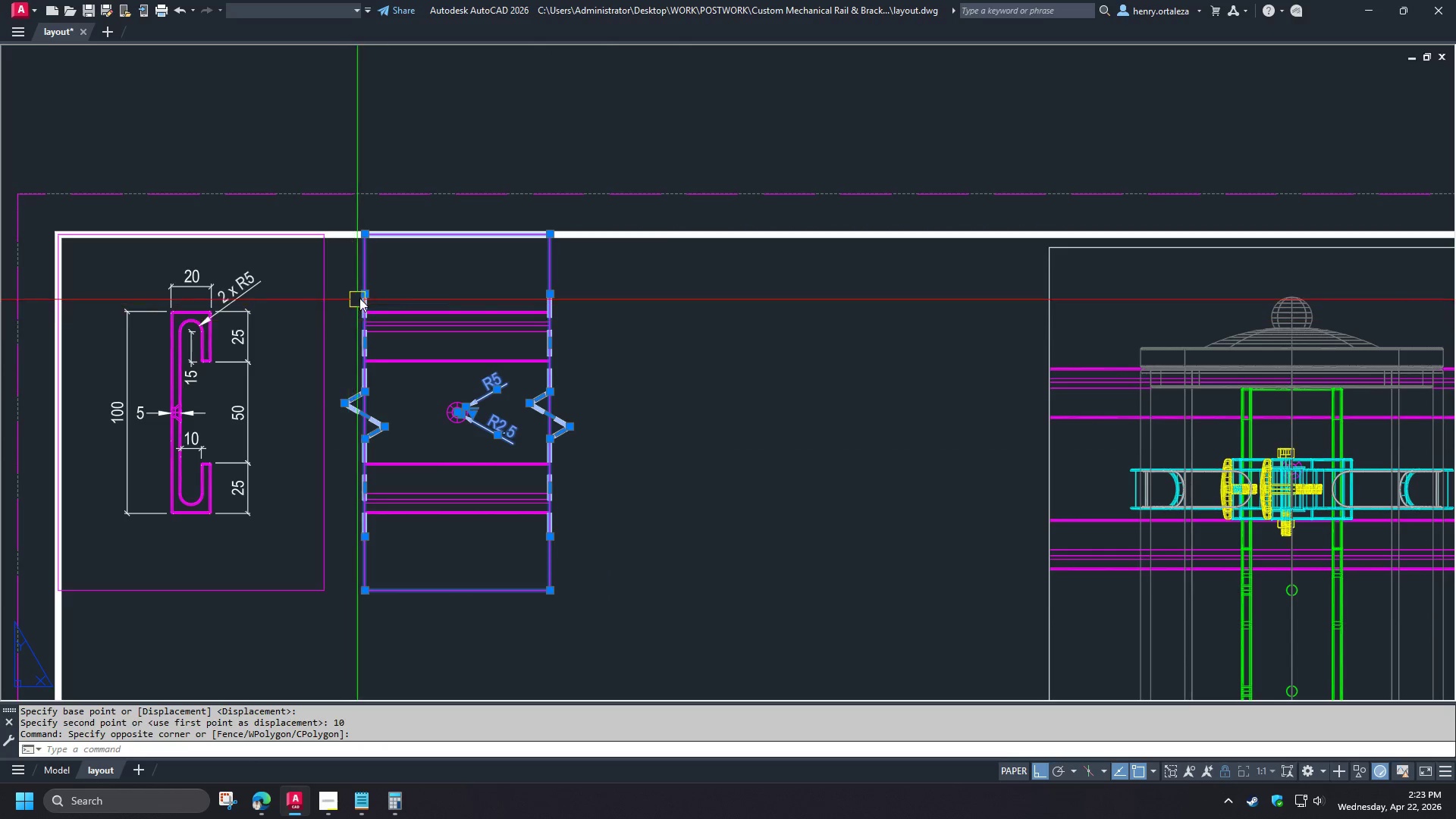 
key(M)
 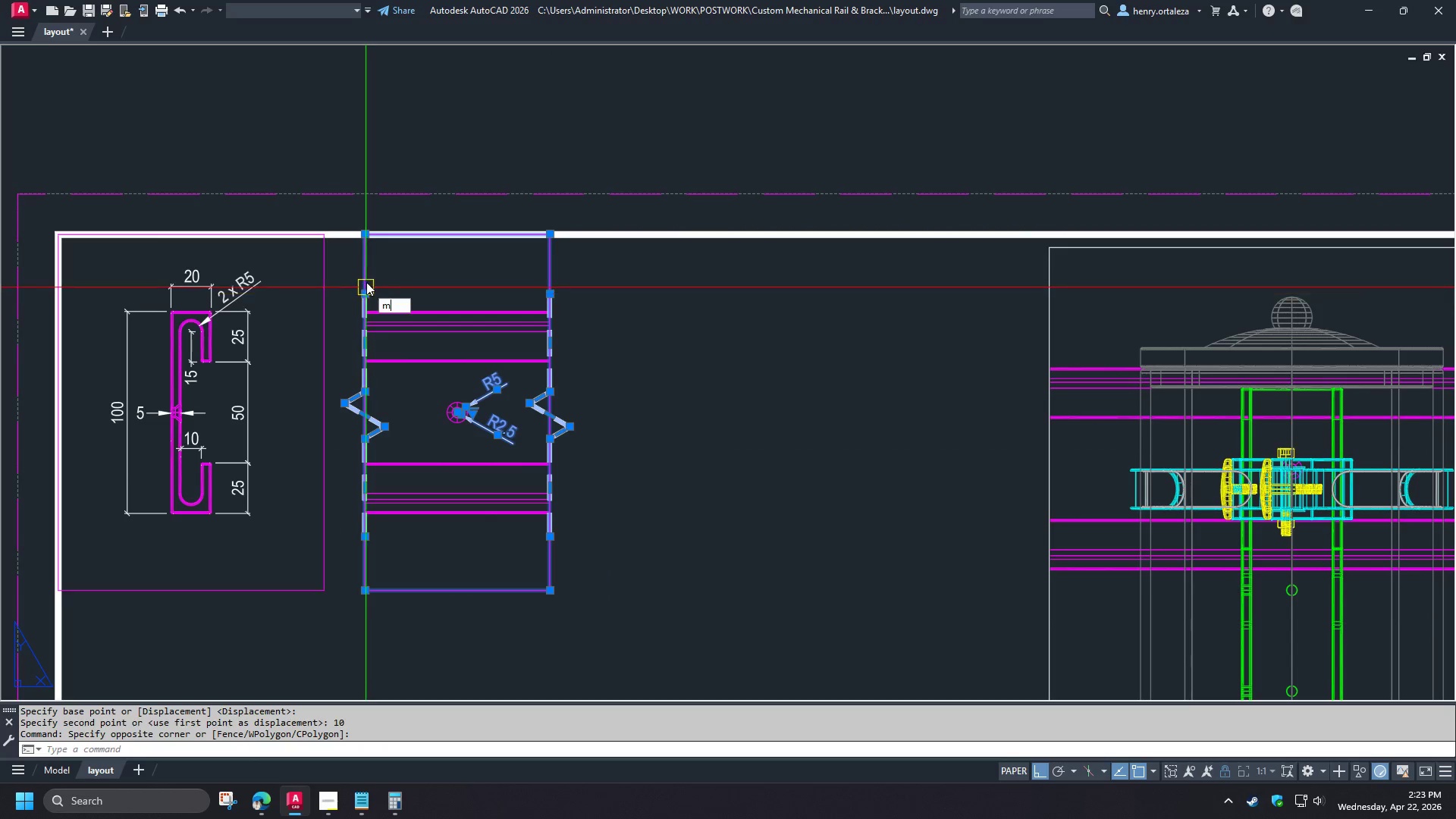 
key(Space)
 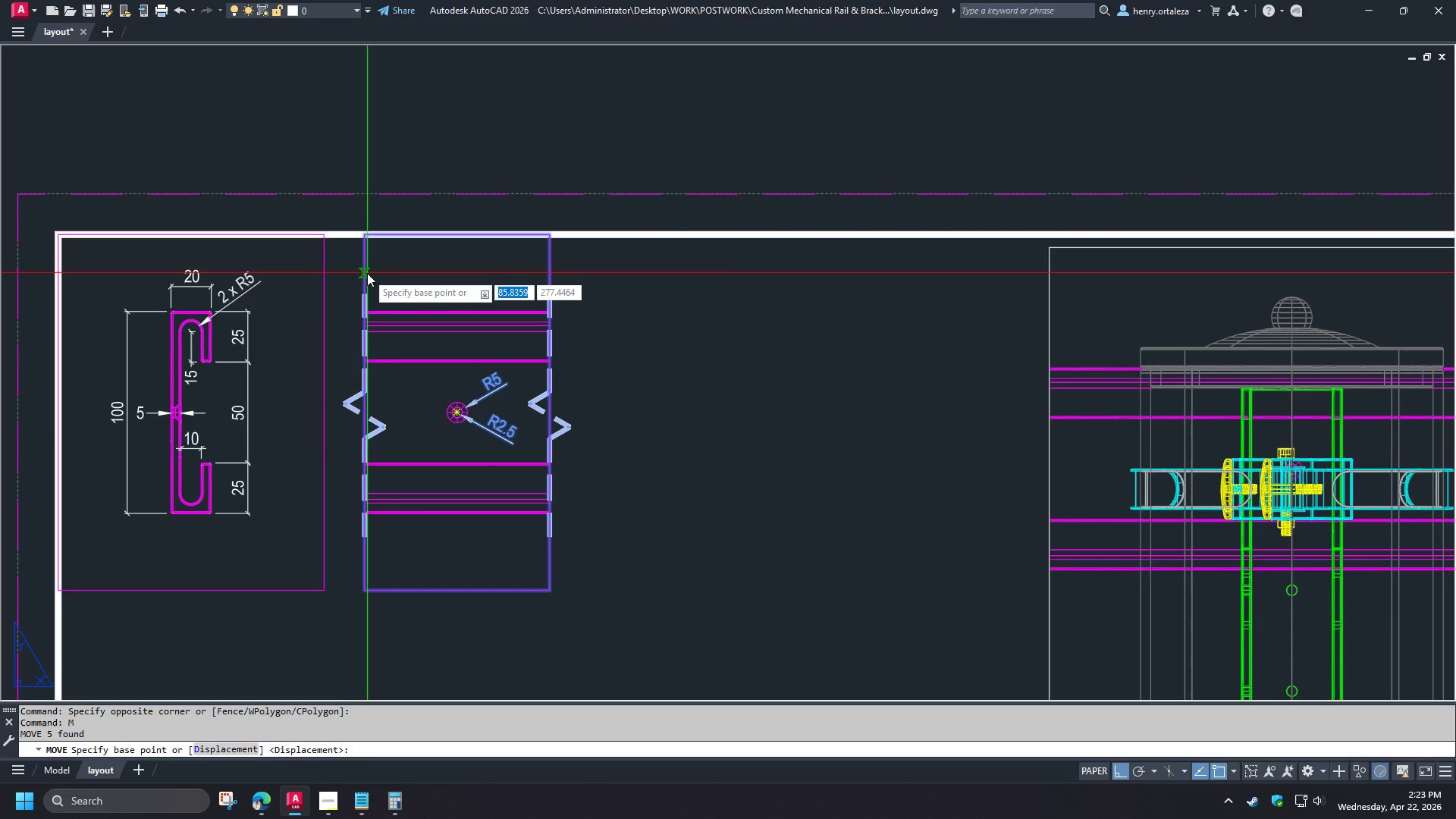 
left_click([367, 273])
 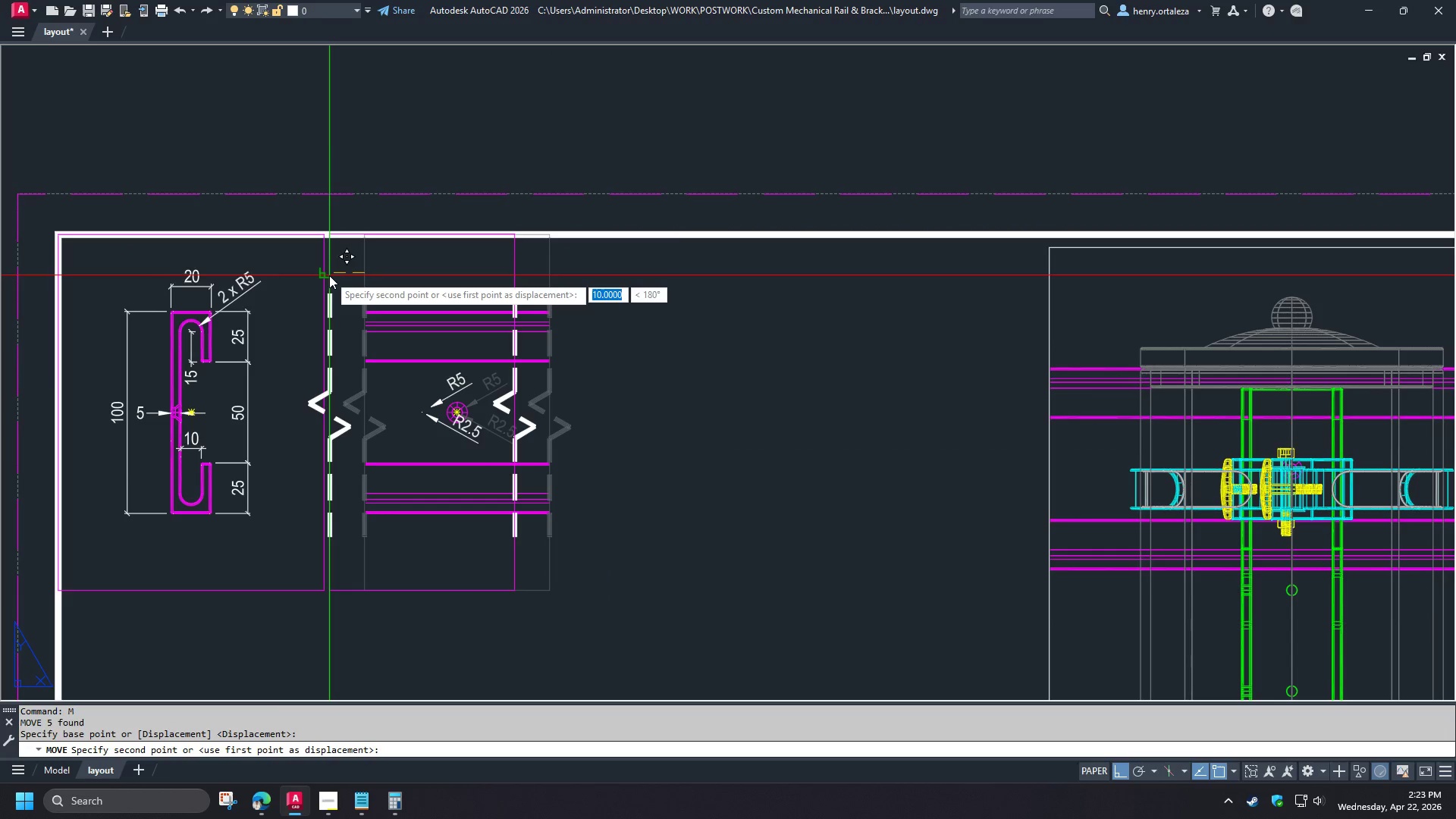 
left_click([329, 275])
 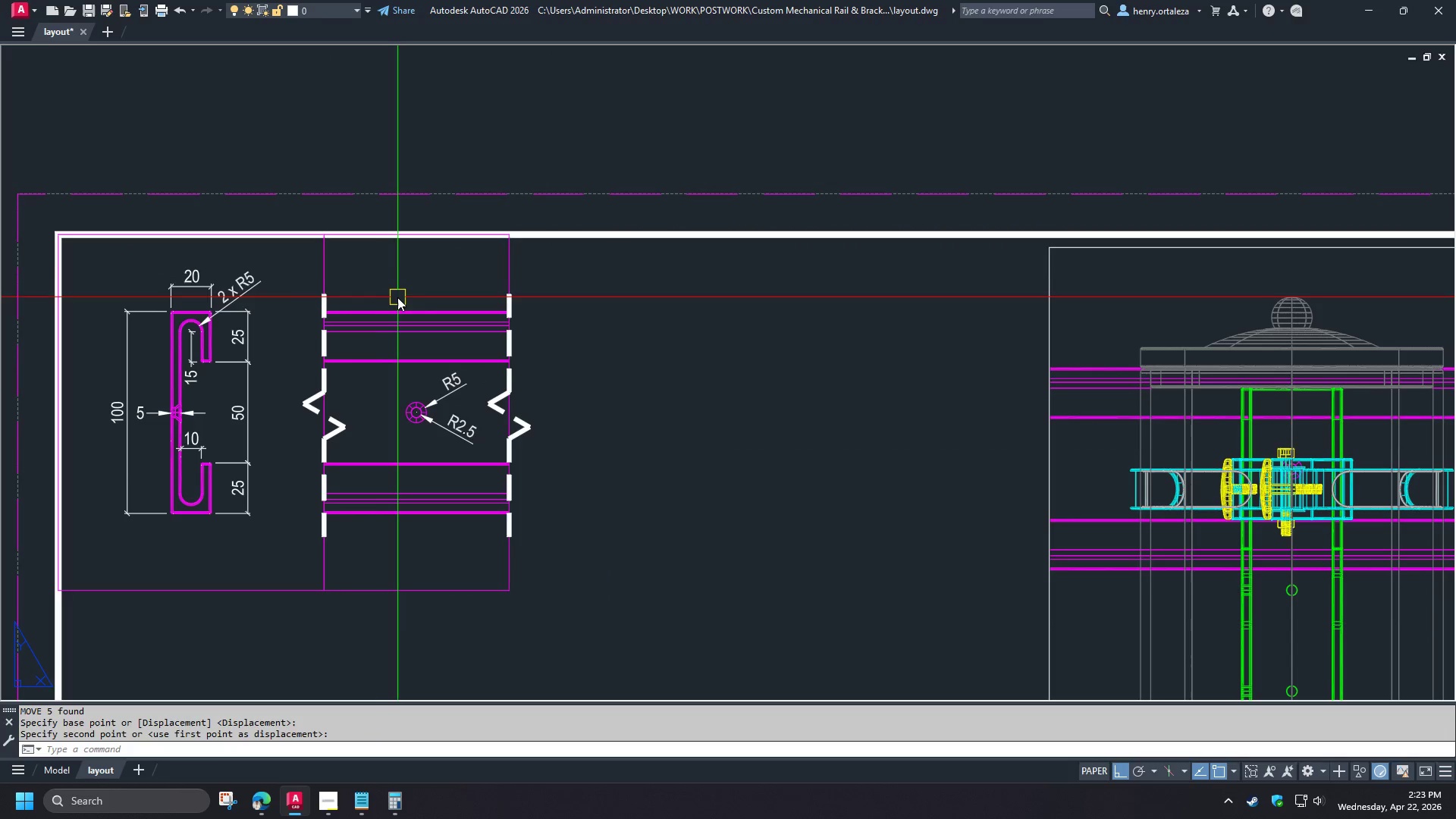 
type(dli )
 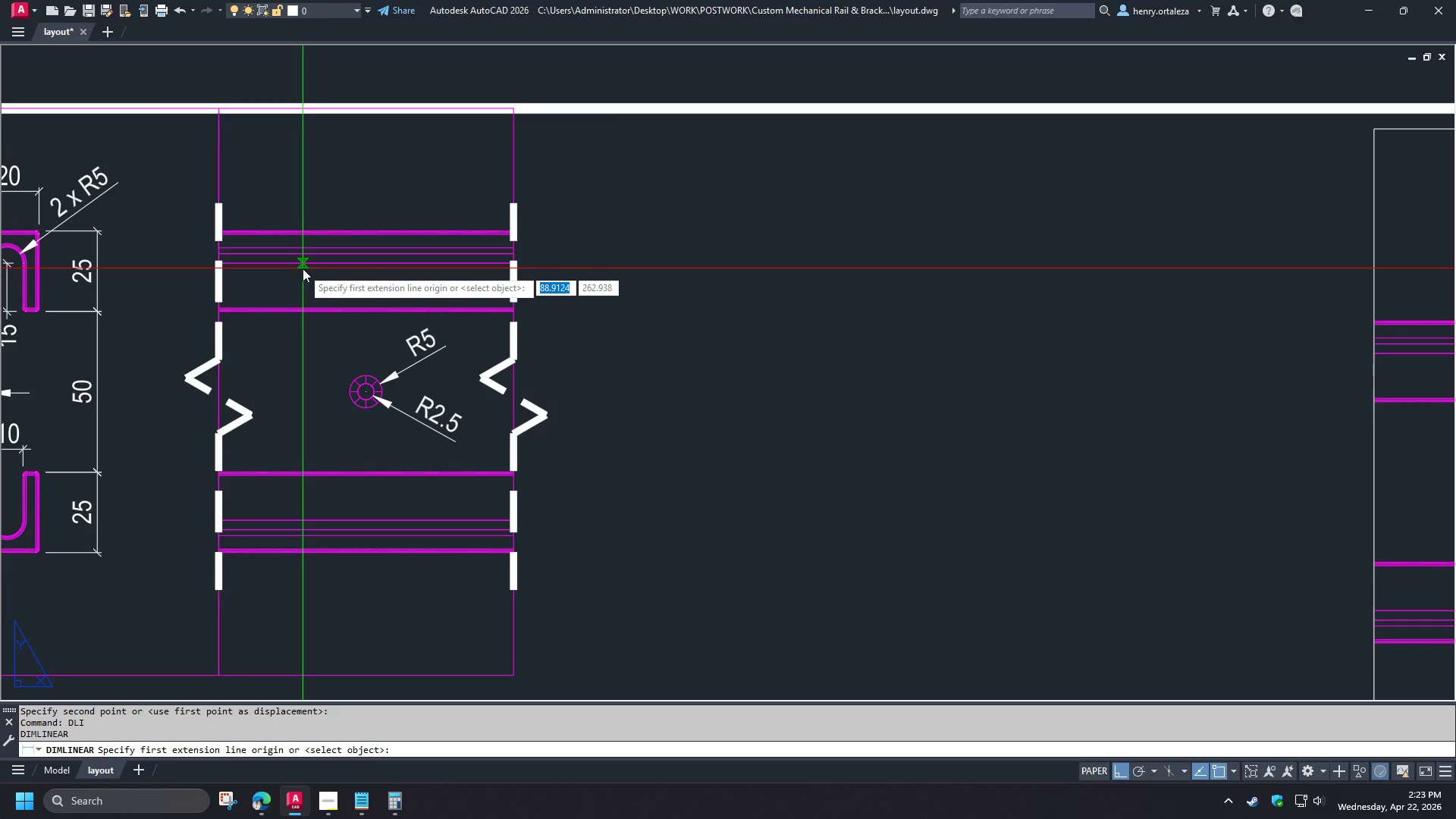 
scroll: coordinate [411, 303], scroll_direction: down, amount: 1.0
 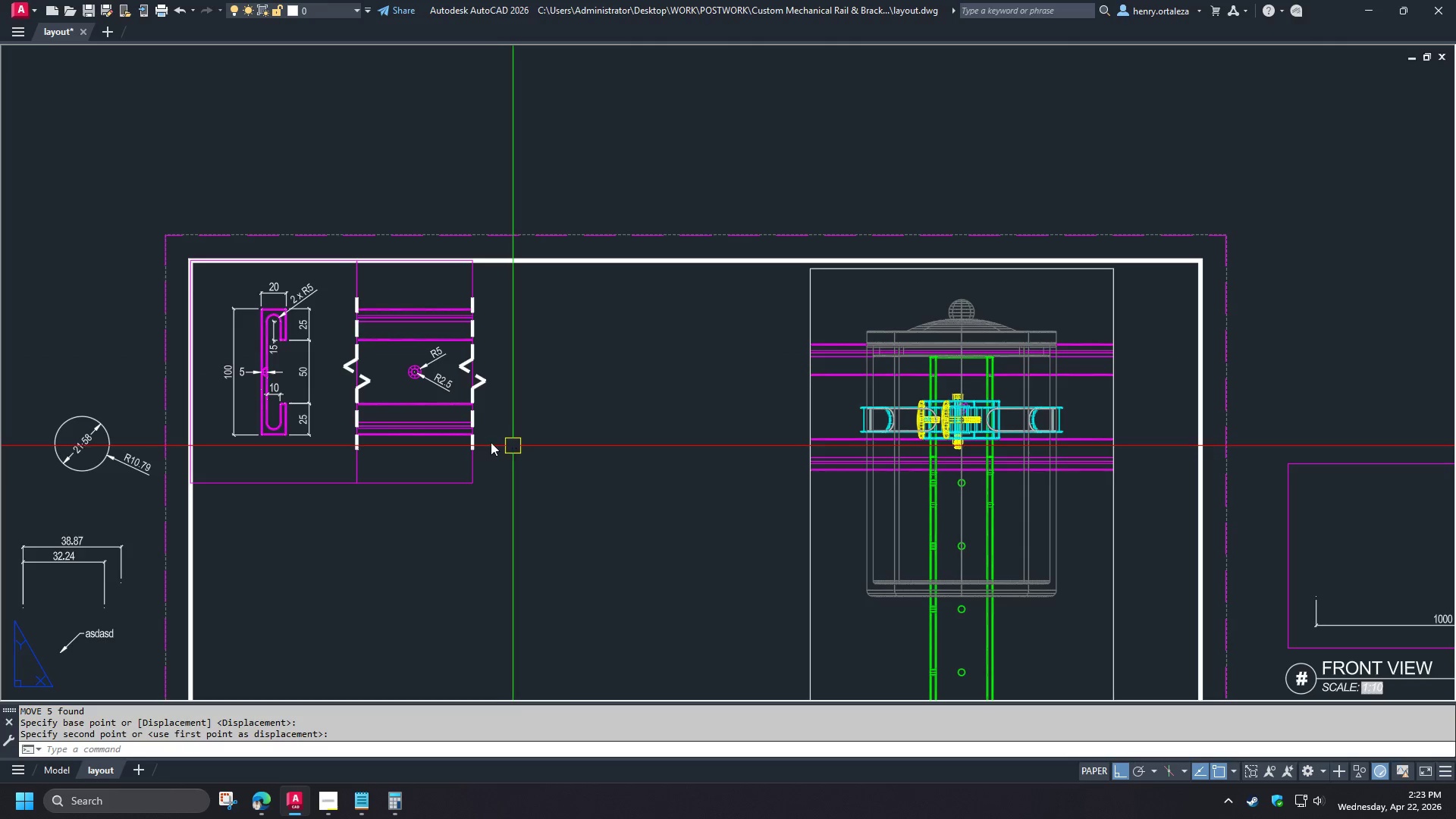 
type(en)
 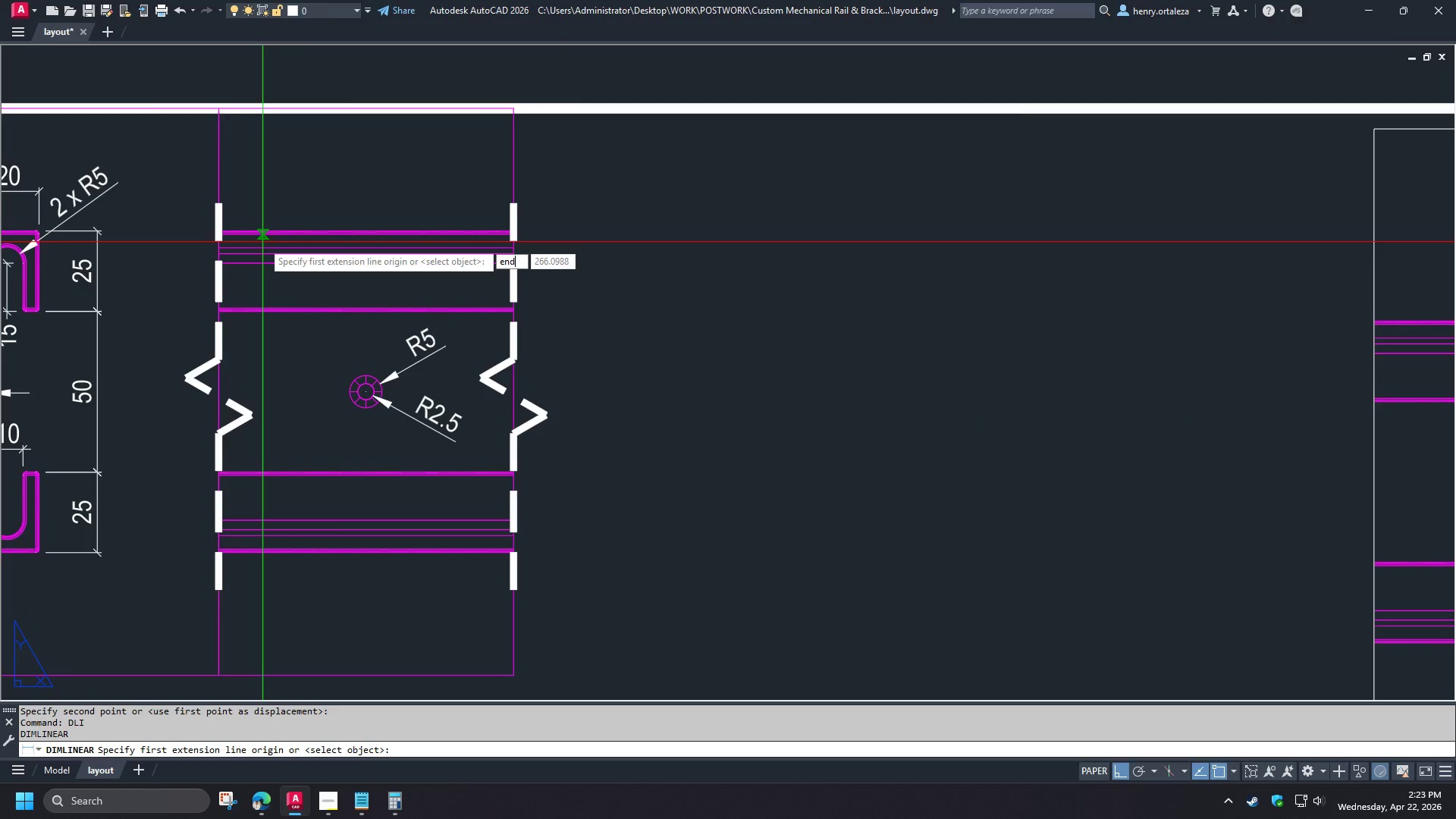 
scroll: coordinate [394, 435], scroll_direction: up, amount: 1.0
 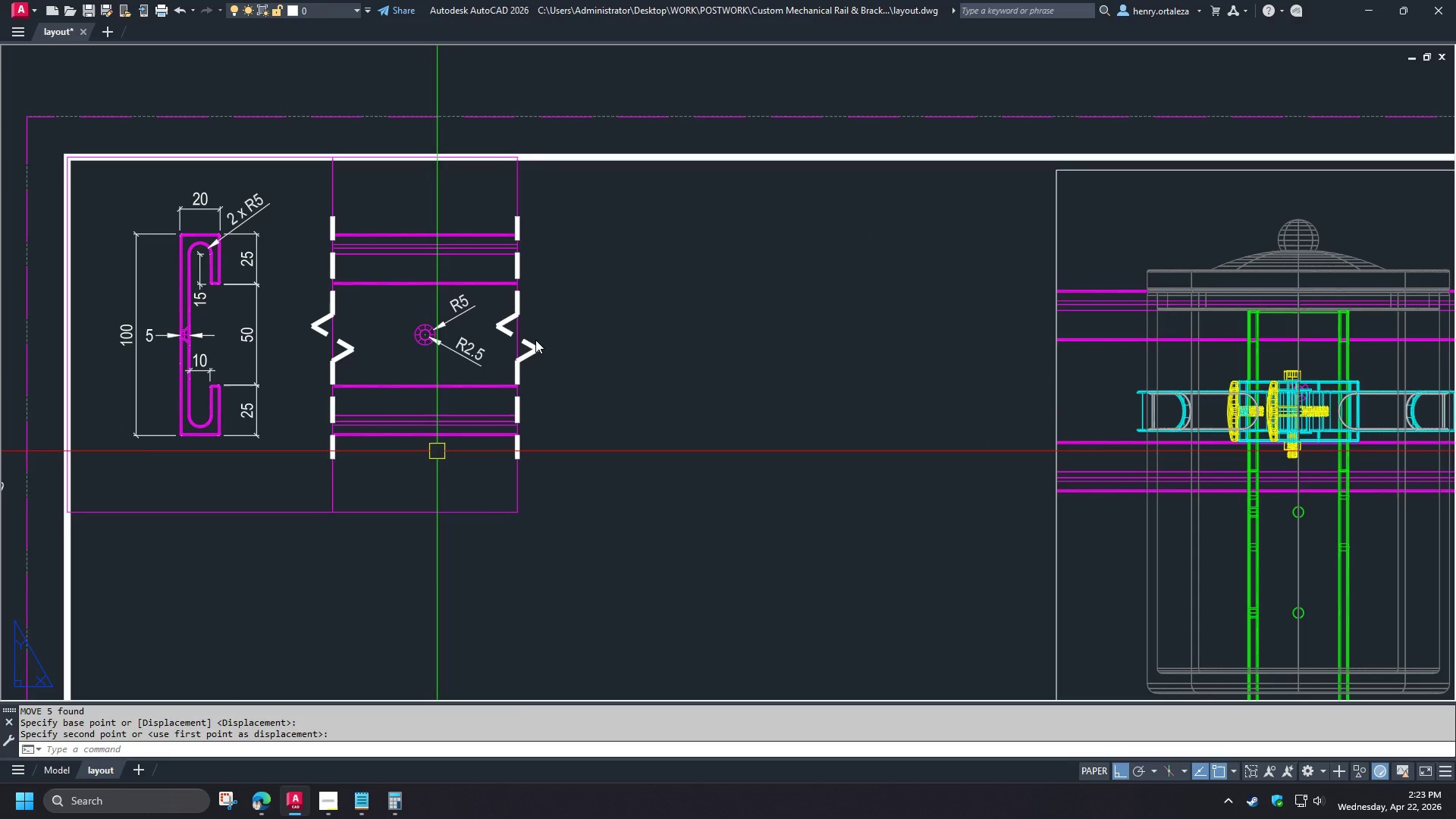 
key(D)
 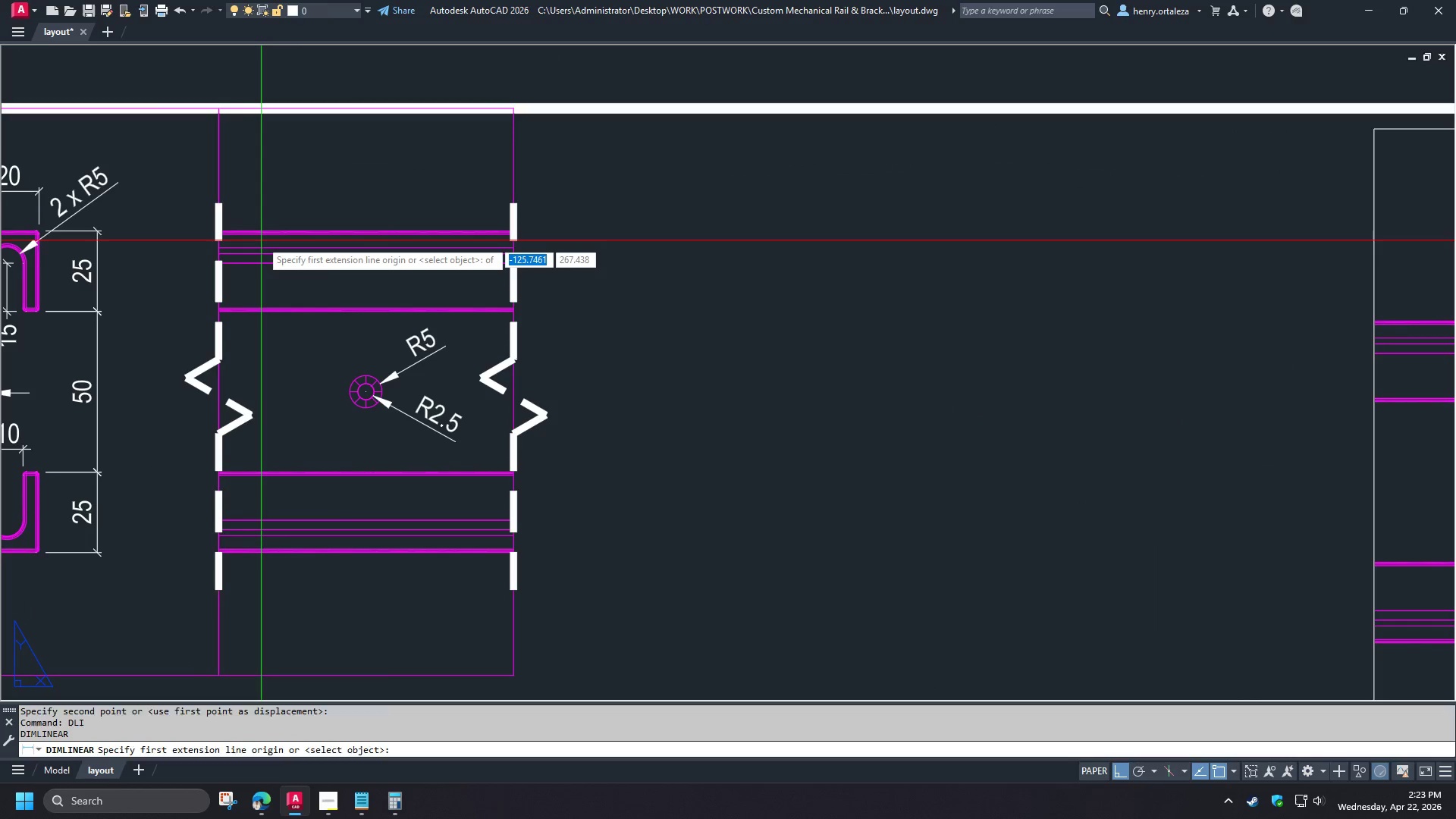 
key(Space)
 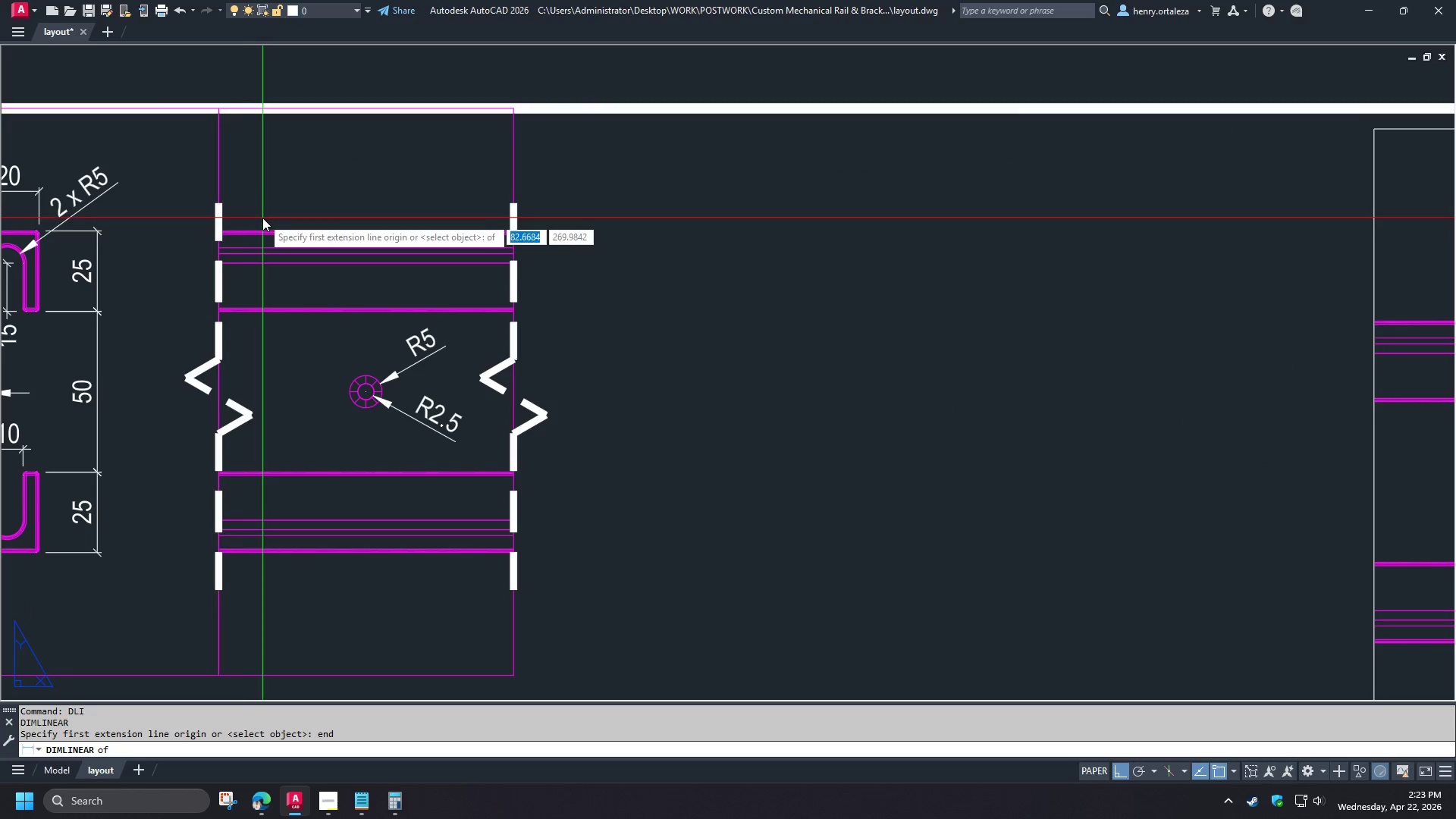 
scroll: coordinate [559, 289], scroll_direction: up, amount: 1.0
 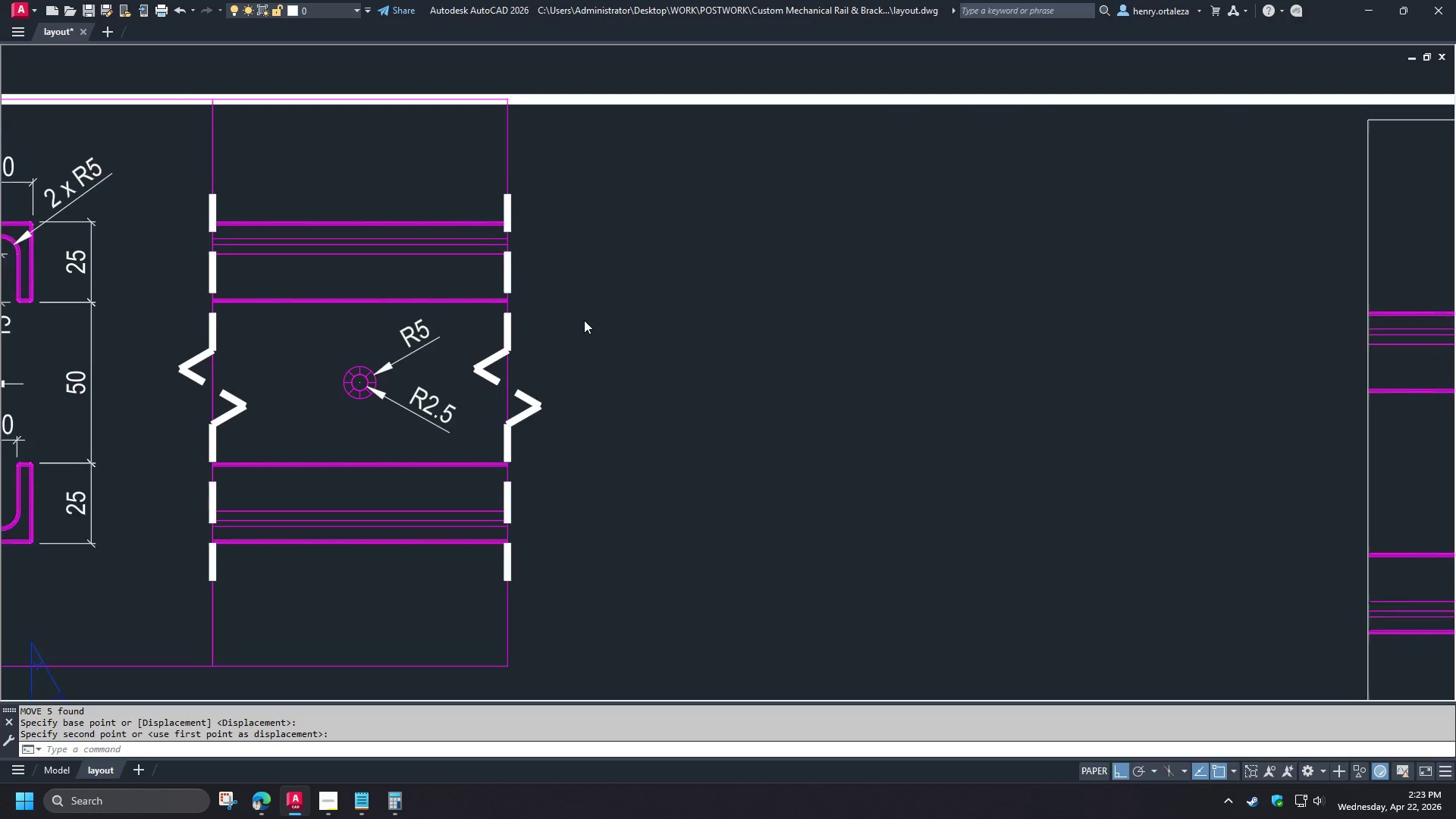 
left_click([272, 218])
 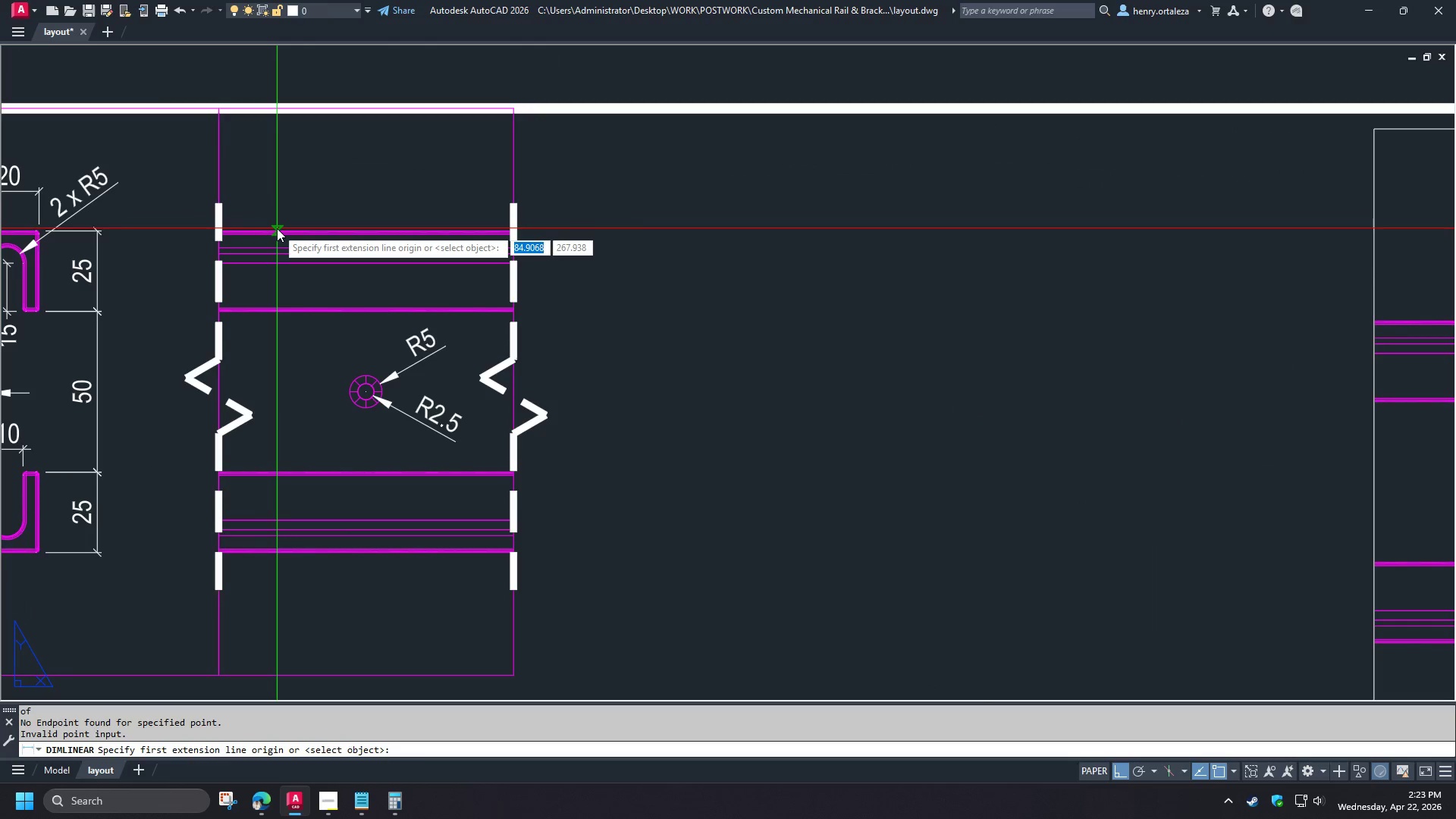 
left_click([277, 228])
 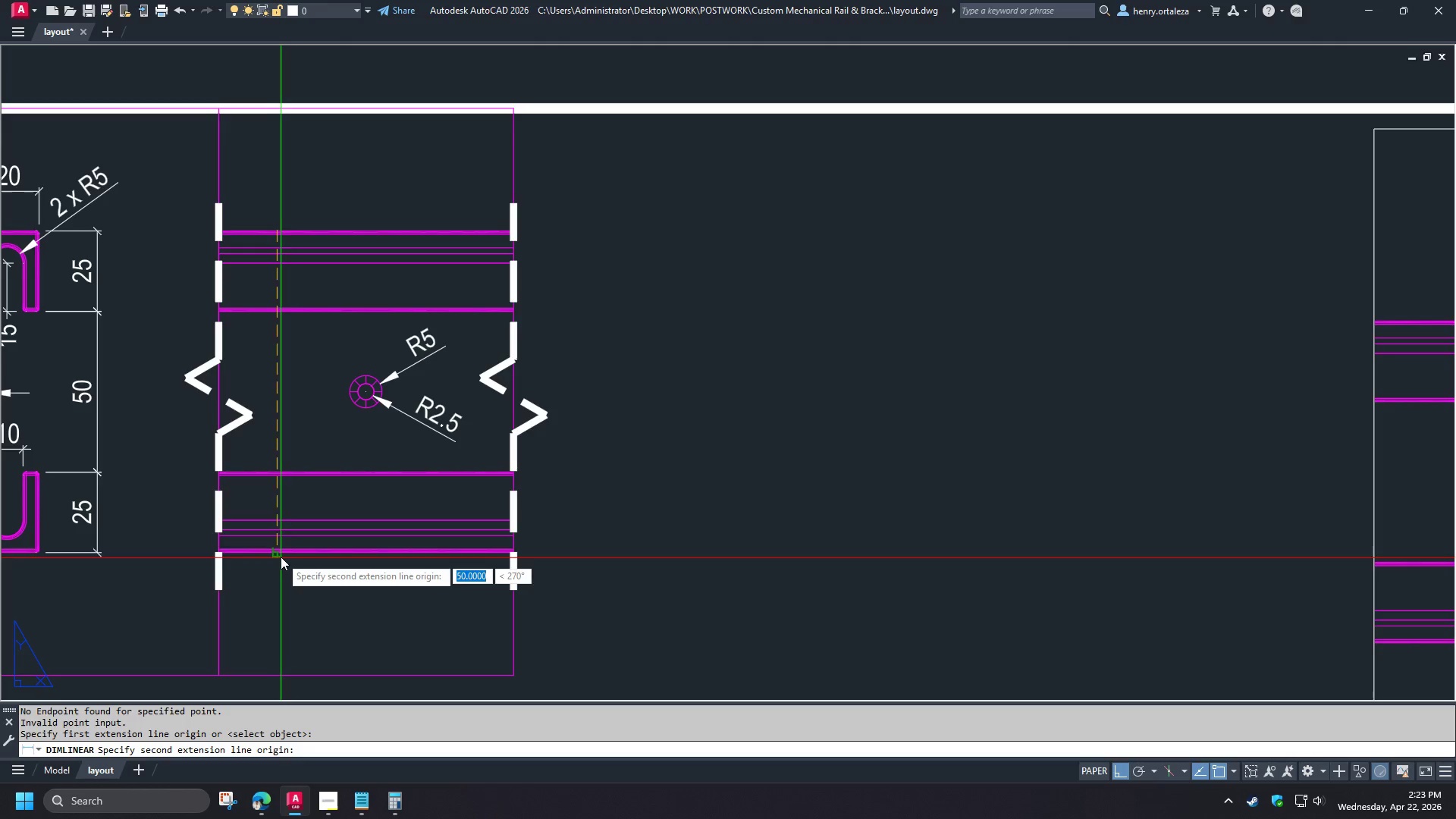 
left_click([281, 555])
 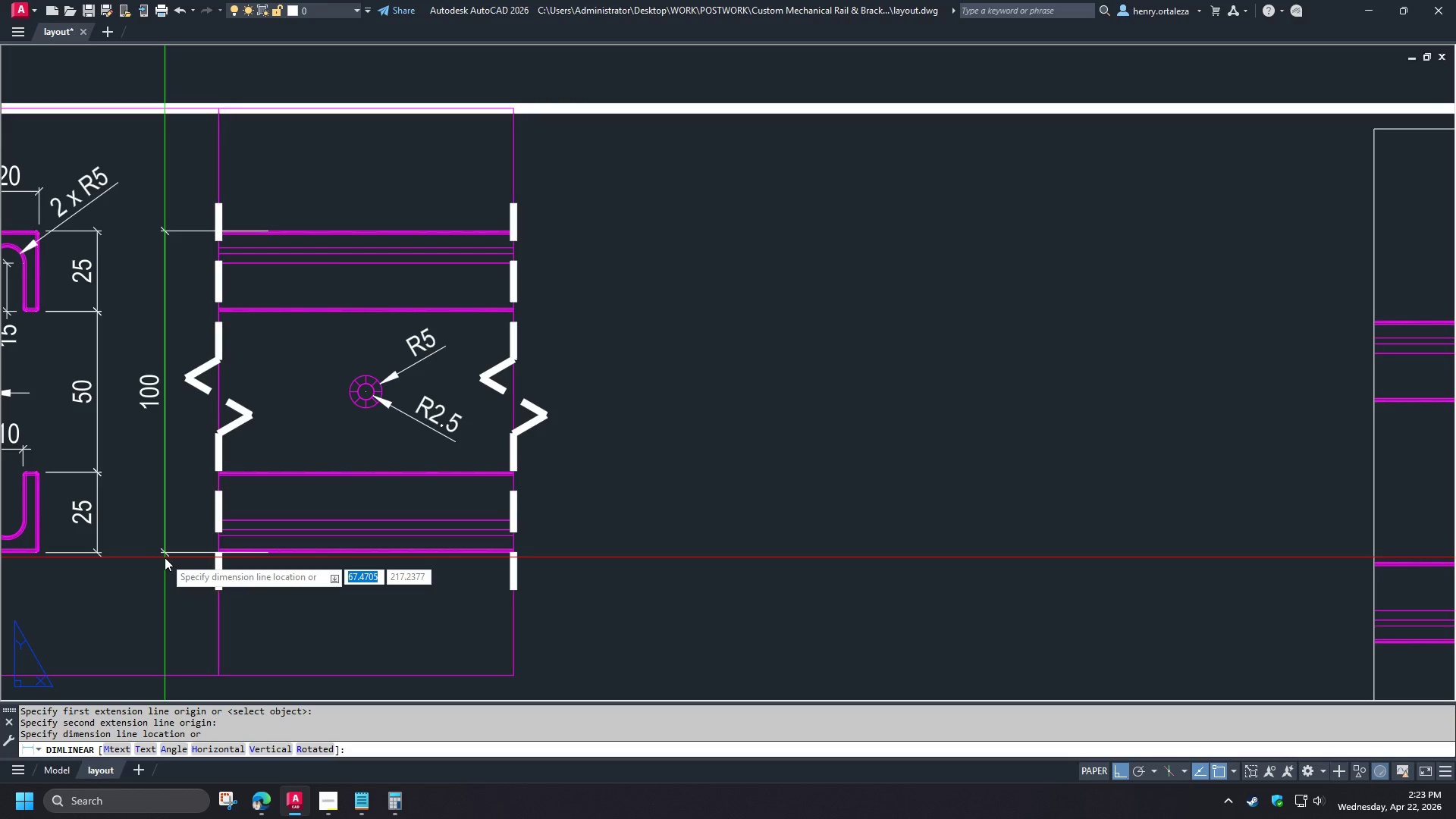 
wait(26.12)
 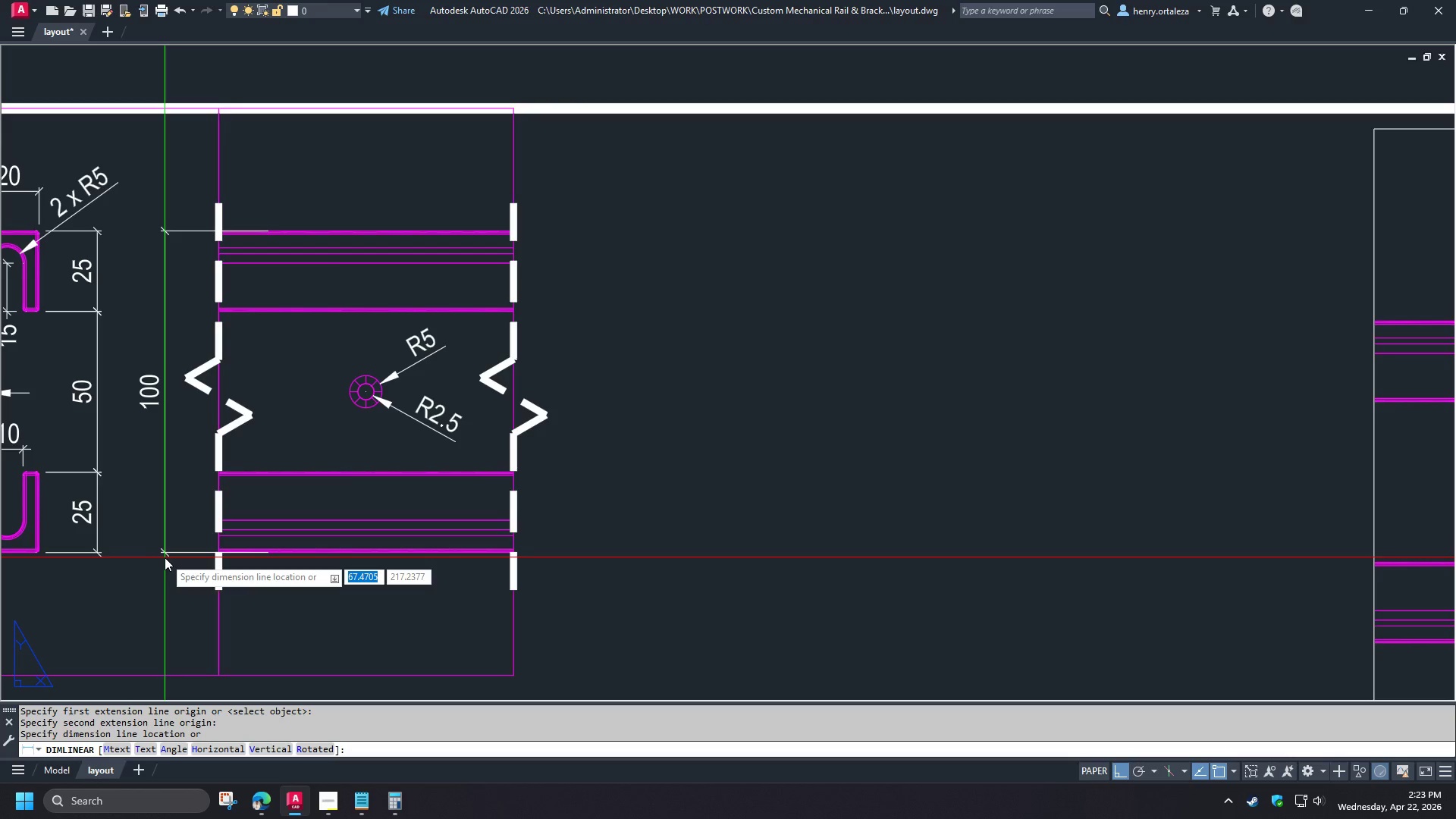 
left_click([140, 564])
 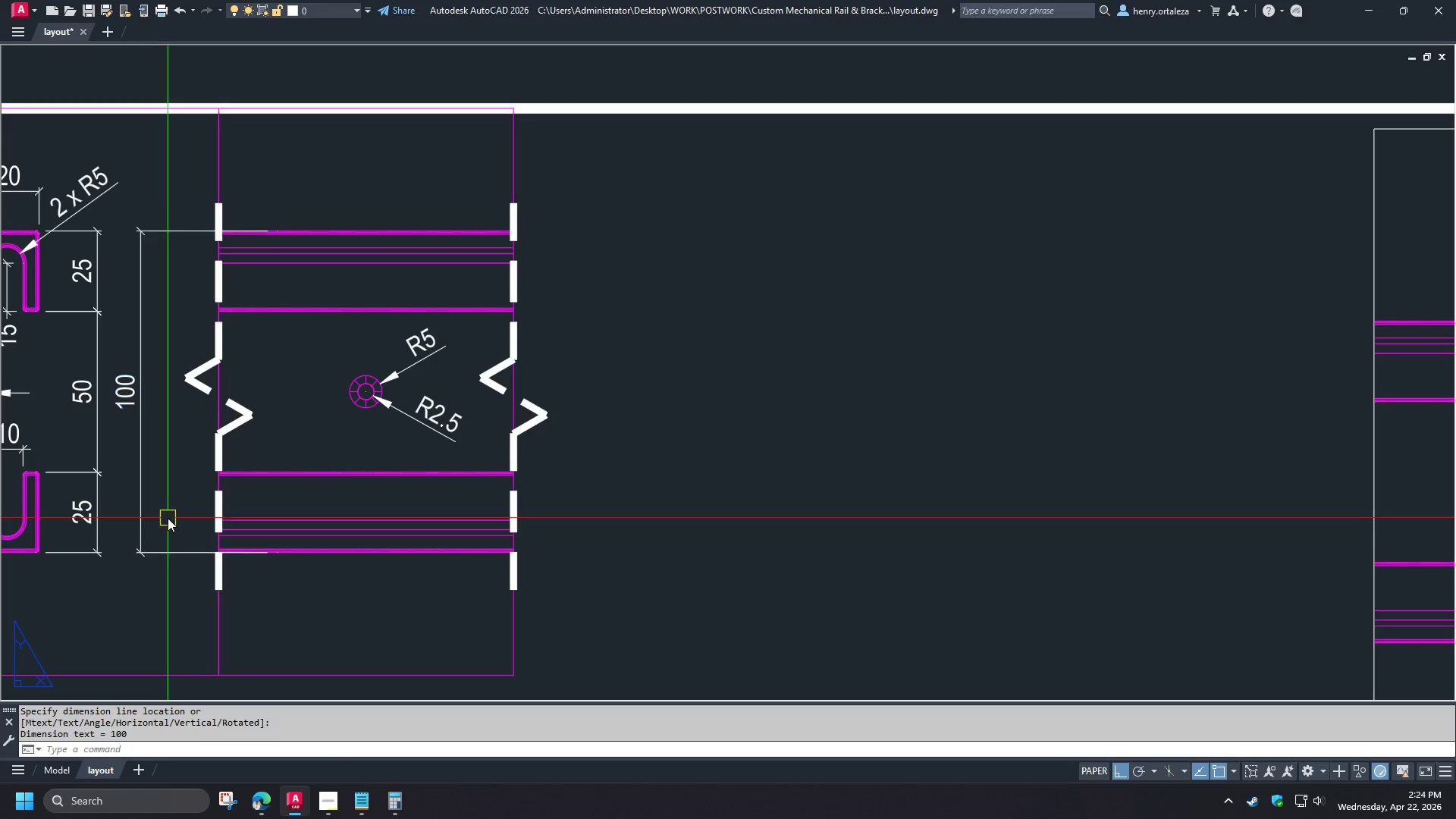 
type(dba  )
 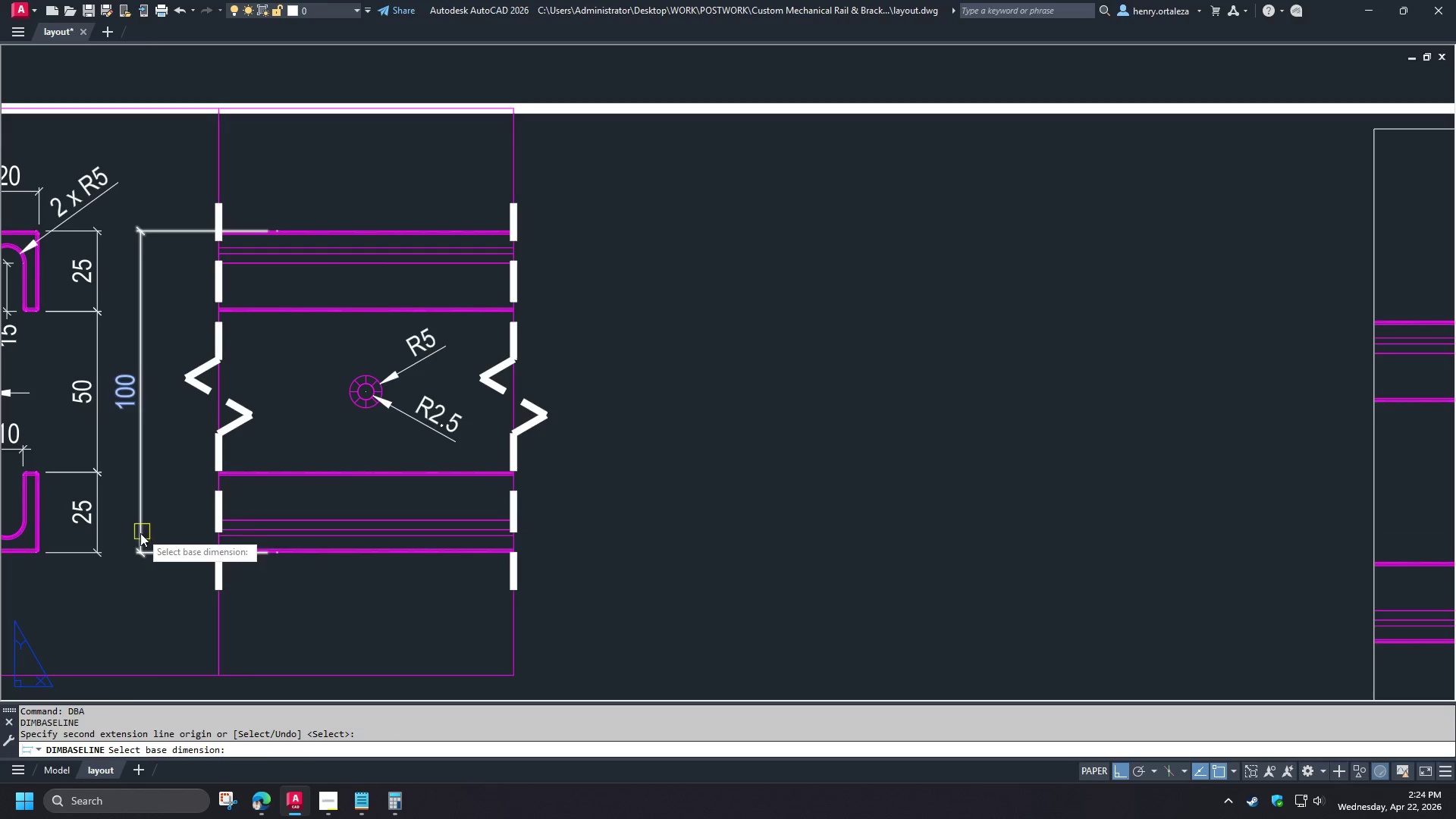 
left_click([139, 533])
 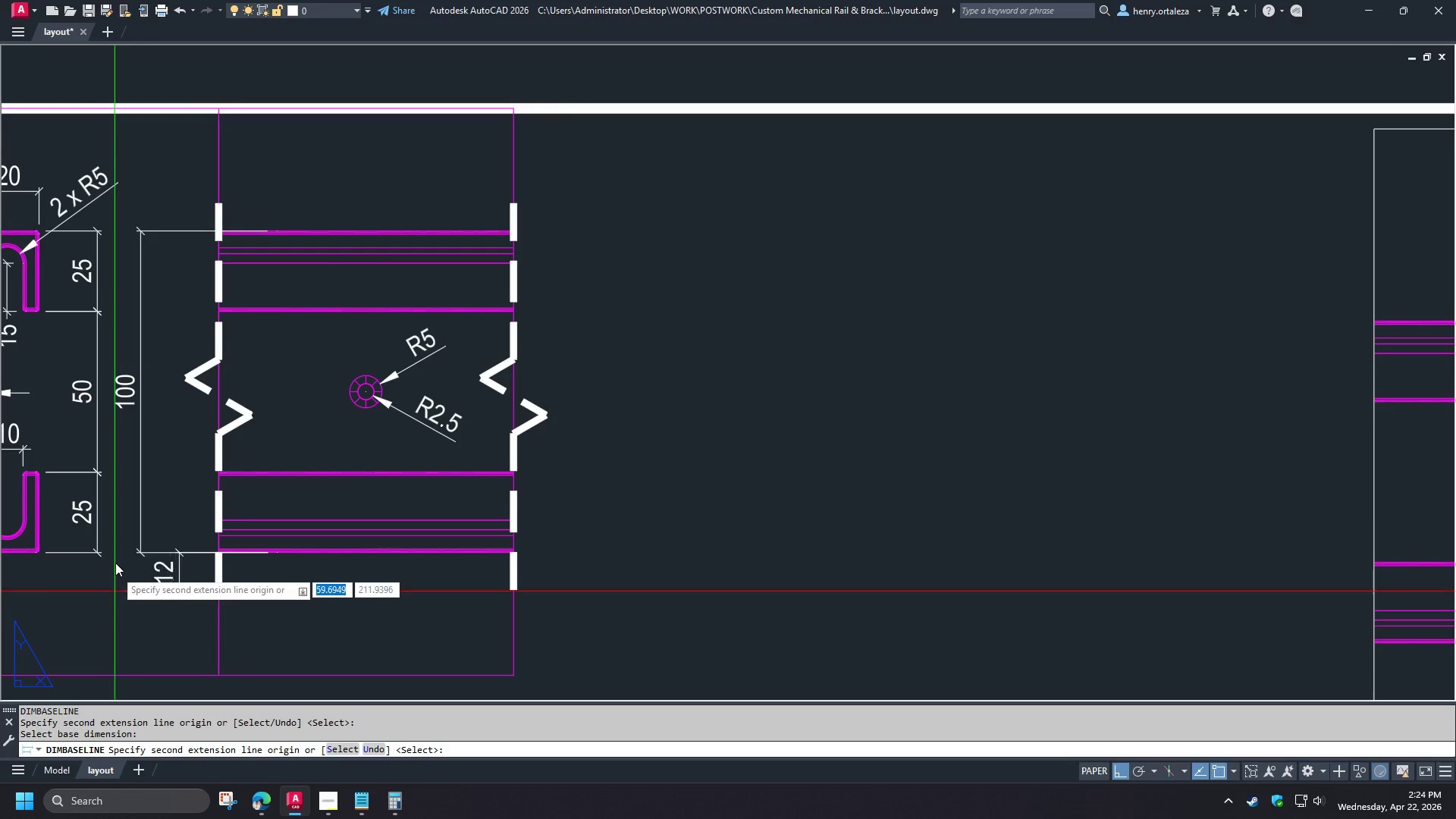 
left_click([114, 519])
 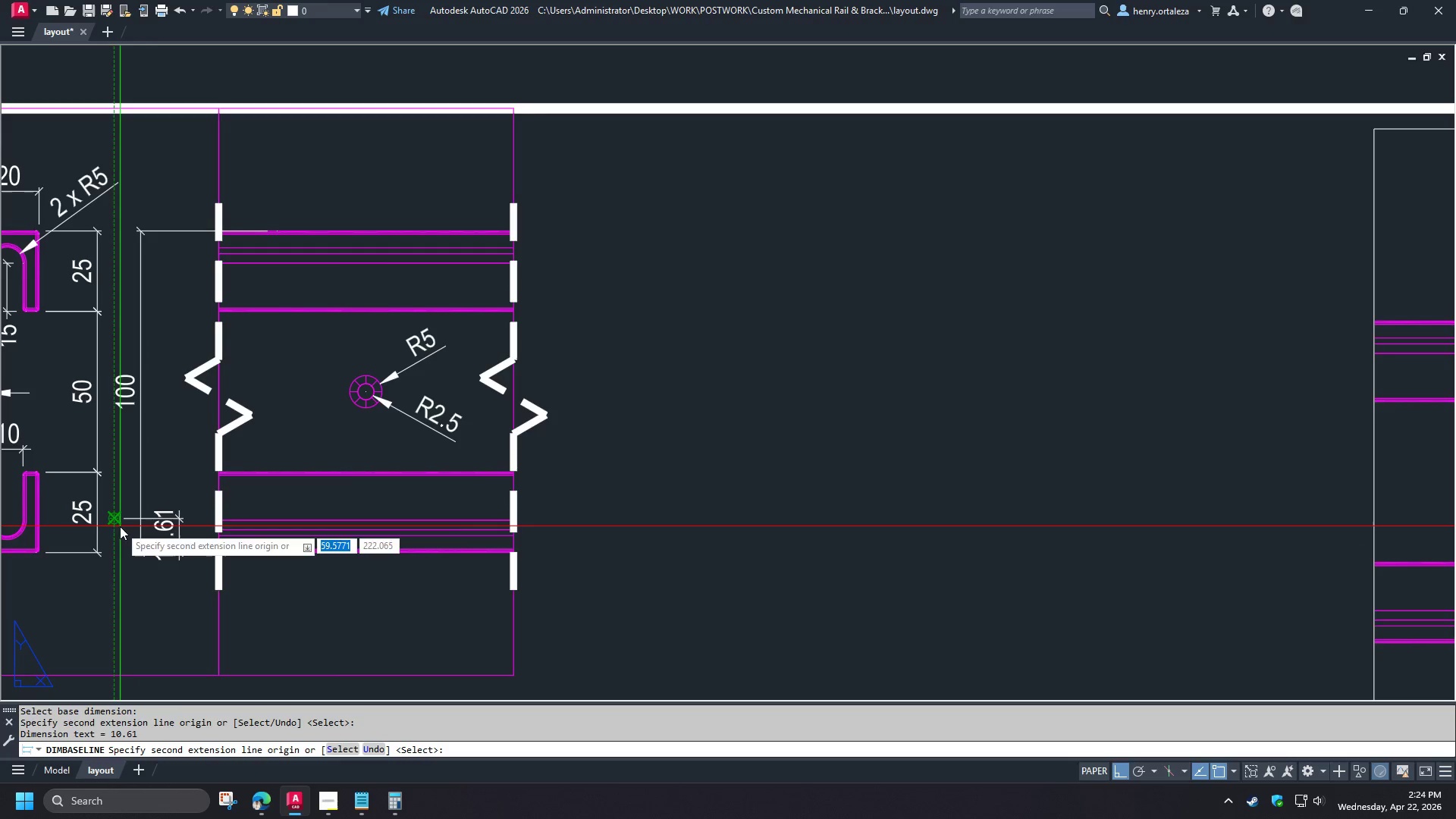 
key(Escape)
 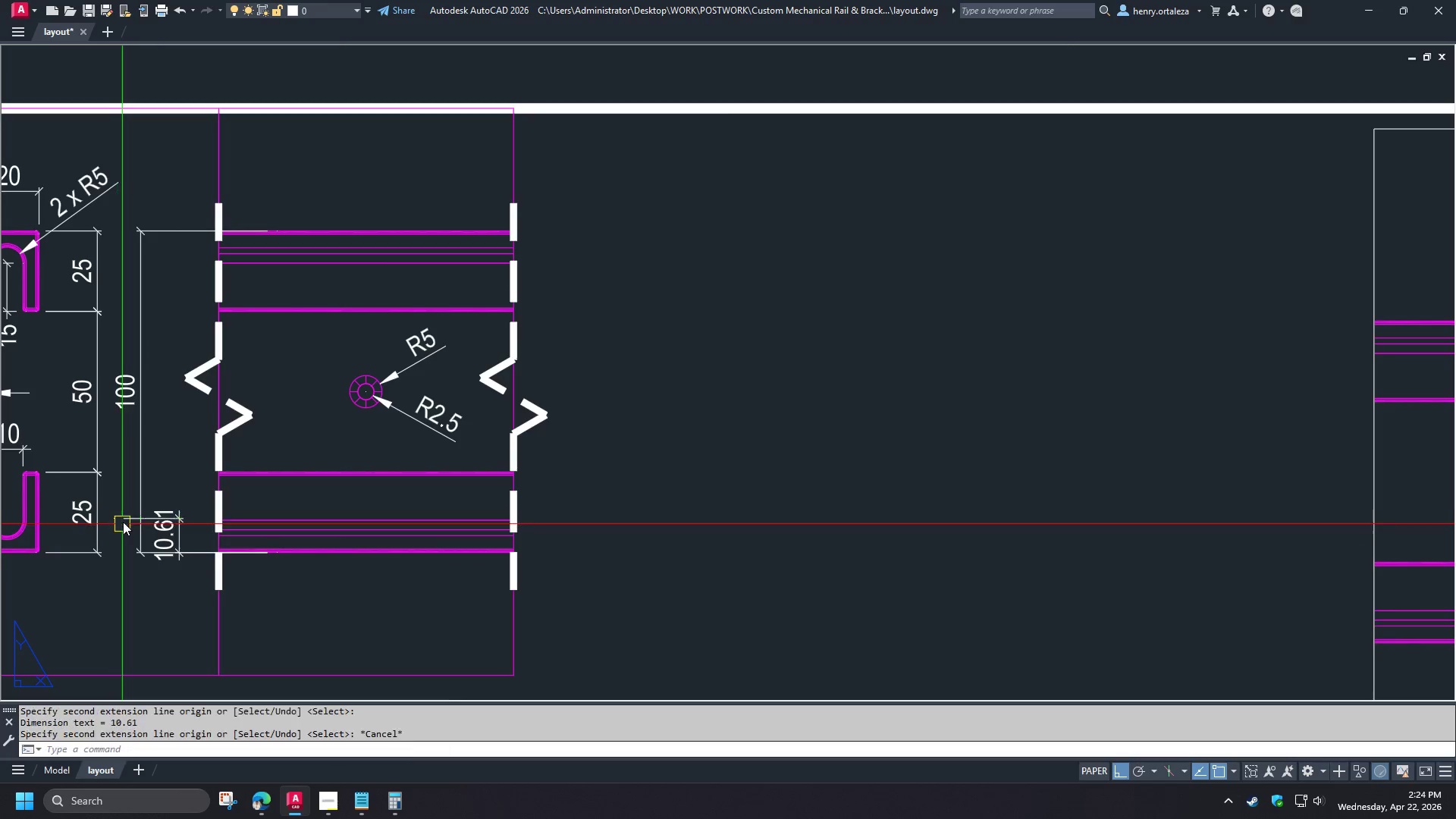 
key(Escape)
 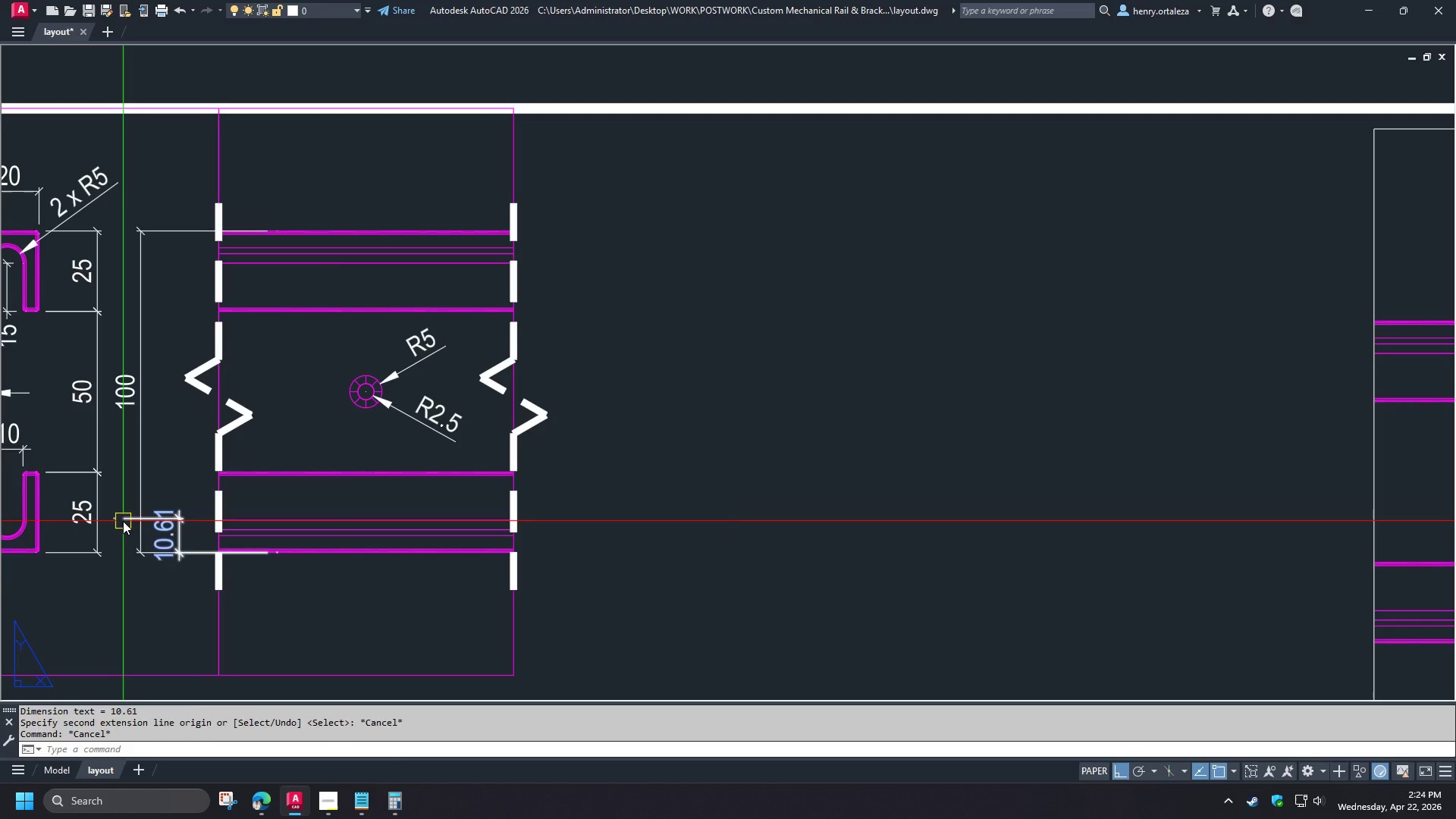 
left_click([123, 520])
 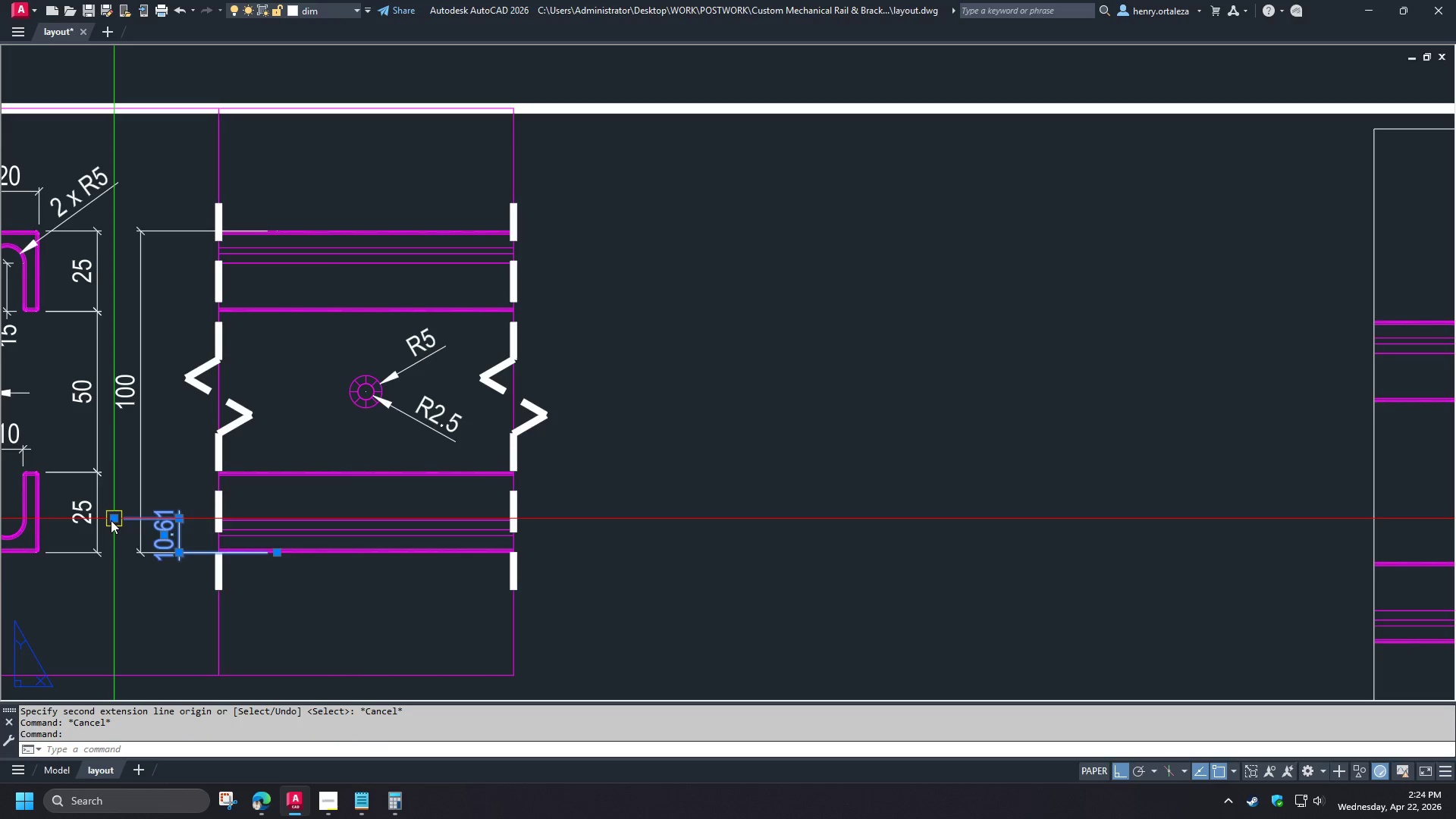 
left_click([111, 520])
 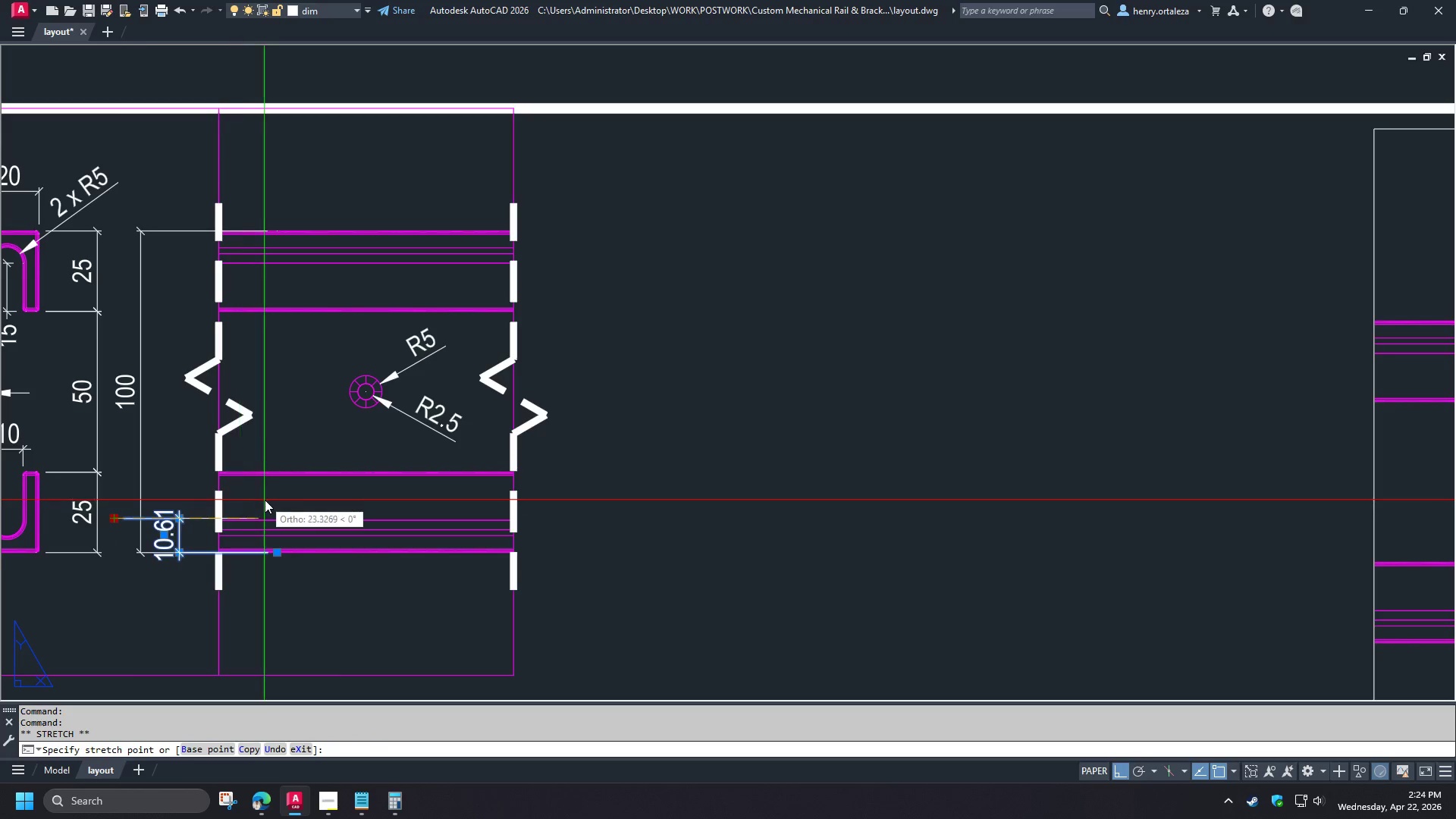 
key(Shift+ShiftLeft)
 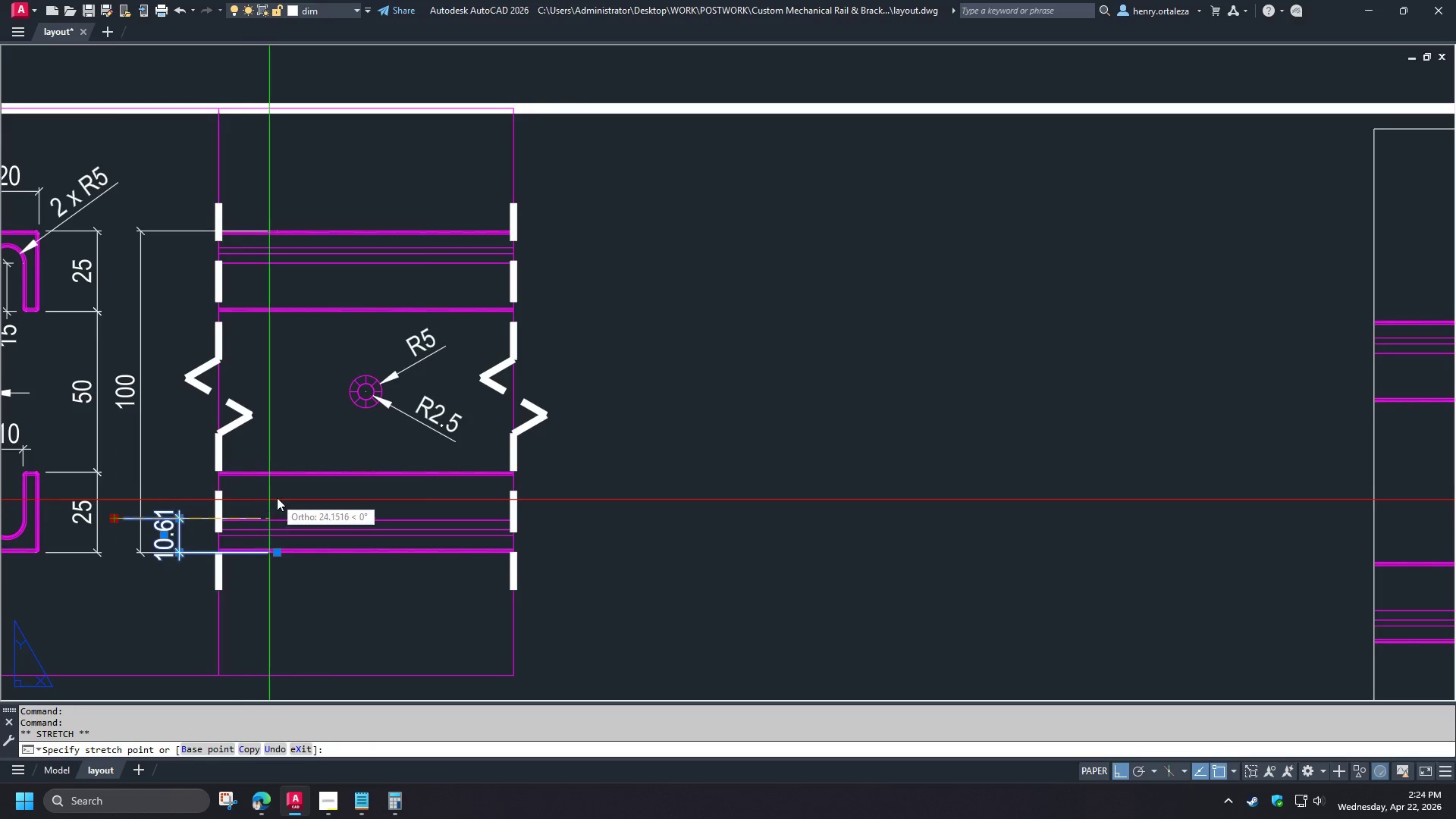 
right_click([277, 497])
 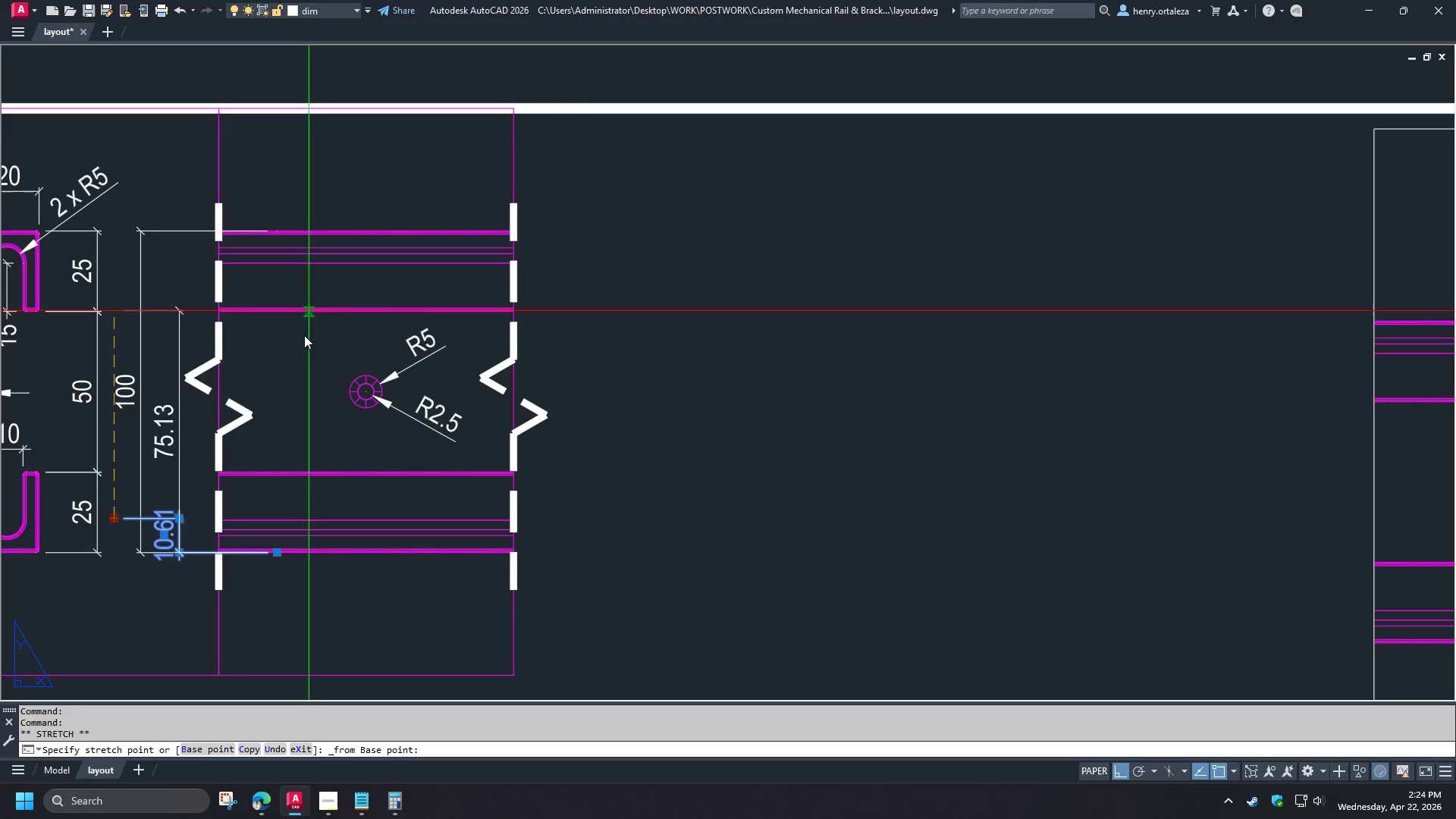 
left_click([272, 601])
 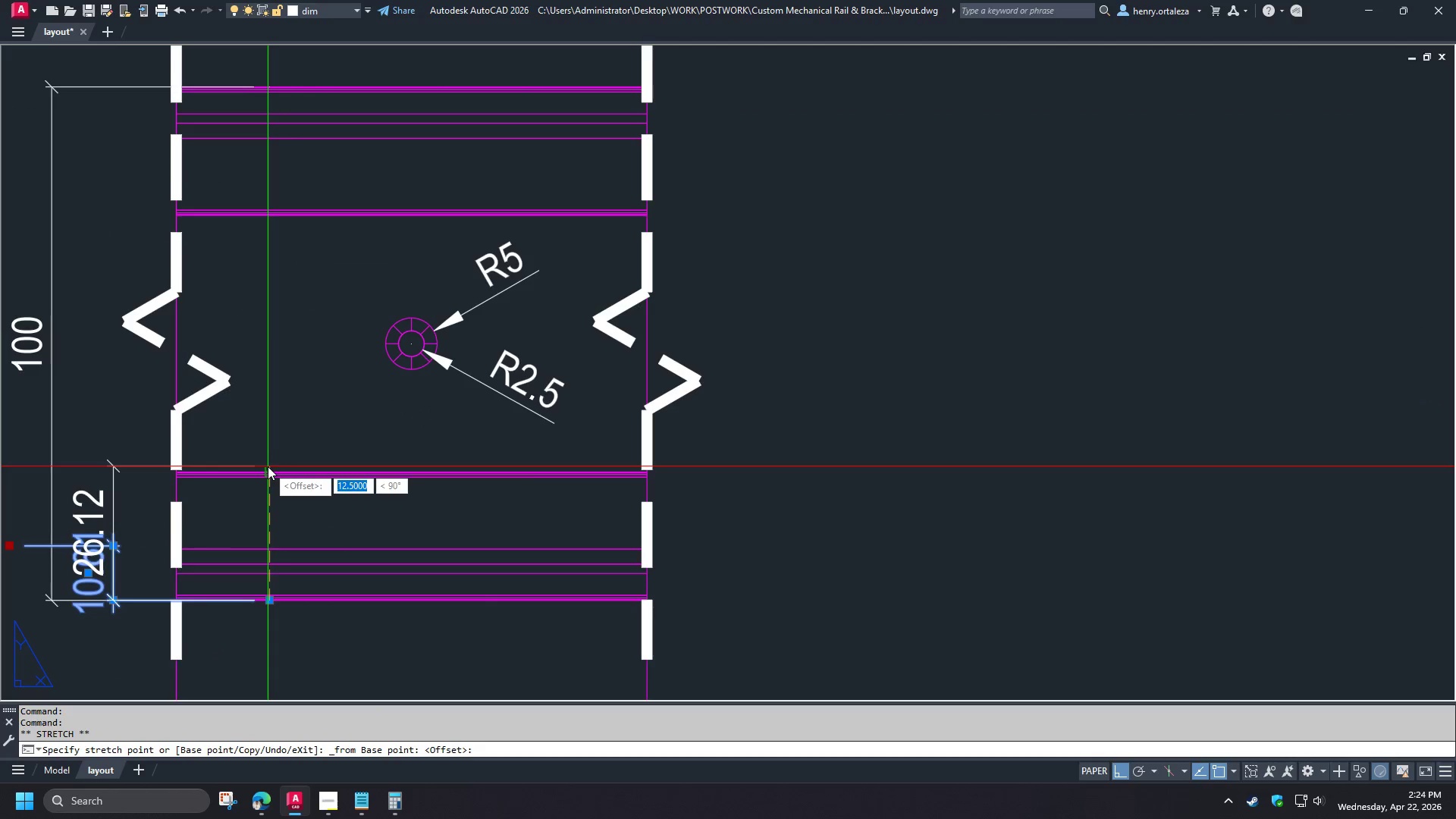 
left_click([268, 468])
 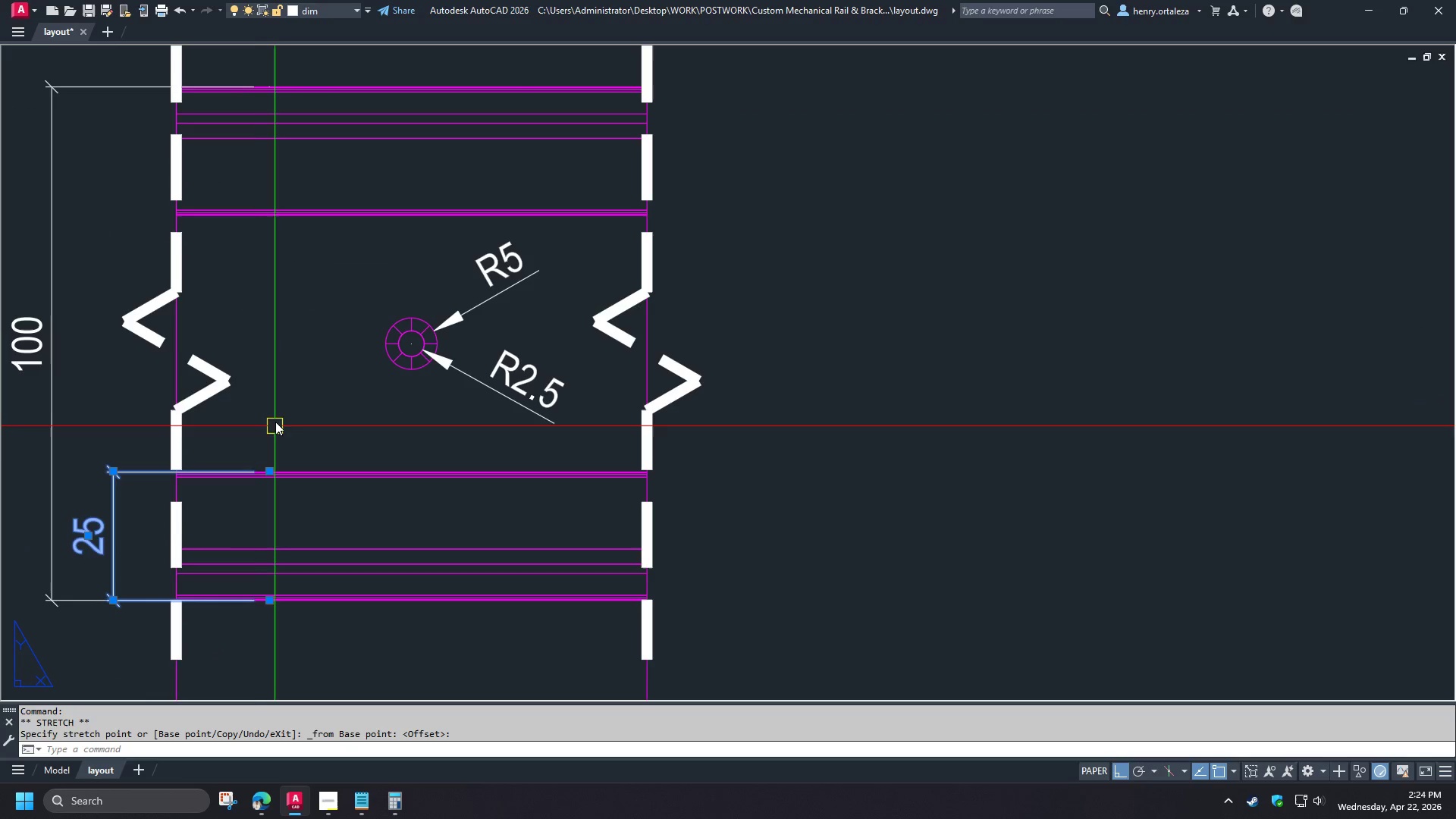 
key(Escape)
type(dco )
 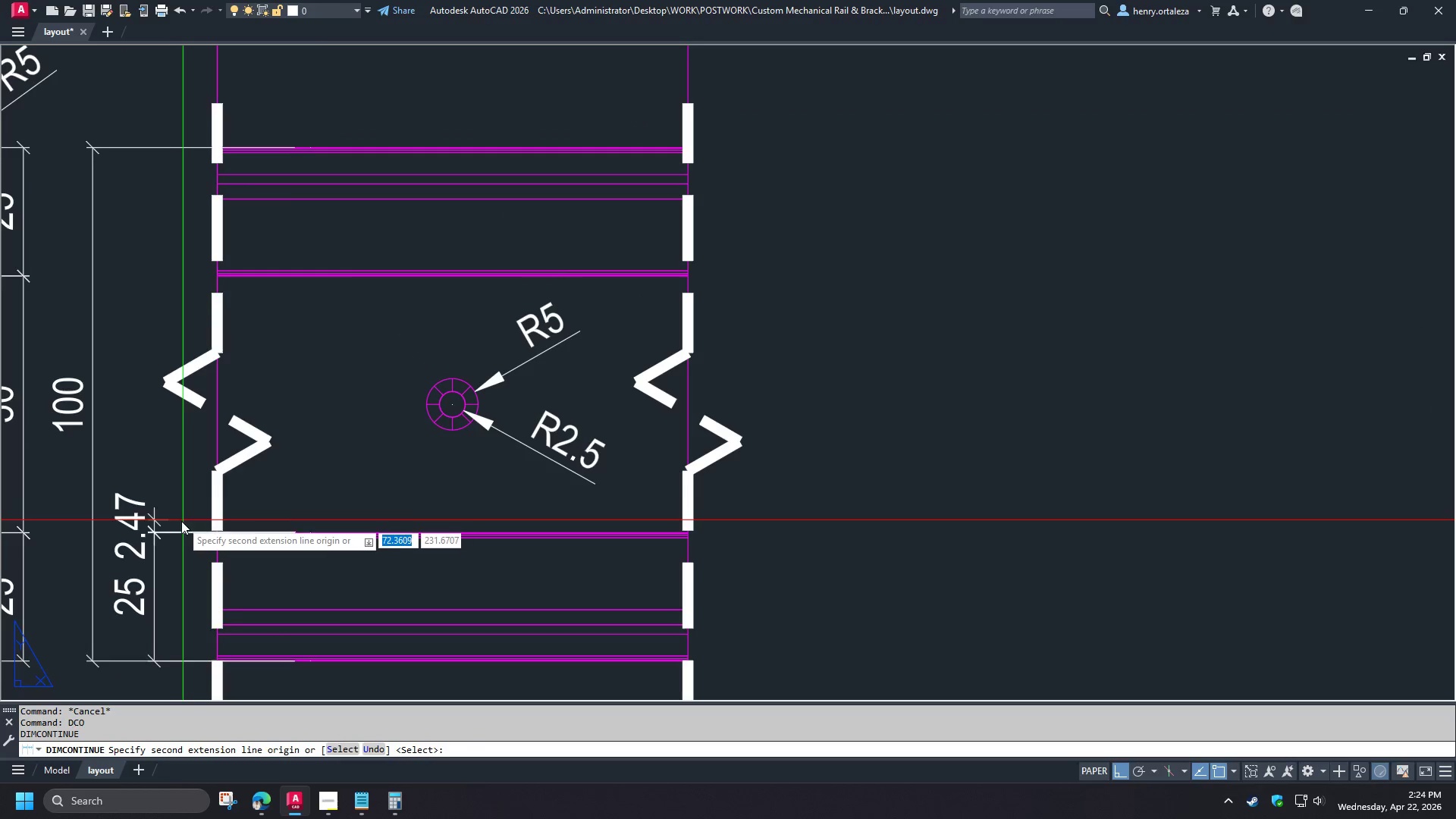 
scroll: coordinate [287, 474], scroll_direction: up, amount: 1.0
 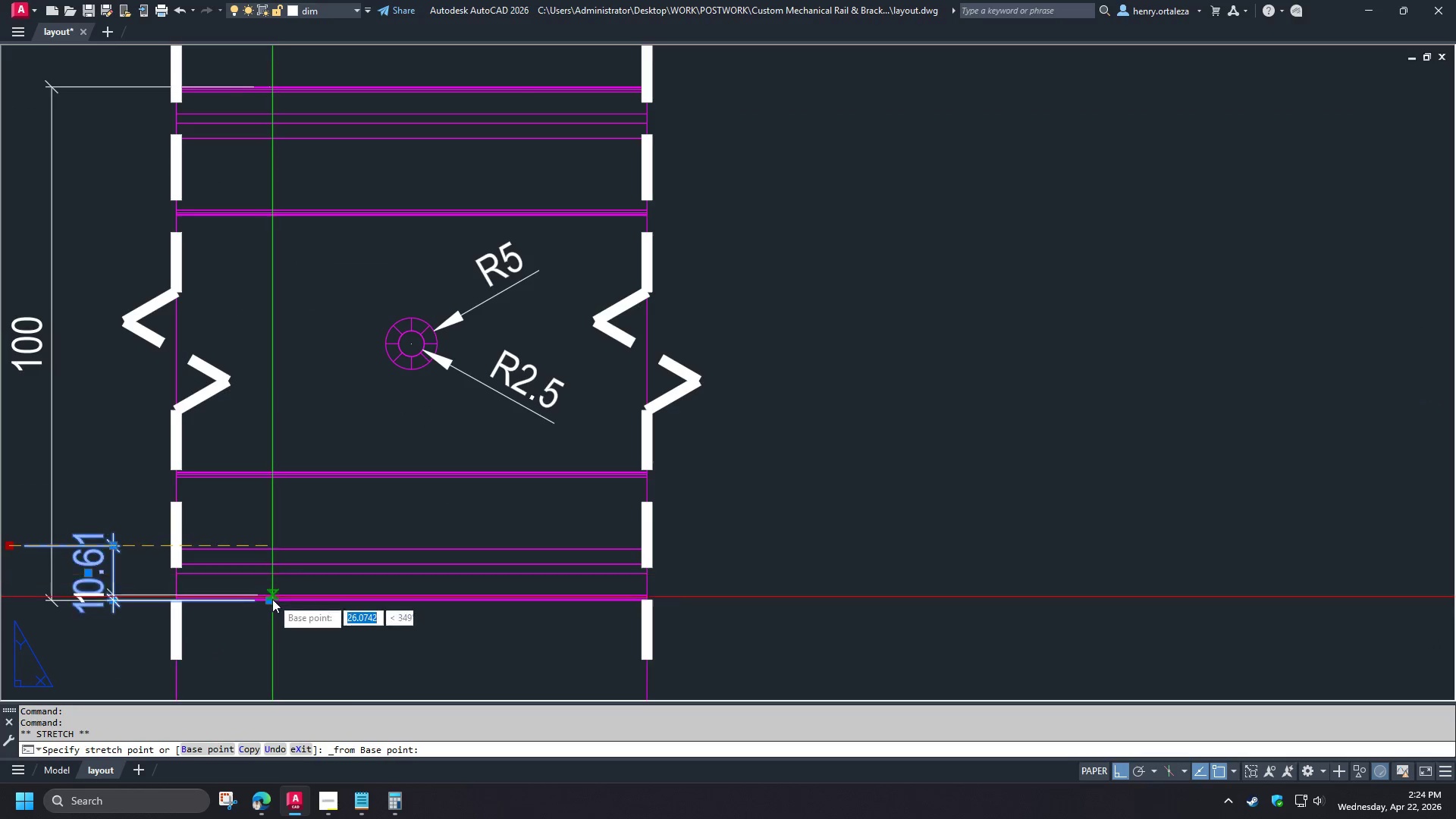 
key(Space)
 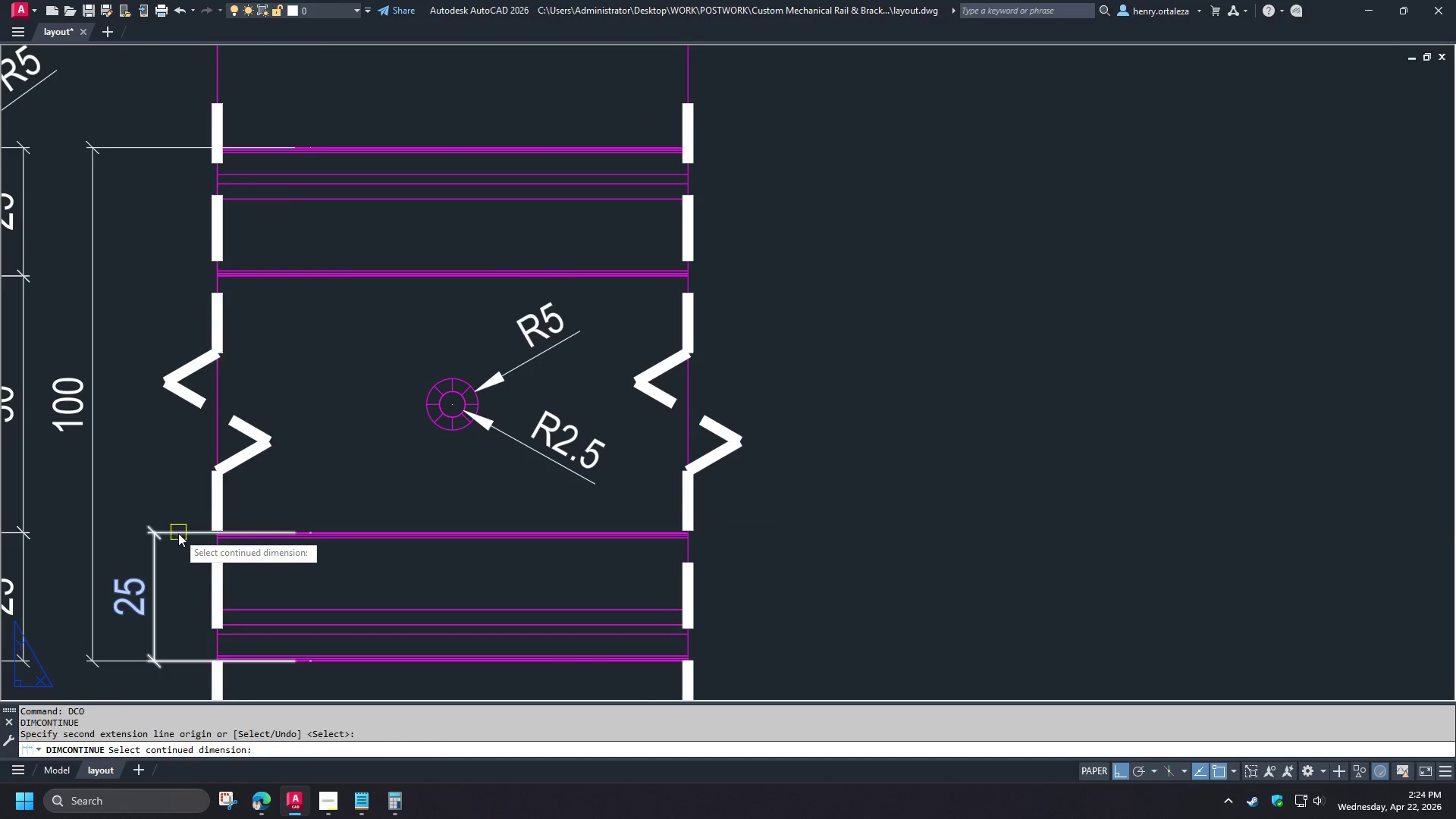 
left_click([178, 533])
 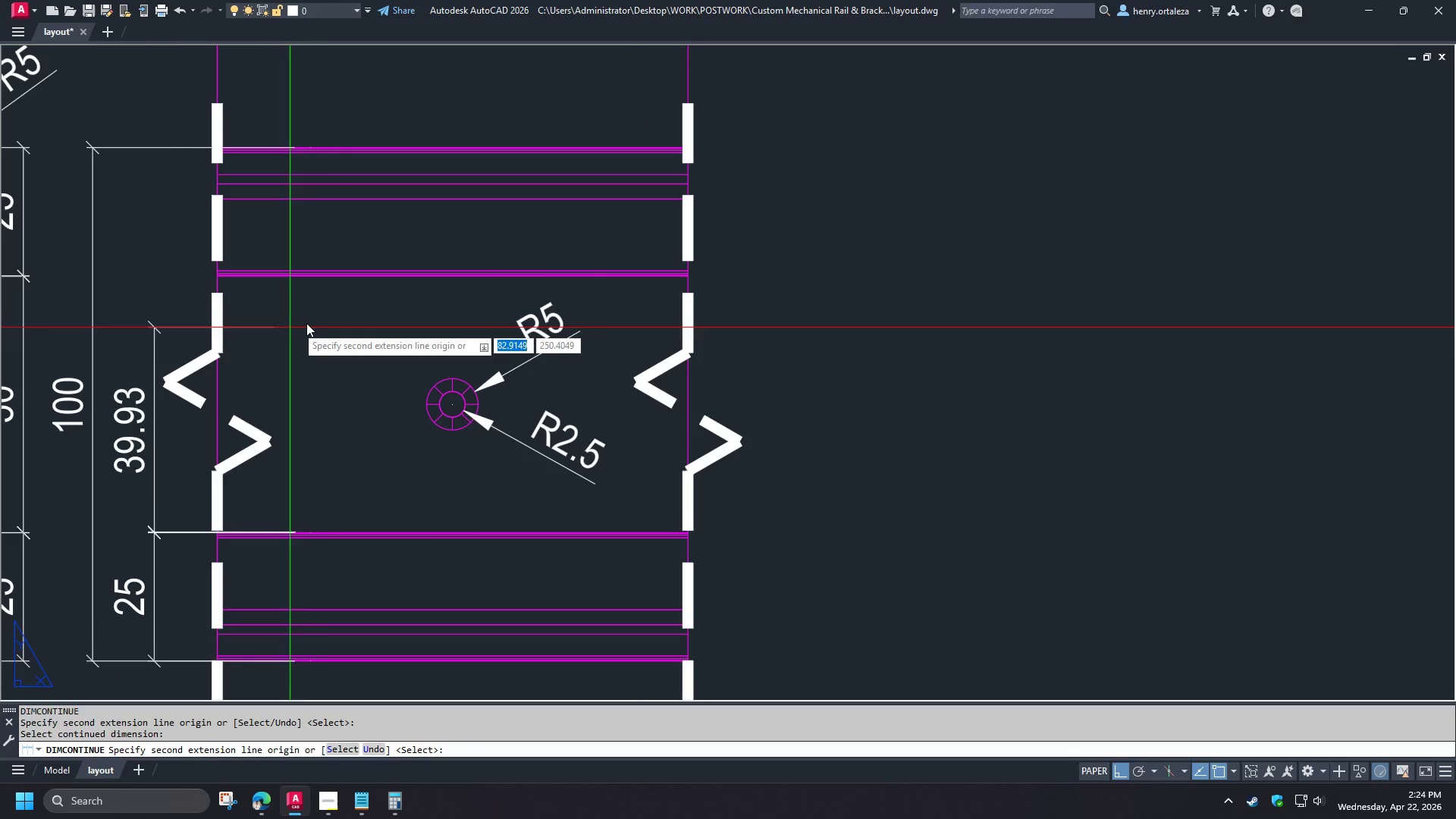 
key(Shift+ShiftLeft)
 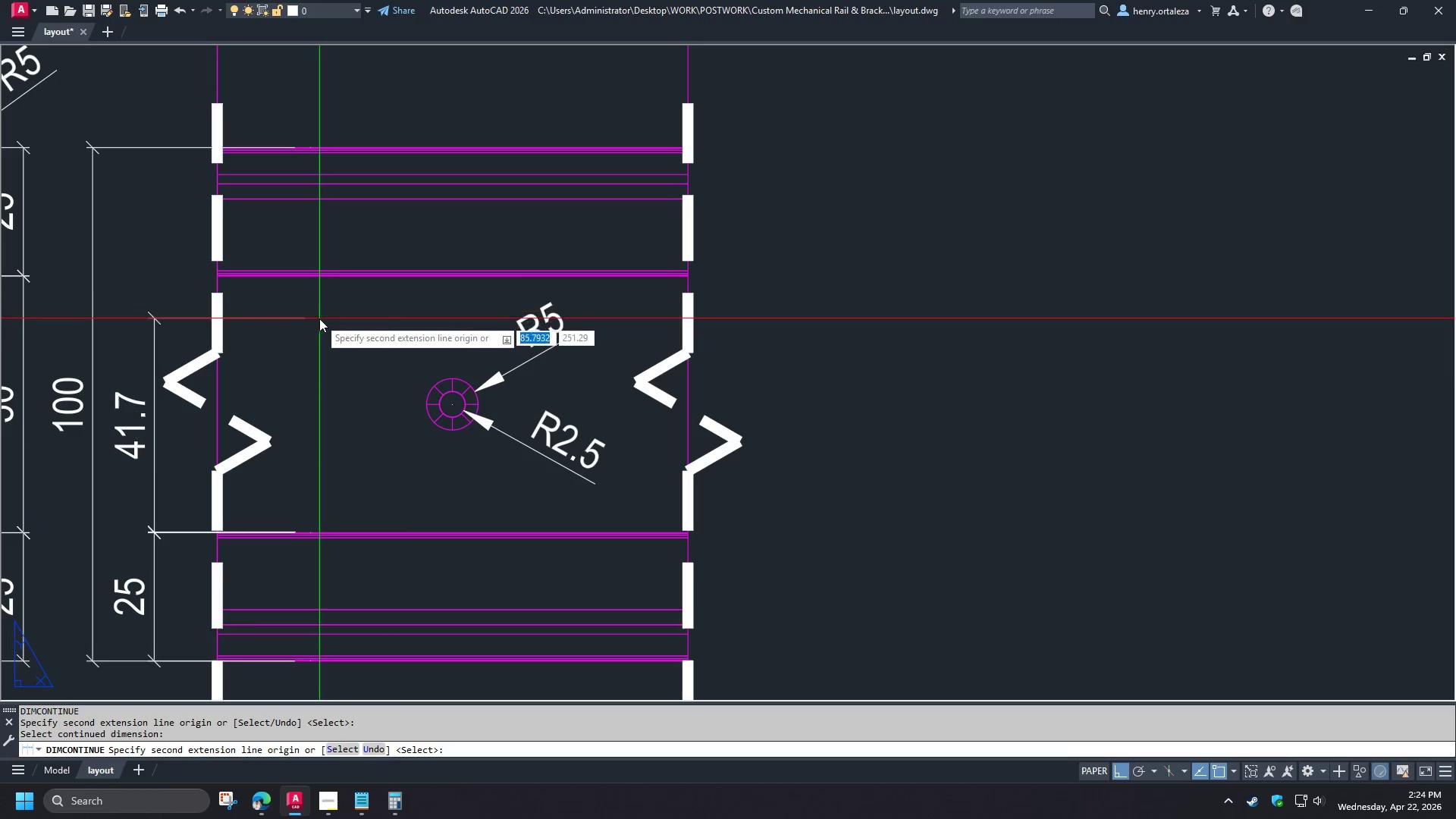 
right_click([319, 318])
 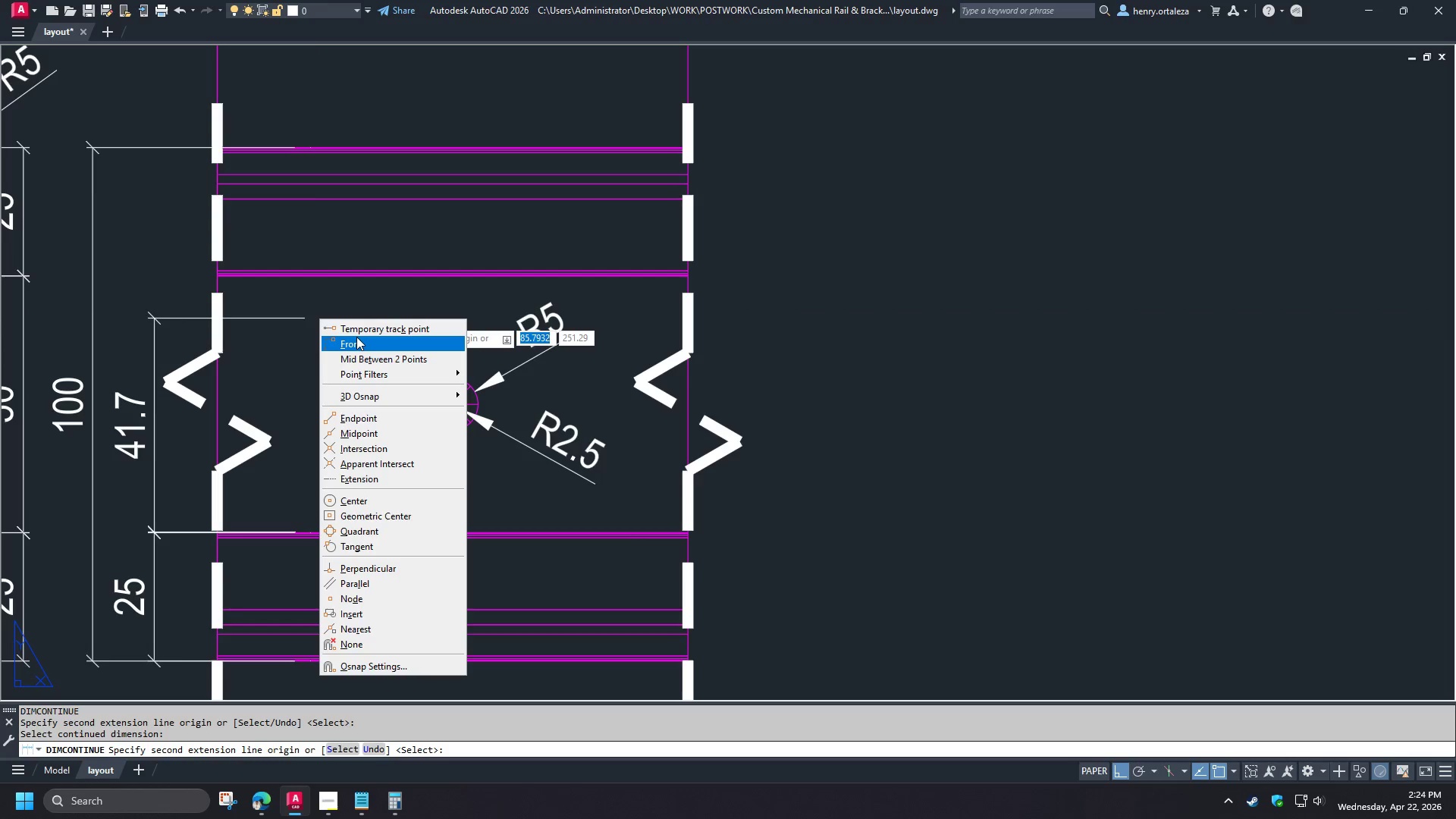 
left_click([356, 342])
 